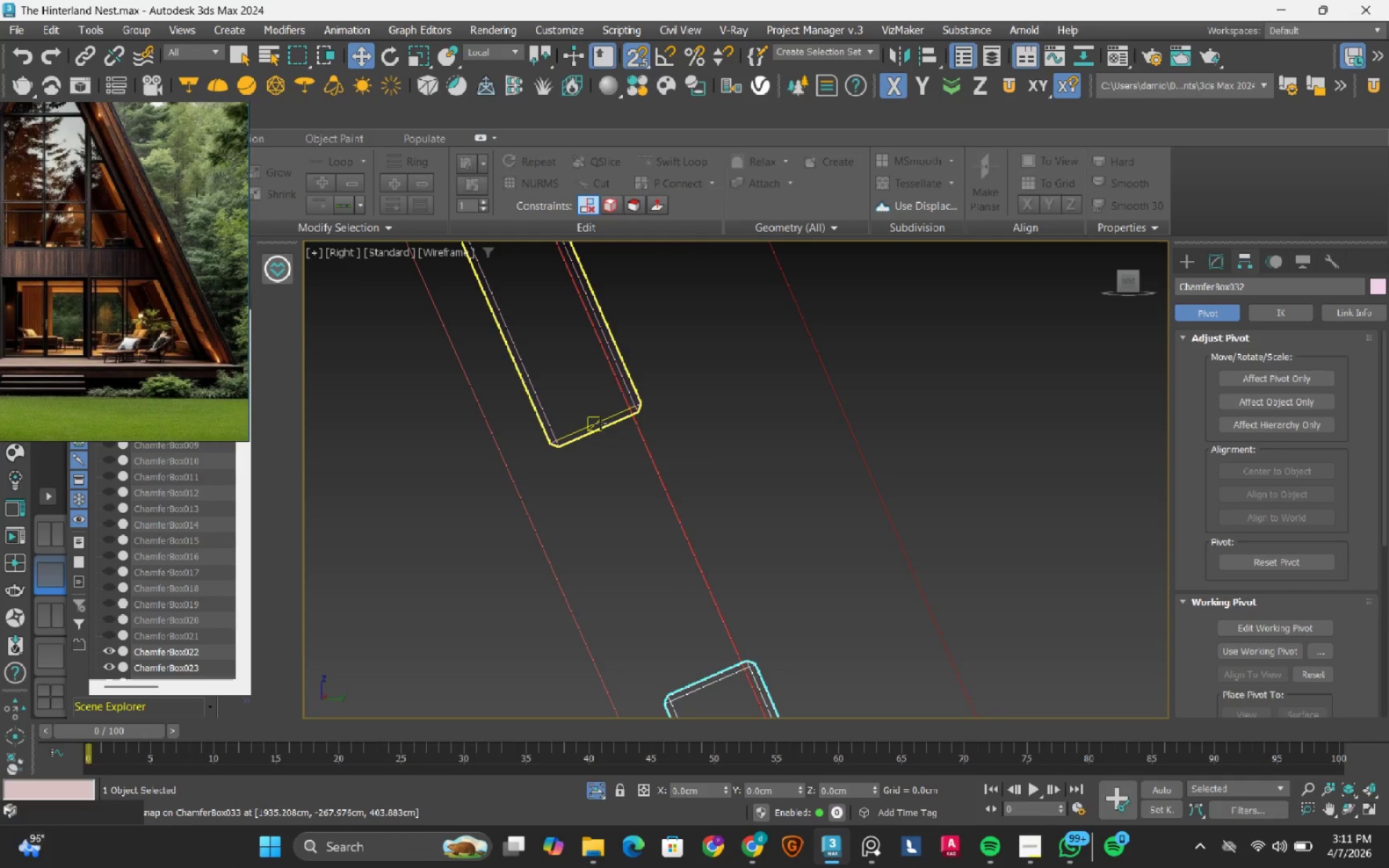 
left_click([600, 423])
 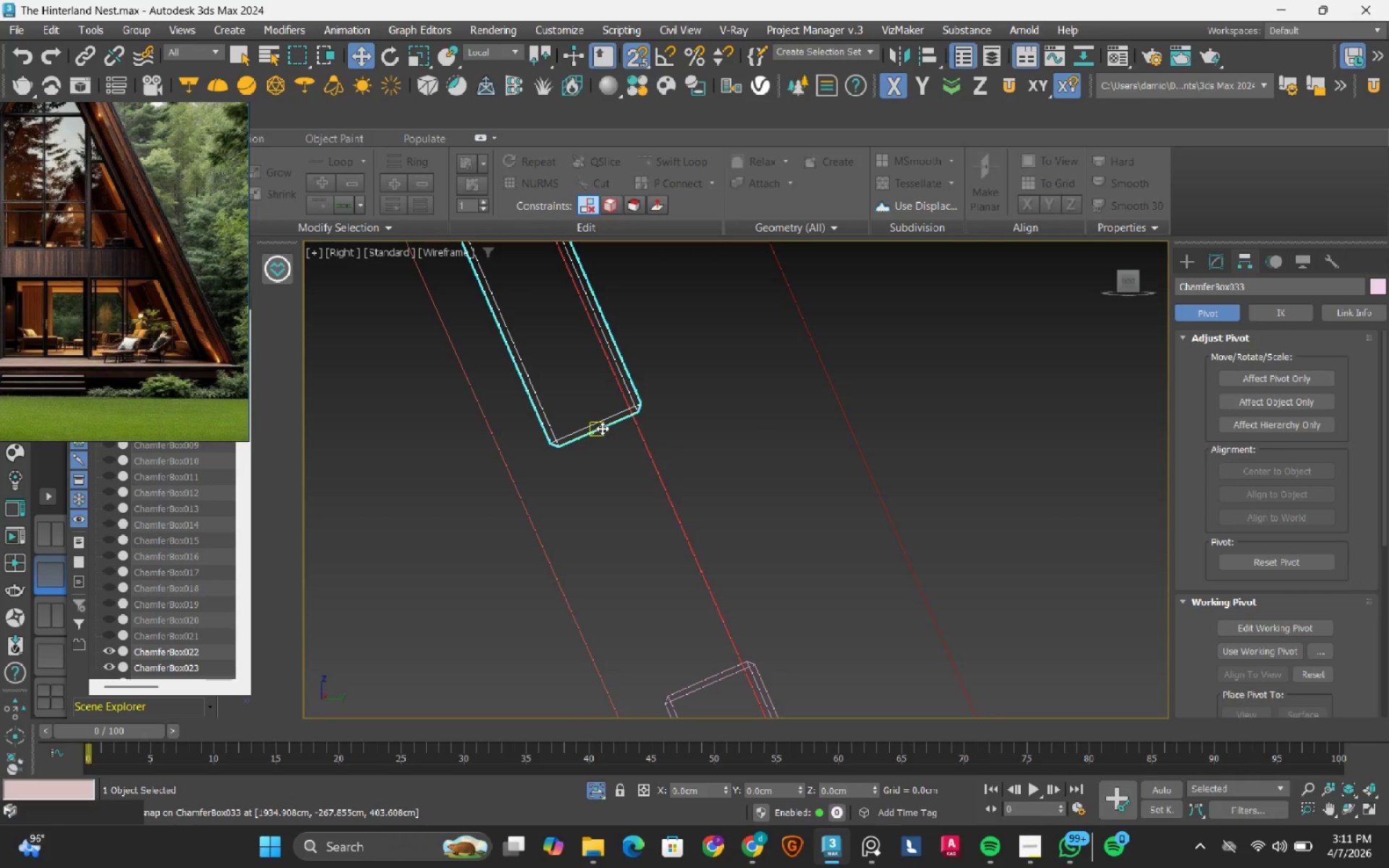 
left_click_drag(start_coordinate=[602, 428], to_coordinate=[687, 667])
 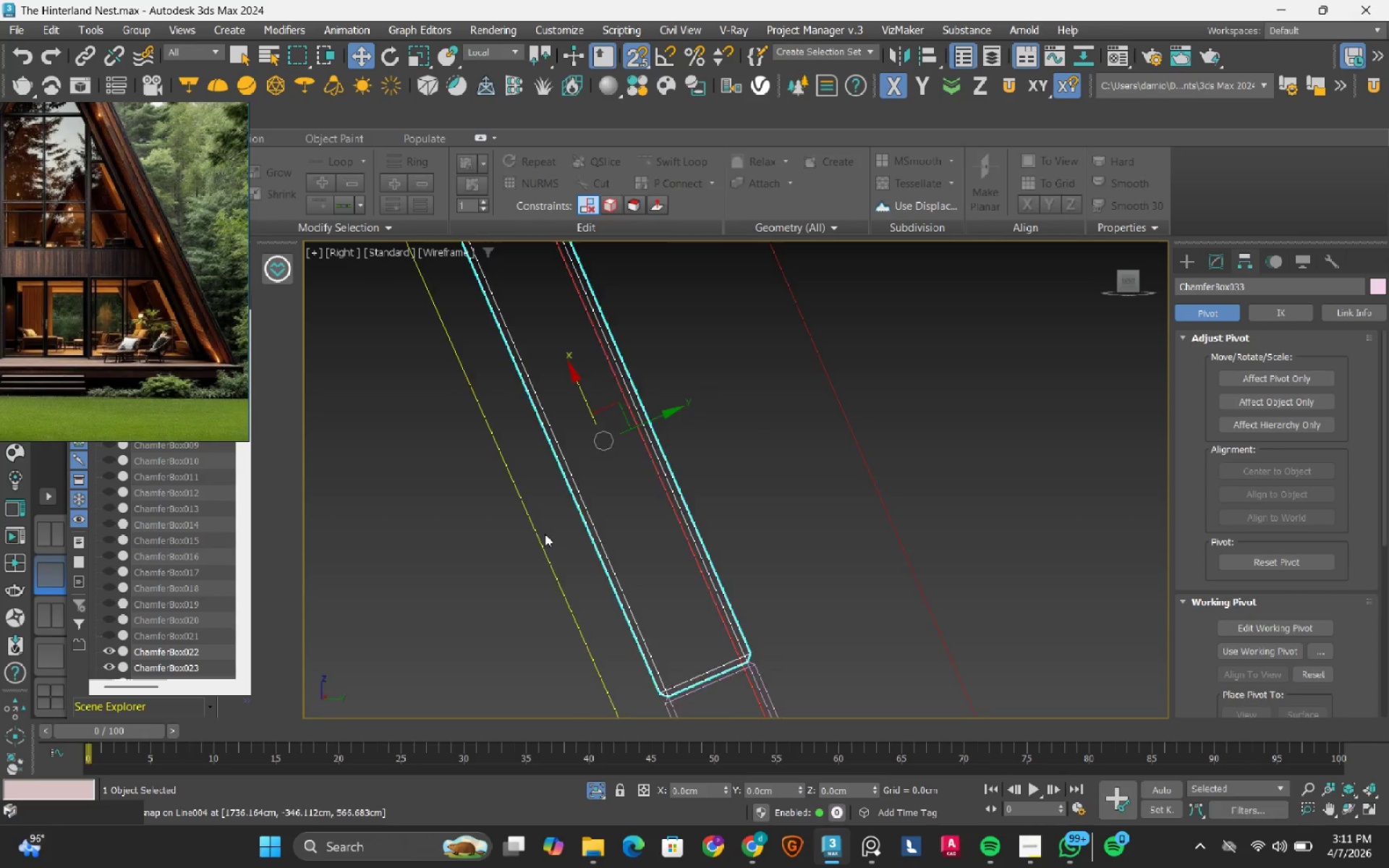 
scroll: coordinate [545, 534], scroll_direction: down, amount: 2.0
 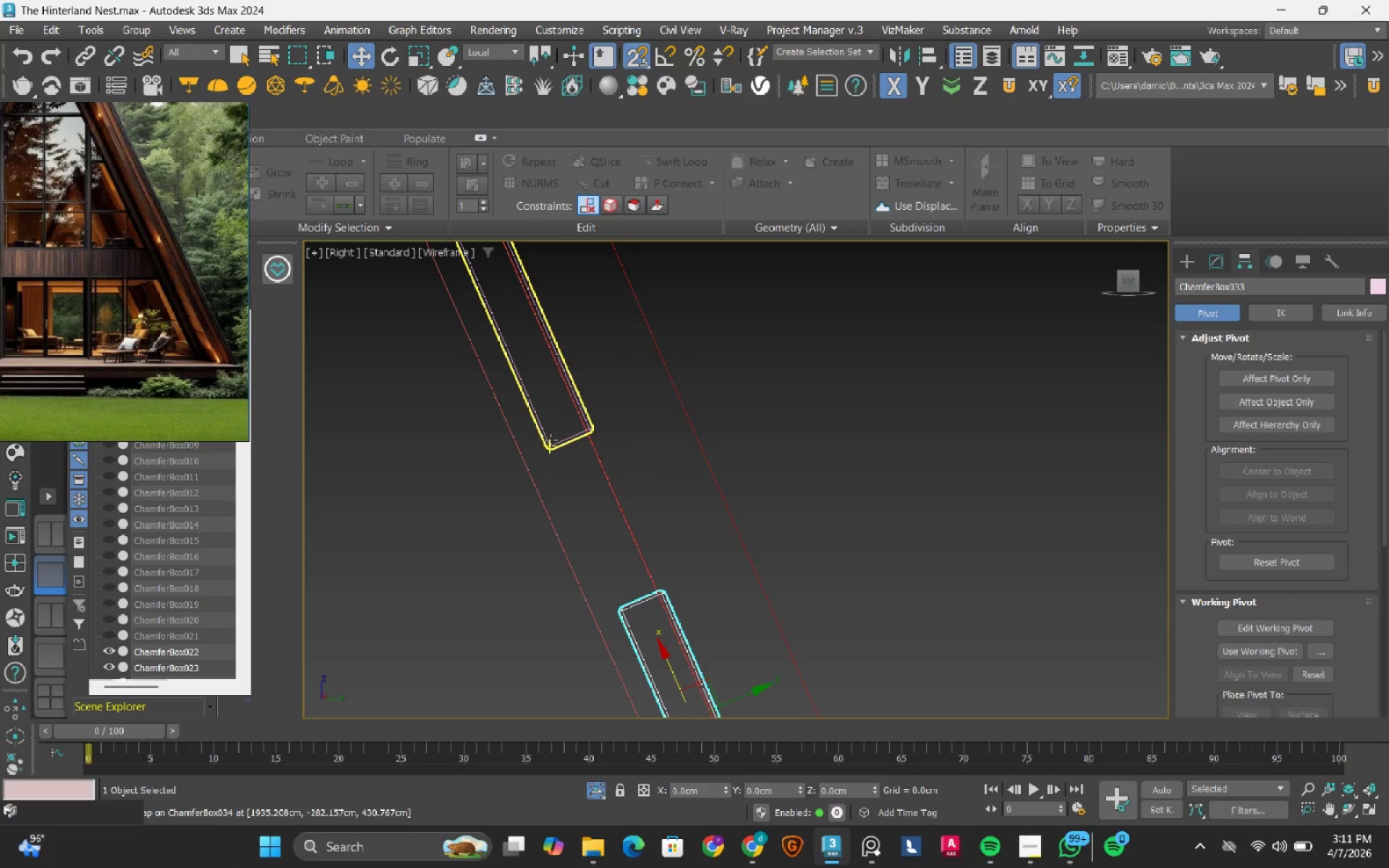 
left_click([551, 439])
 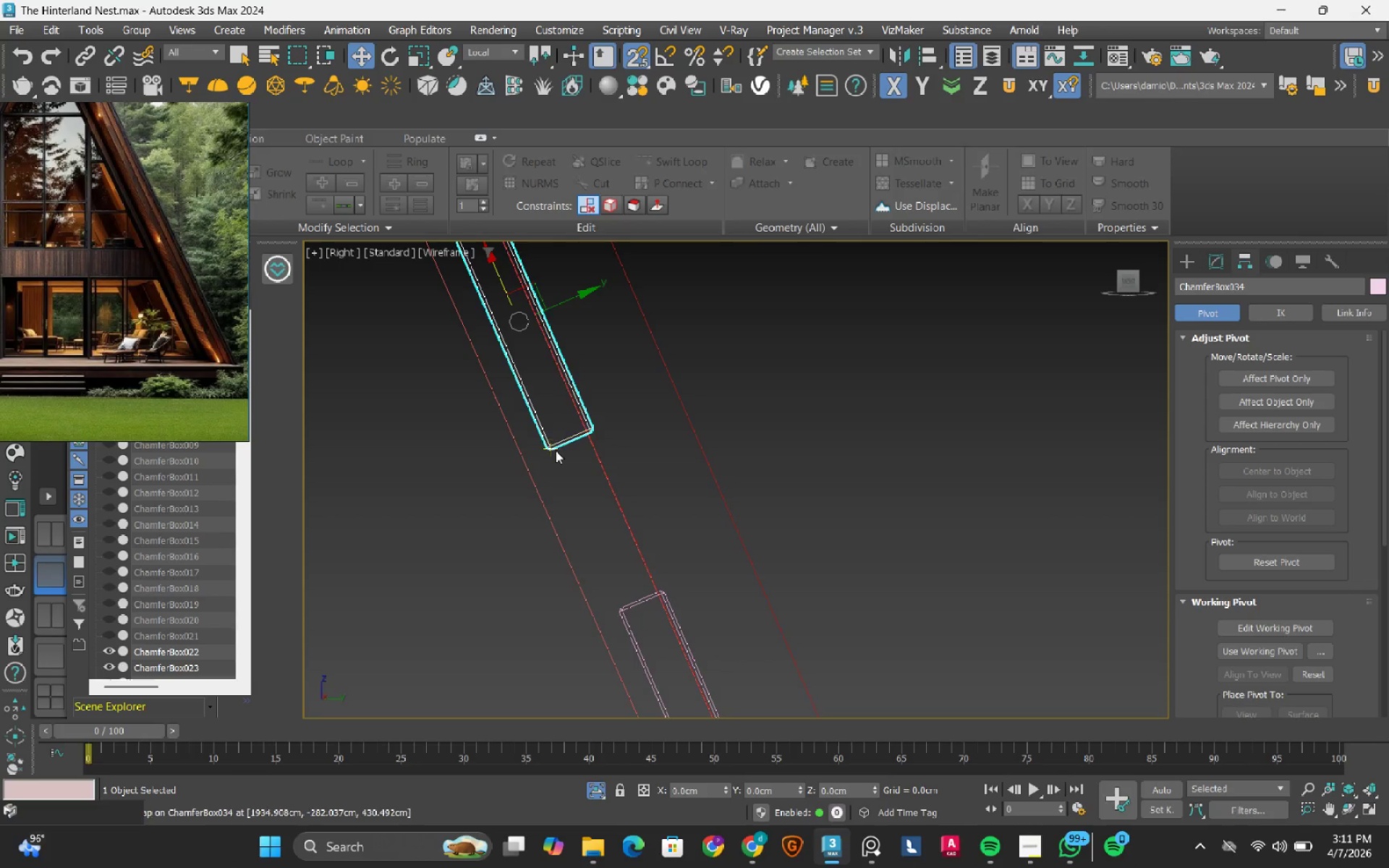 
scroll: coordinate [556, 451], scroll_direction: up, amount: 2.0
 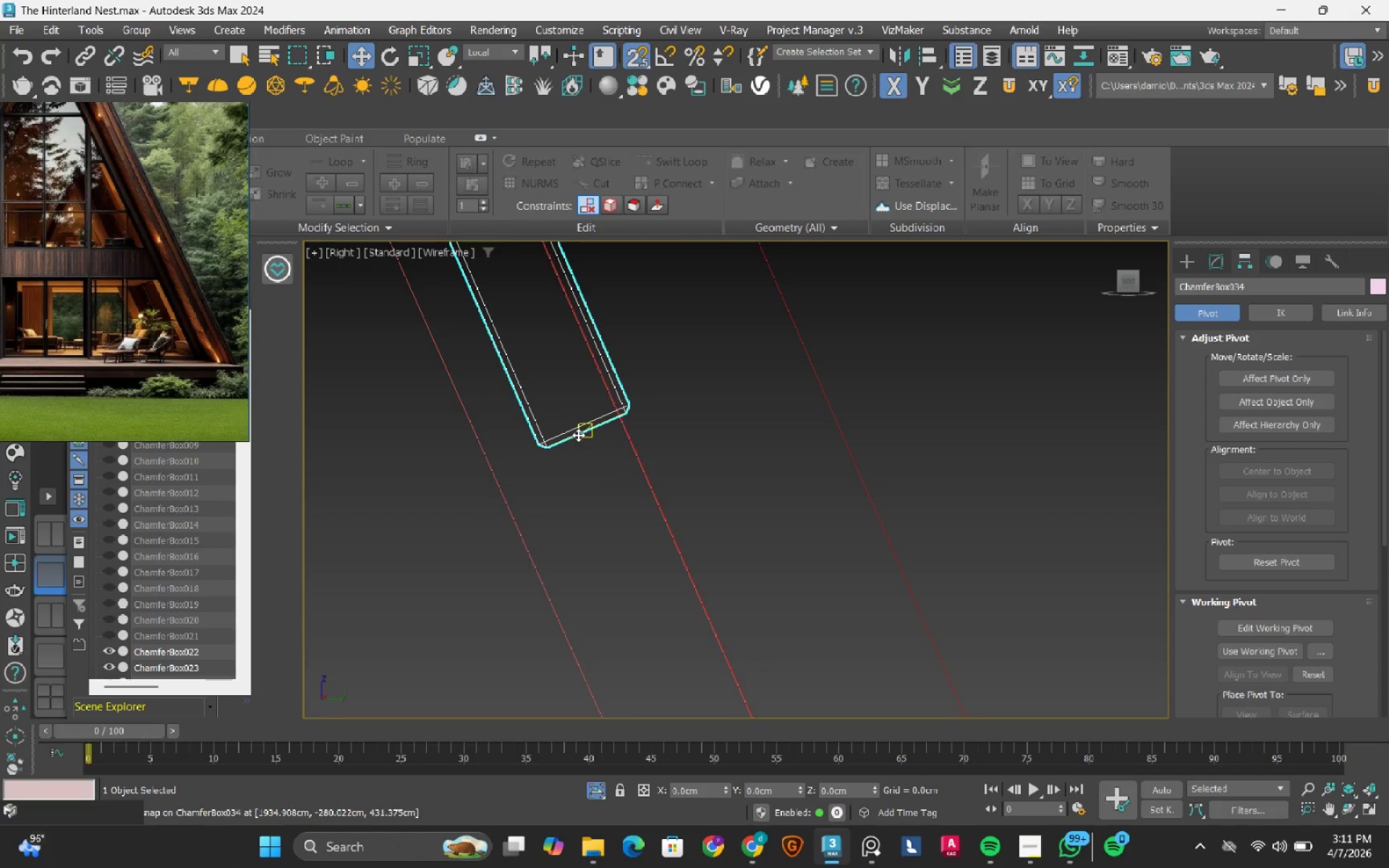 
scroll: coordinate [578, 435], scroll_direction: down, amount: 1.0
 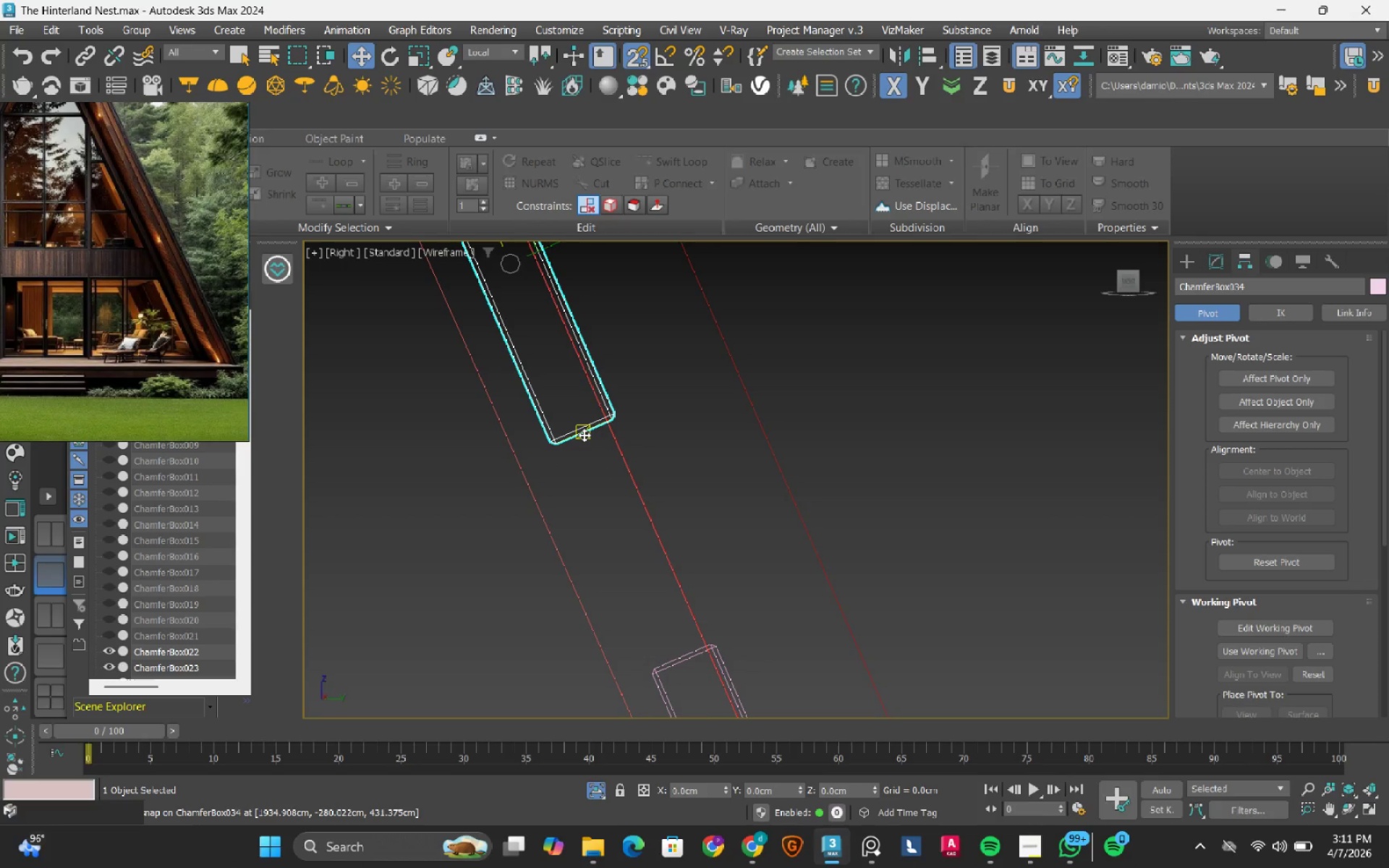 
left_click_drag(start_coordinate=[584, 435], to_coordinate=[679, 642])
 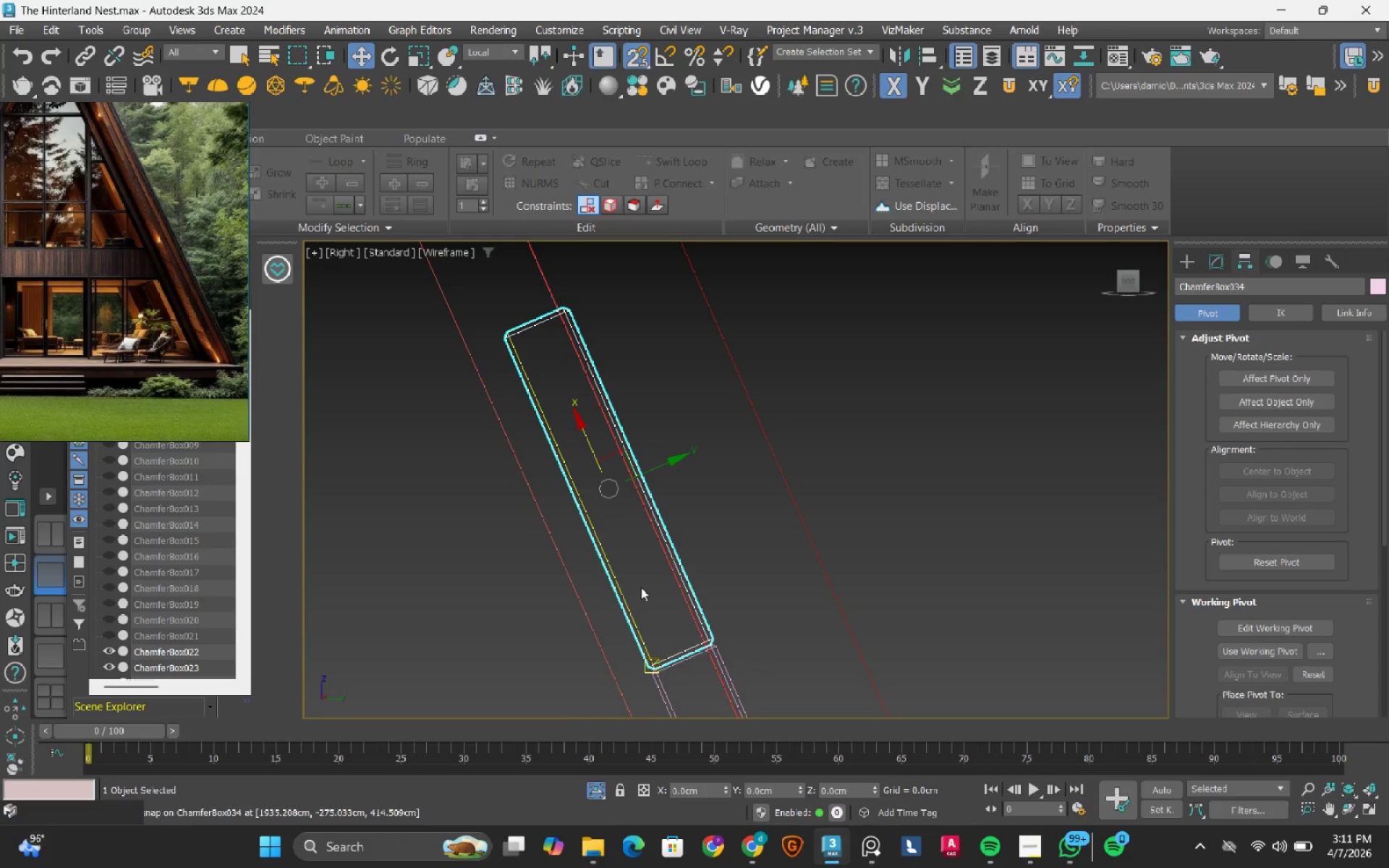 
scroll: coordinate [641, 587], scroll_direction: down, amount: 6.0
 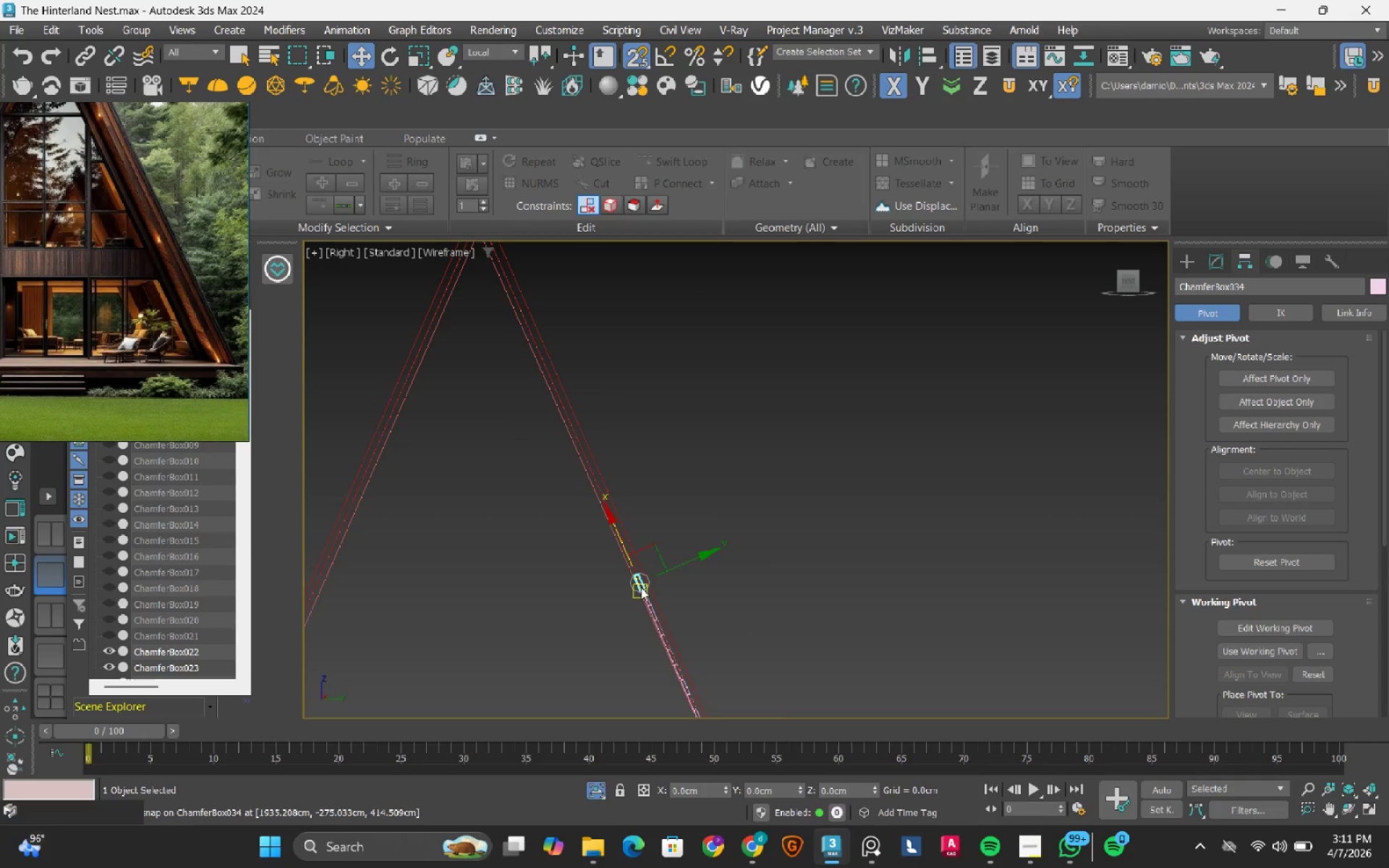 
scroll: coordinate [632, 567], scroll_direction: up, amount: 6.0
 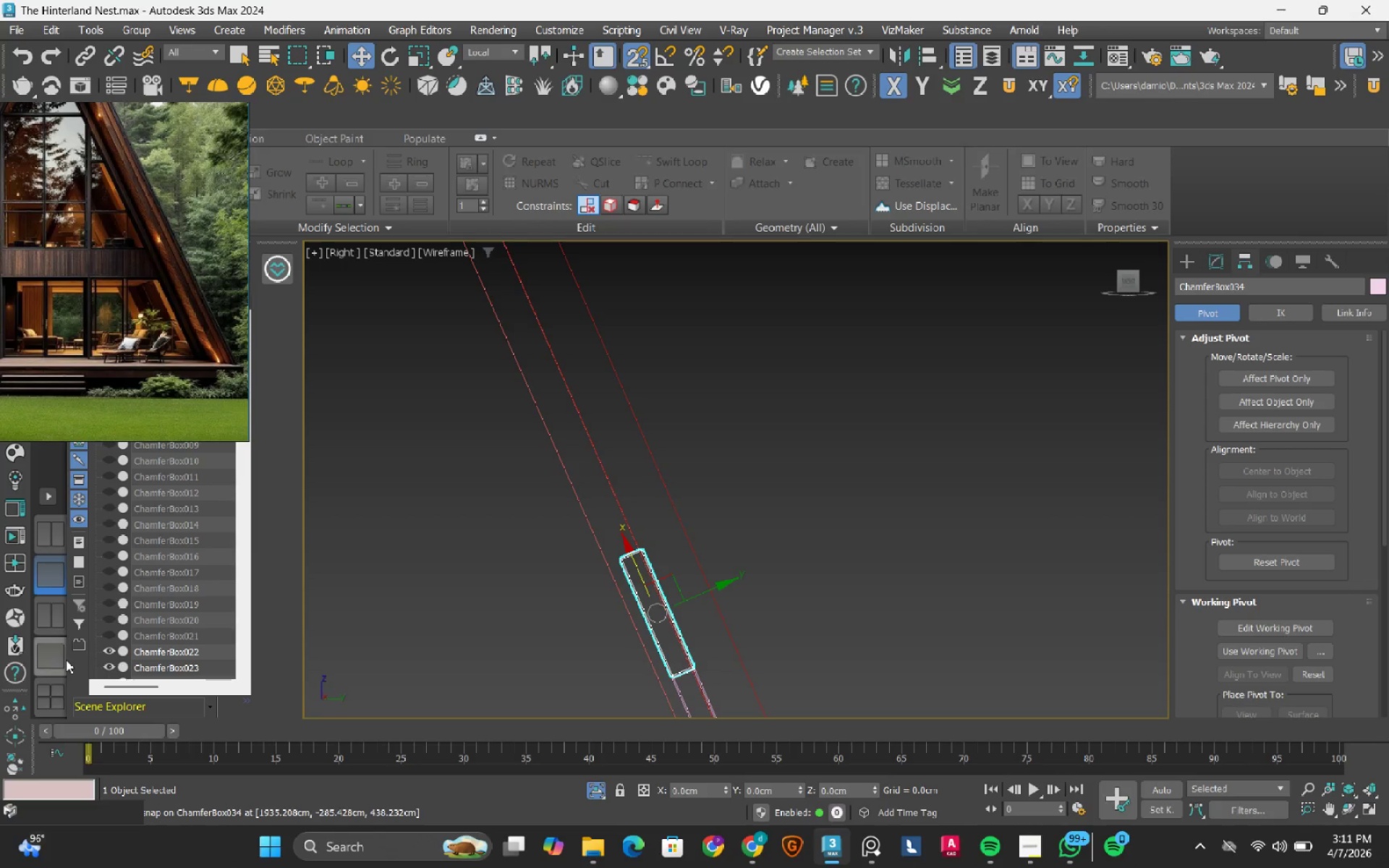 
left_click([64, 659])
 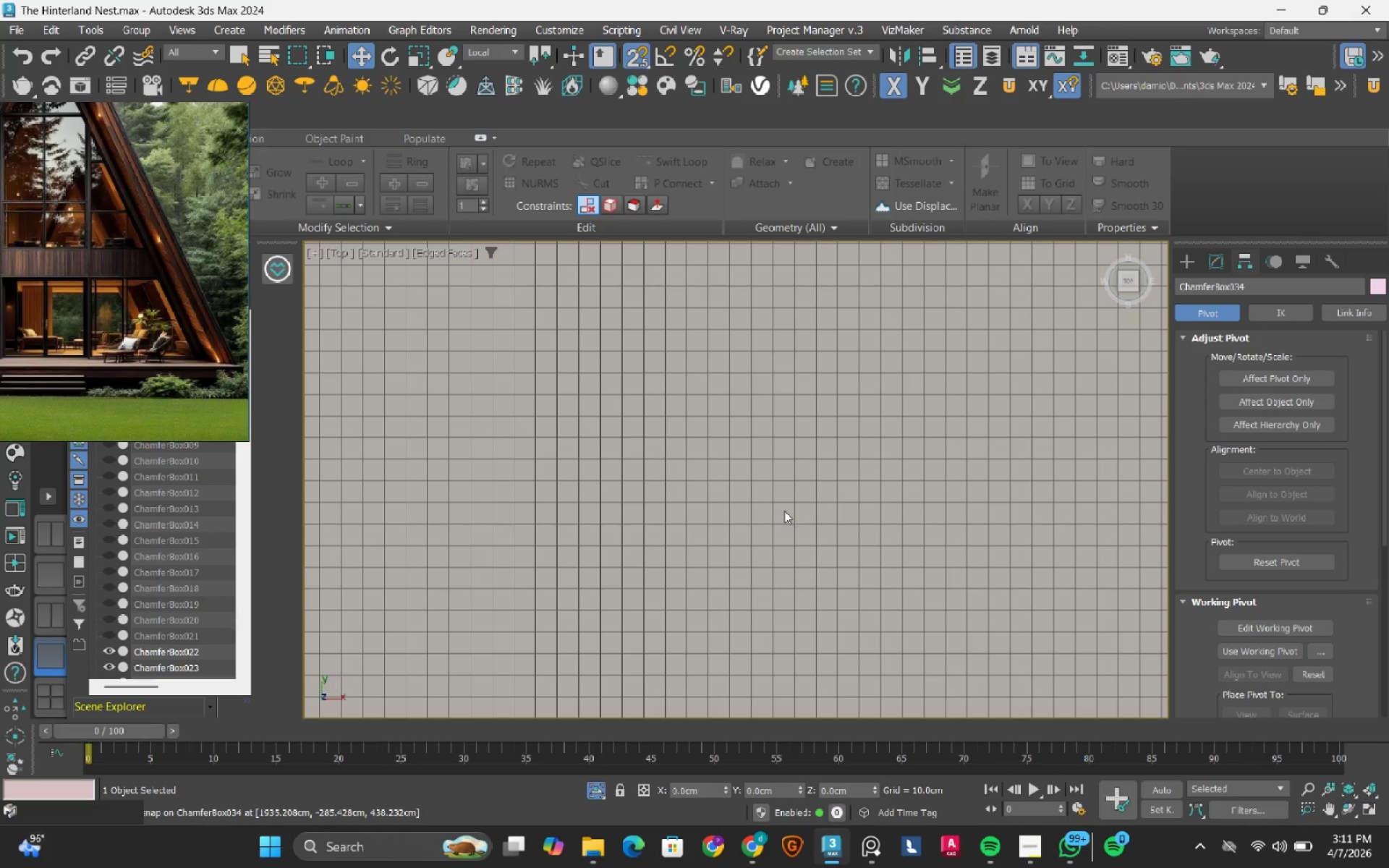 
scroll: coordinate [784, 511], scroll_direction: down, amount: 7.0
 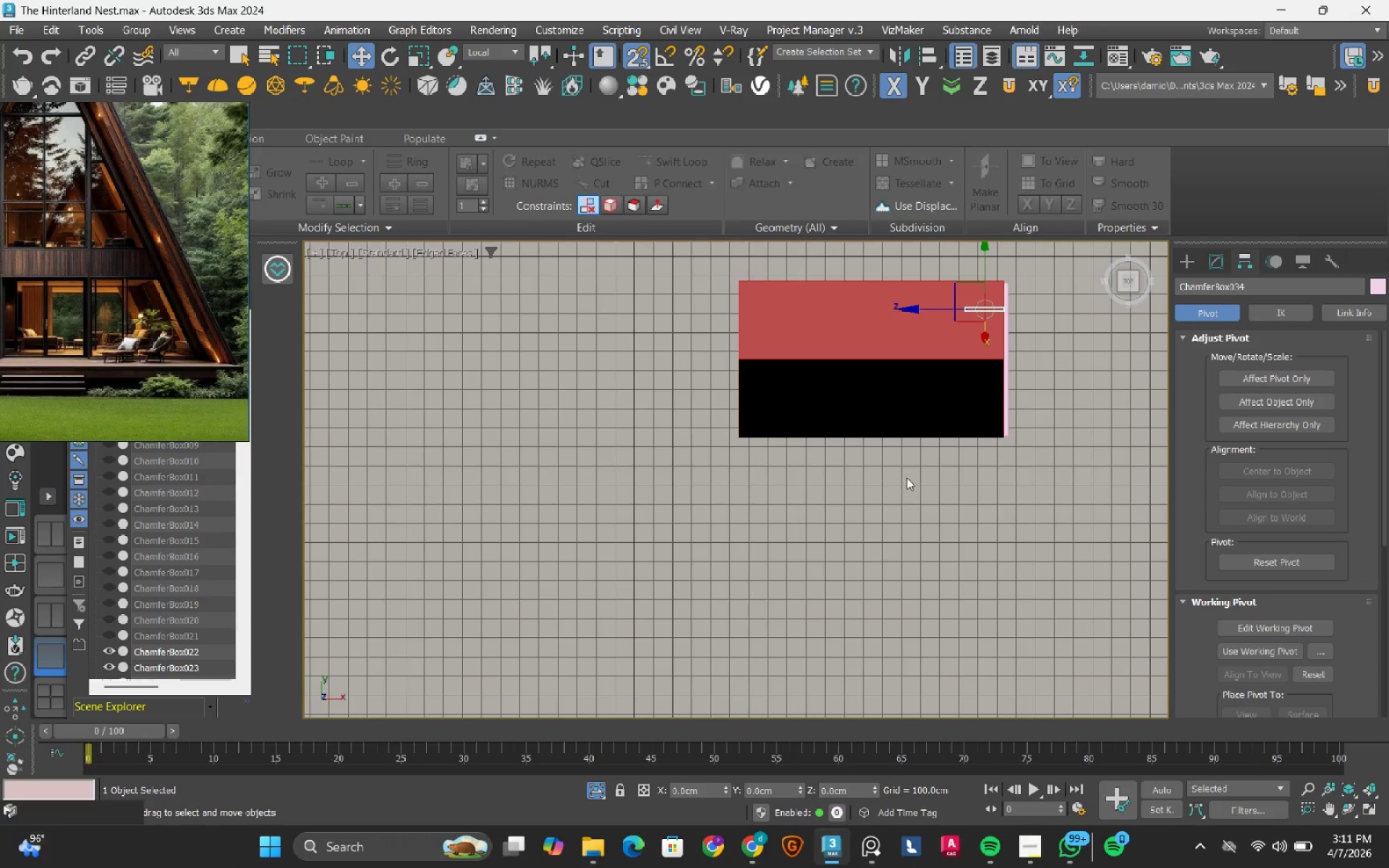 
hold_key(key=AltLeft, duration=1.22)
 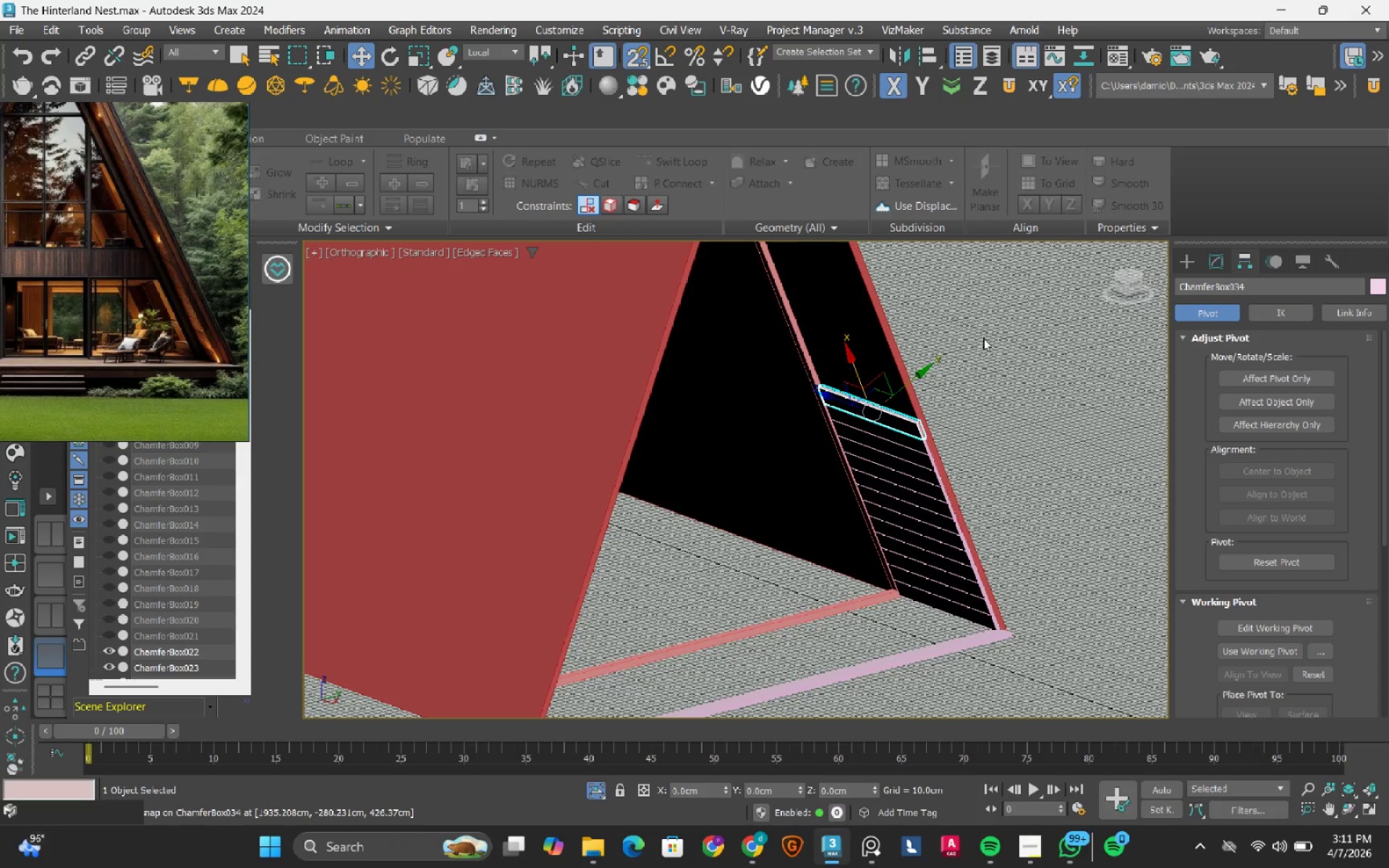 
hold_key(key=AltLeft, duration=4.03)
left_click([977, 433])
 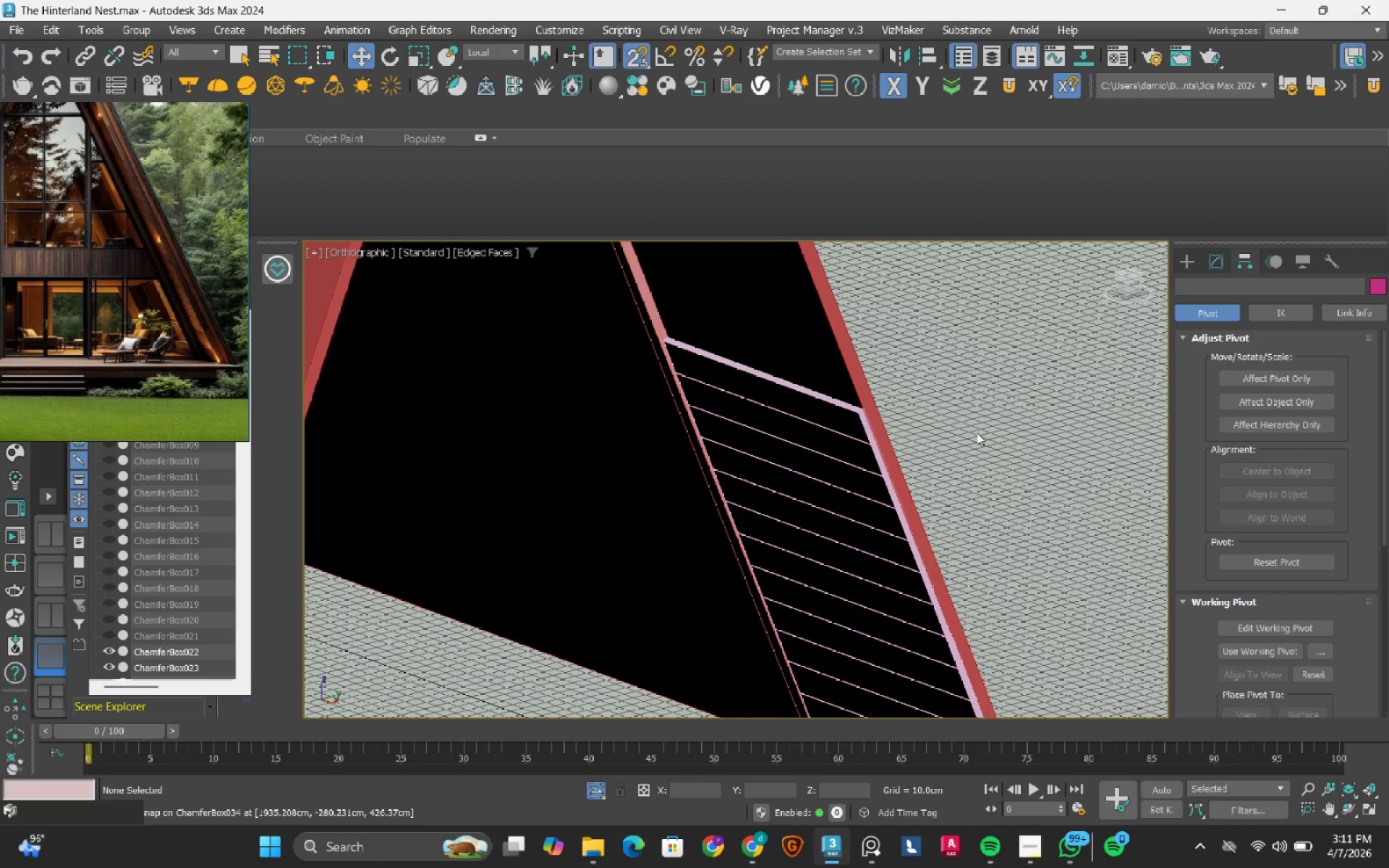 
scroll: coordinate [974, 434], scroll_direction: up, amount: 6.0
 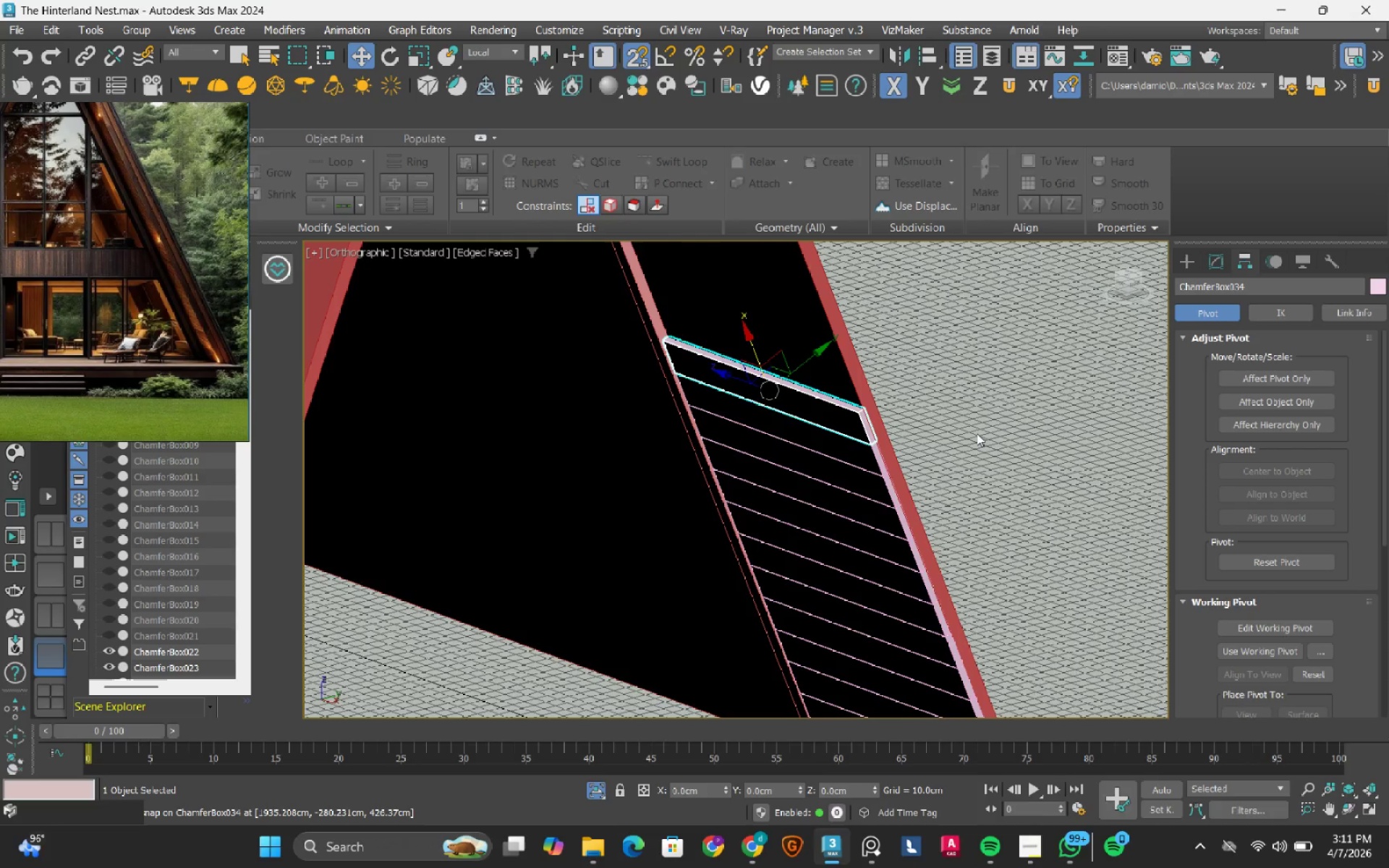 
scroll: coordinate [977, 433], scroll_direction: down, amount: 2.0
 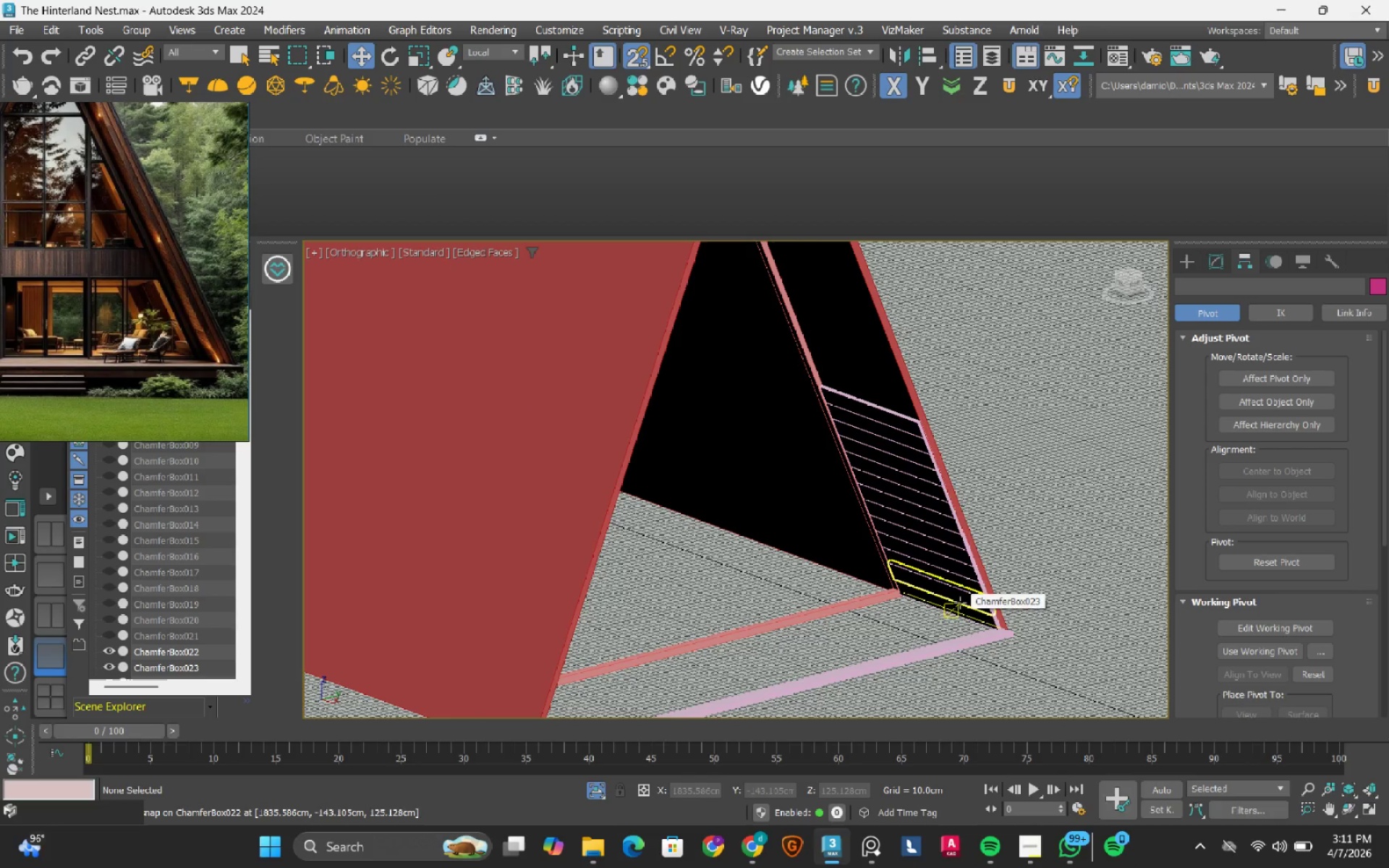 
left_click([960, 603])
 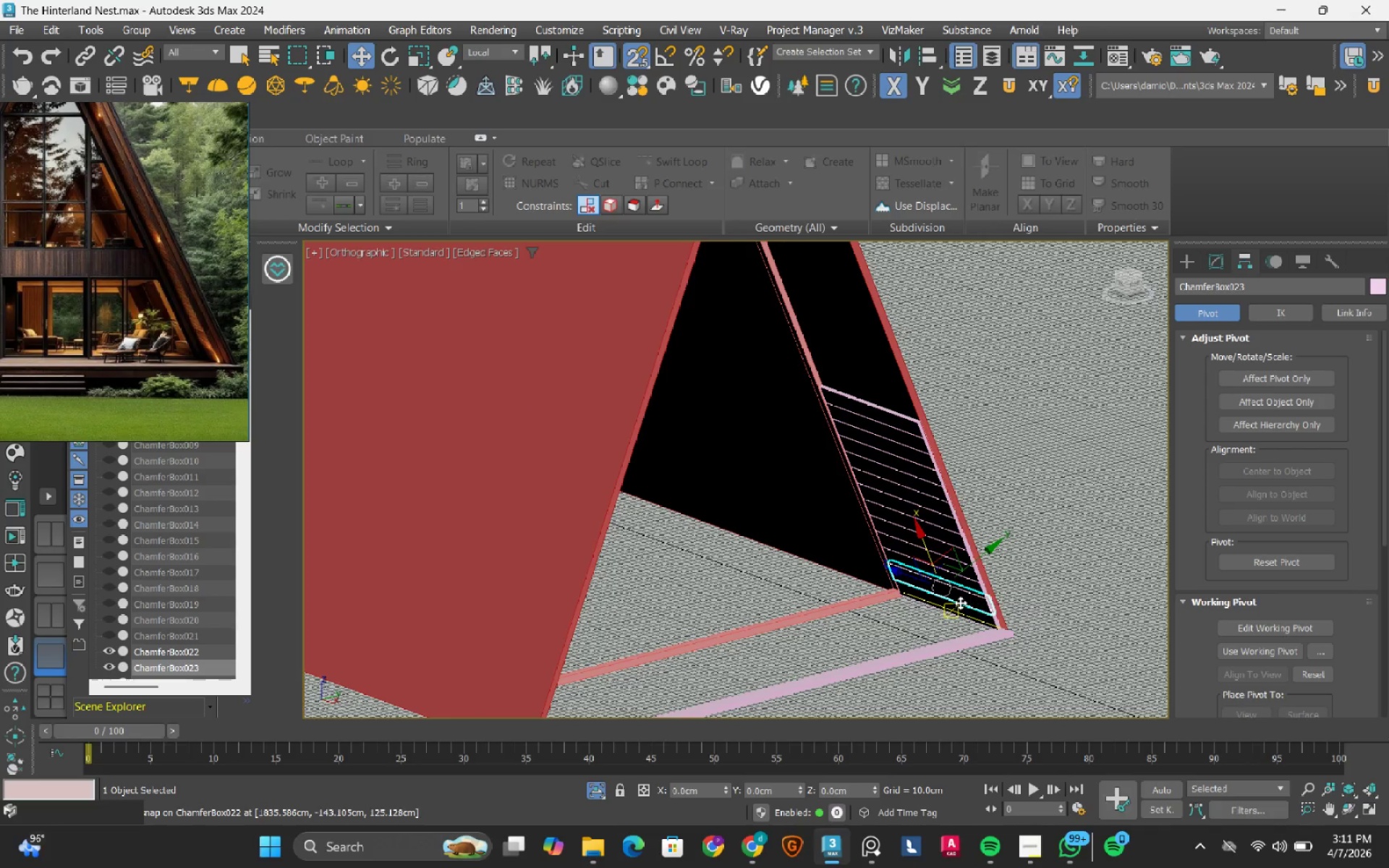 
hold_key(key=AltLeft, duration=1.17)
 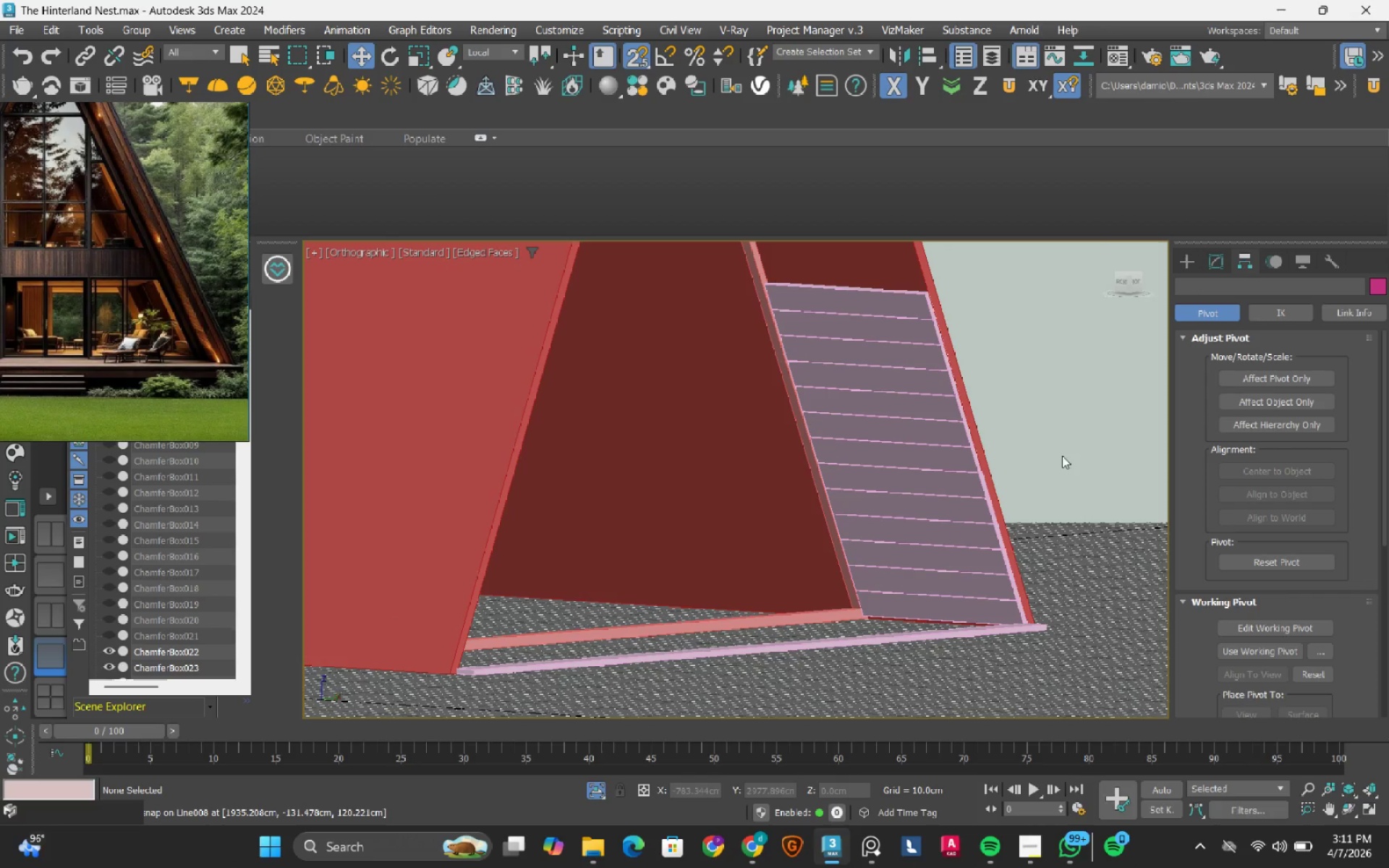 
scroll: coordinate [960, 603], scroll_direction: up, amount: 1.0
 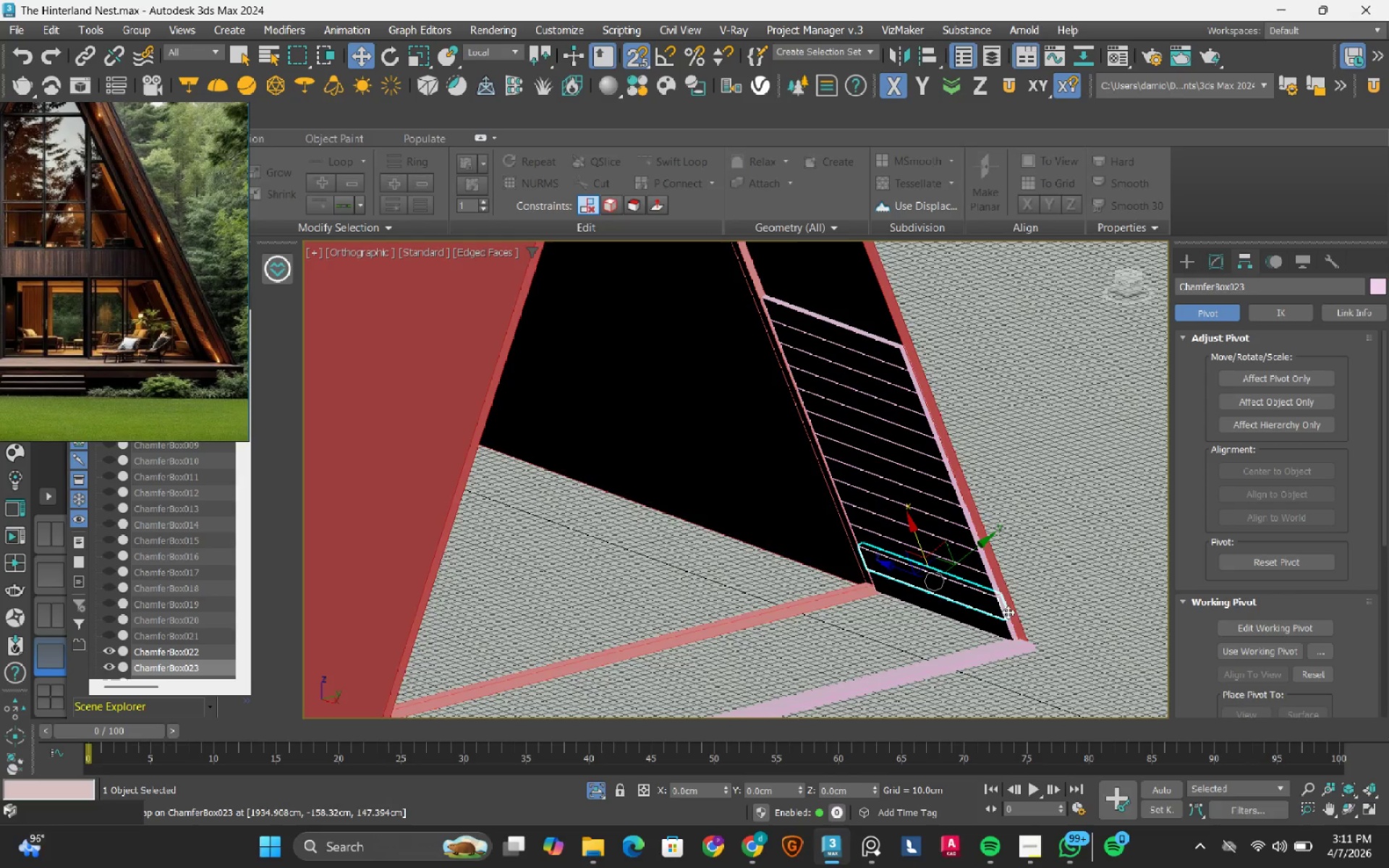 
hold_key(key=AltLeft, duration=0.48)
 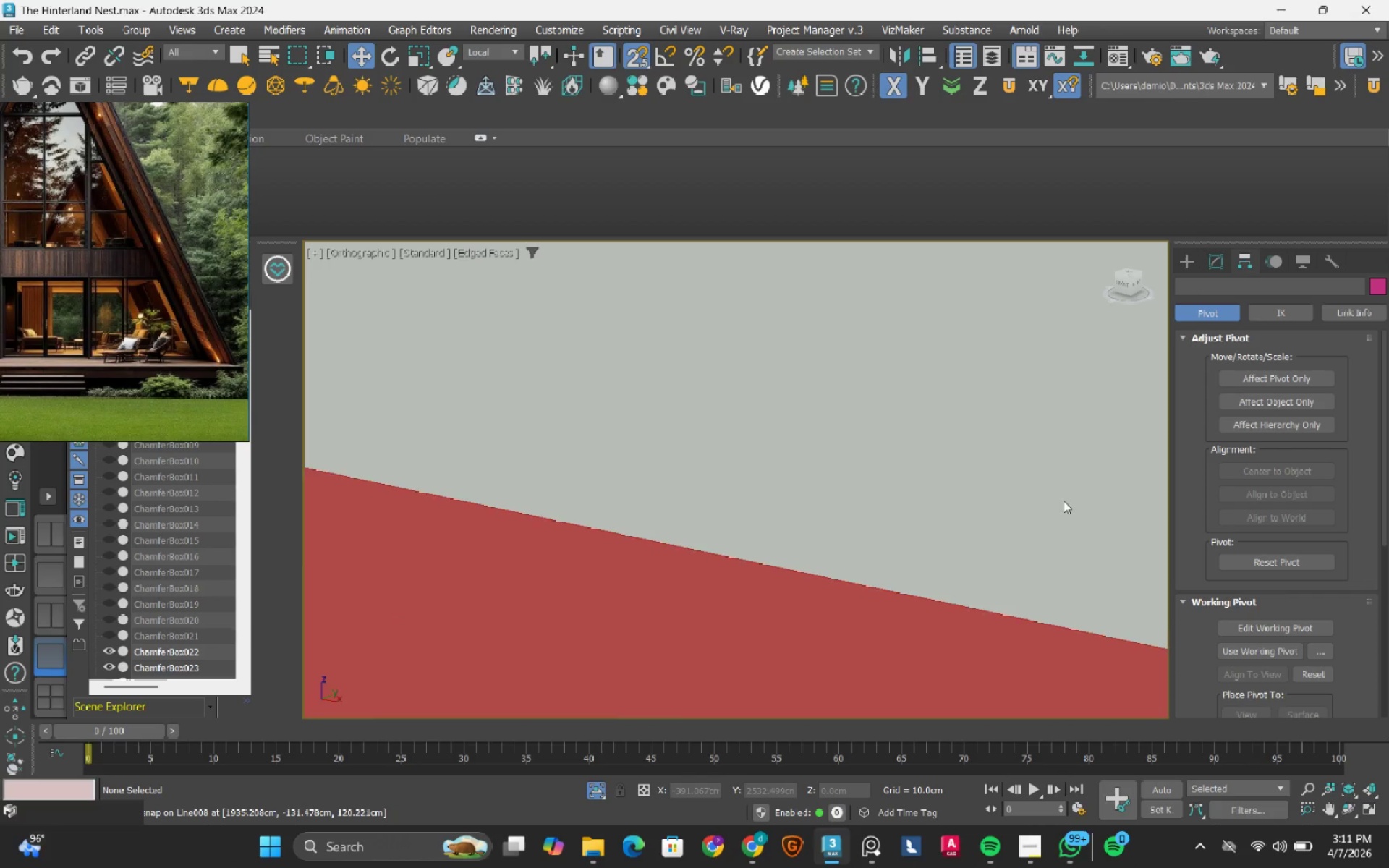 
hold_key(key=AltLeft, duration=0.31)
 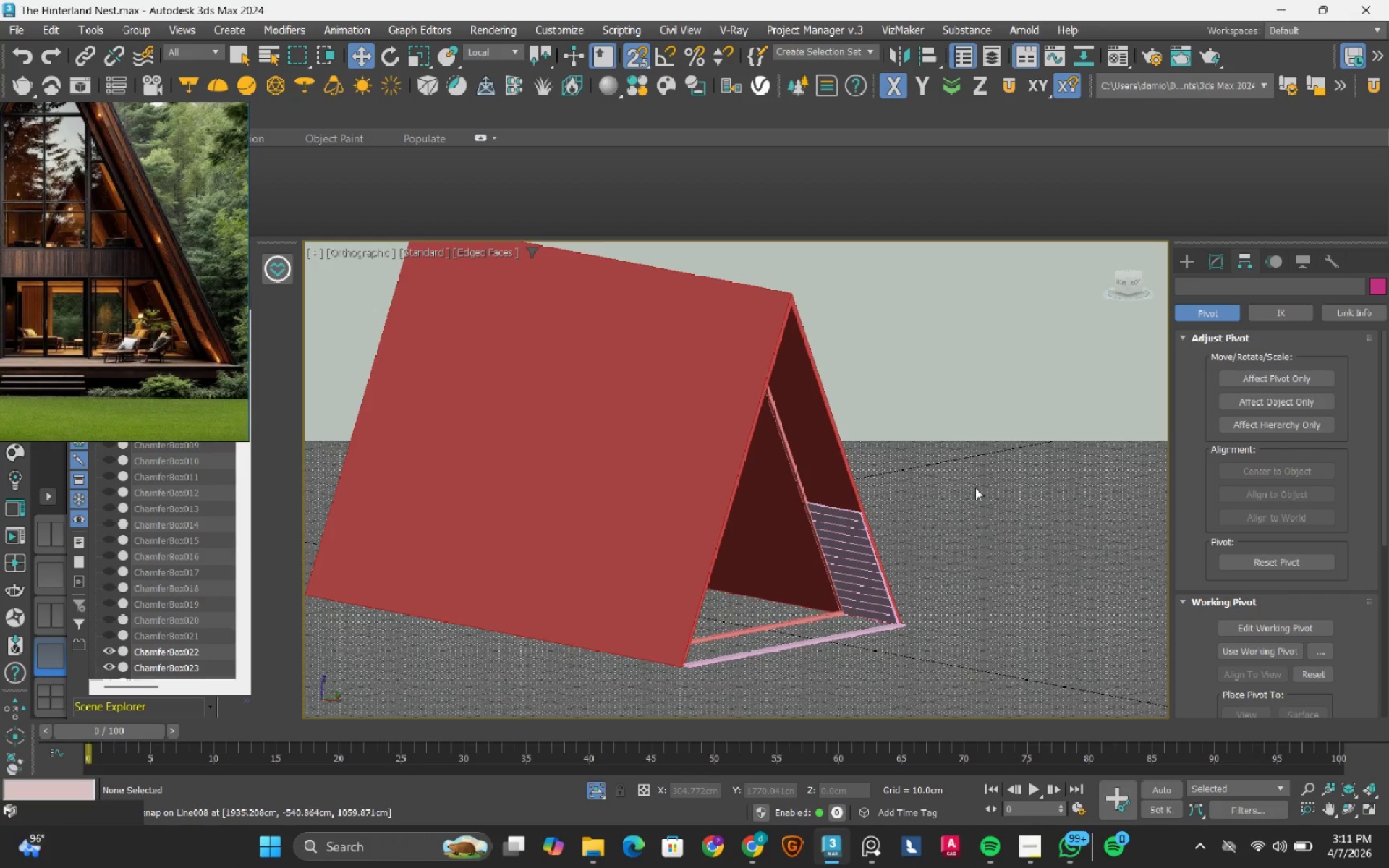 
scroll: coordinate [1063, 500], scroll_direction: down, amount: 3.0
 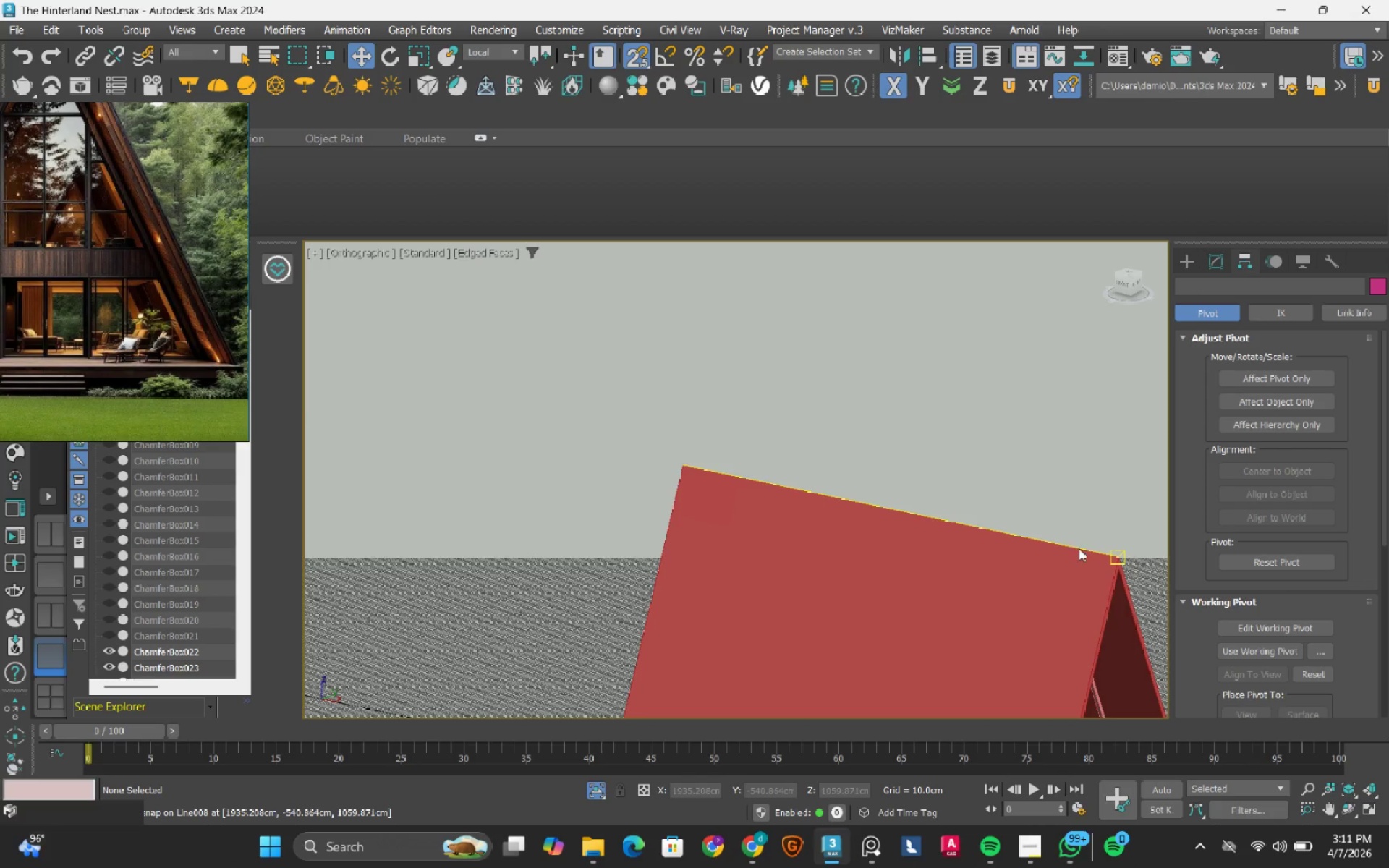 
key(S)
 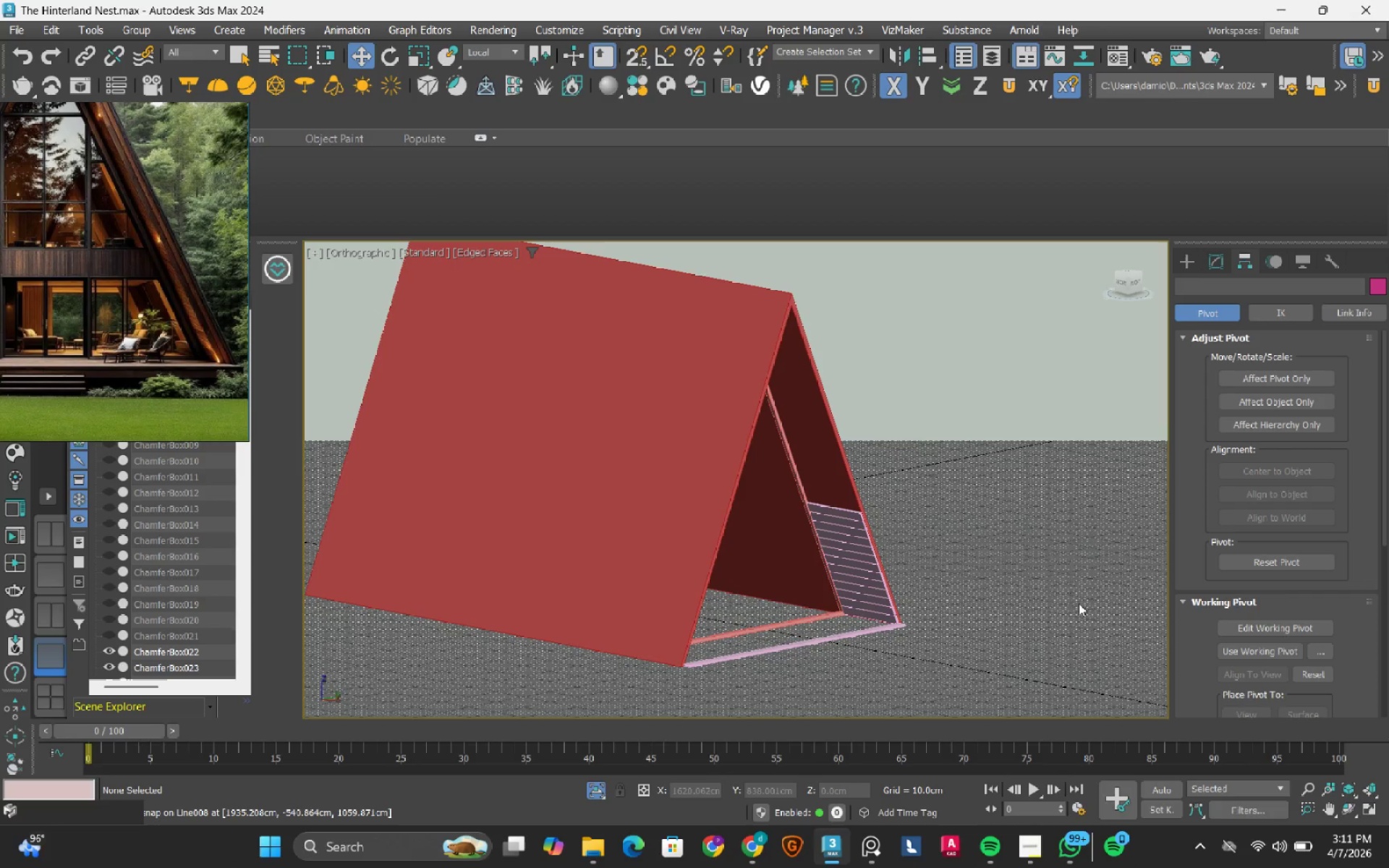 
scroll: coordinate [885, 610], scroll_direction: up, amount: 5.0
 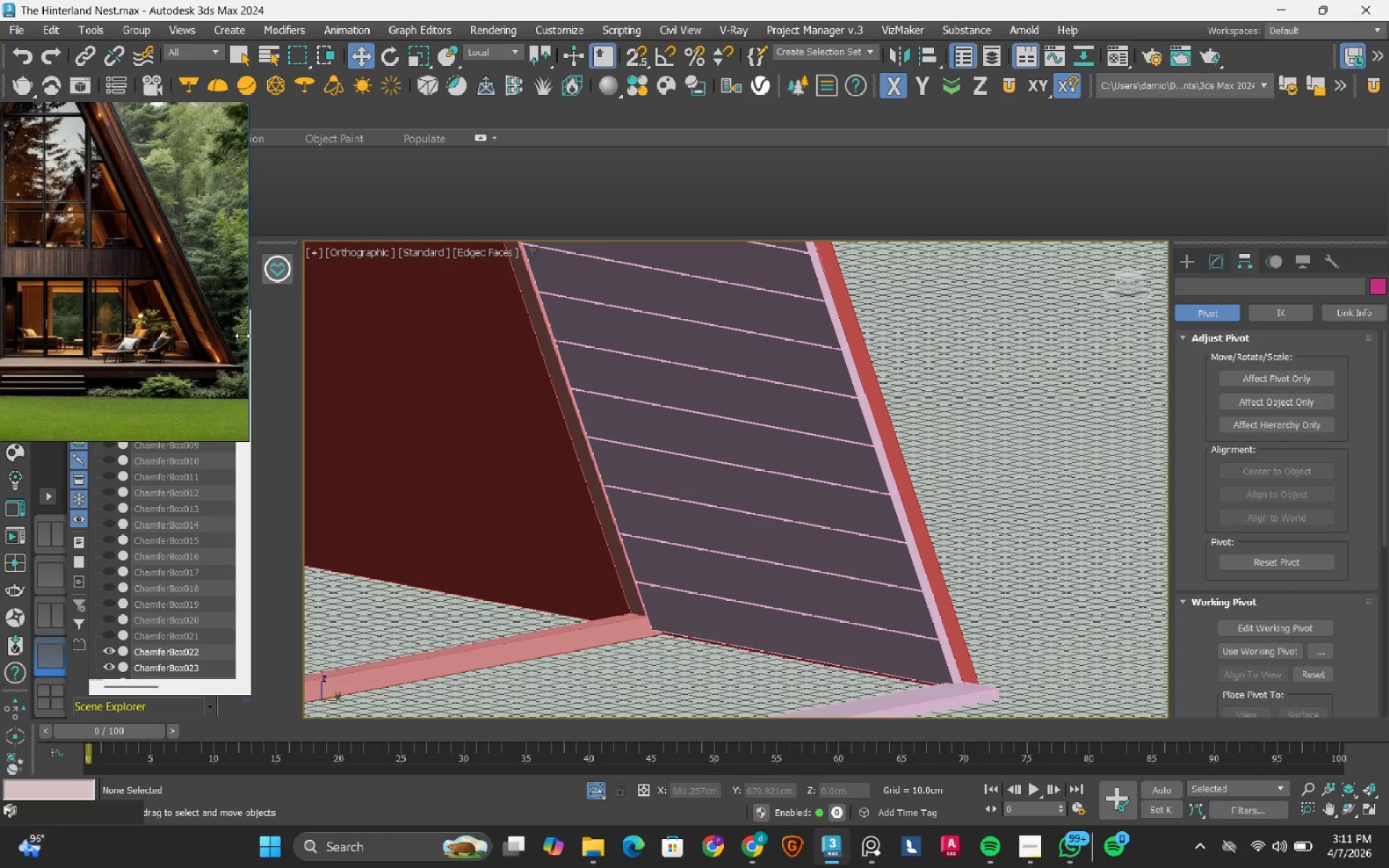 
scroll: coordinate [190, 322], scroll_direction: down, amount: 3.0
 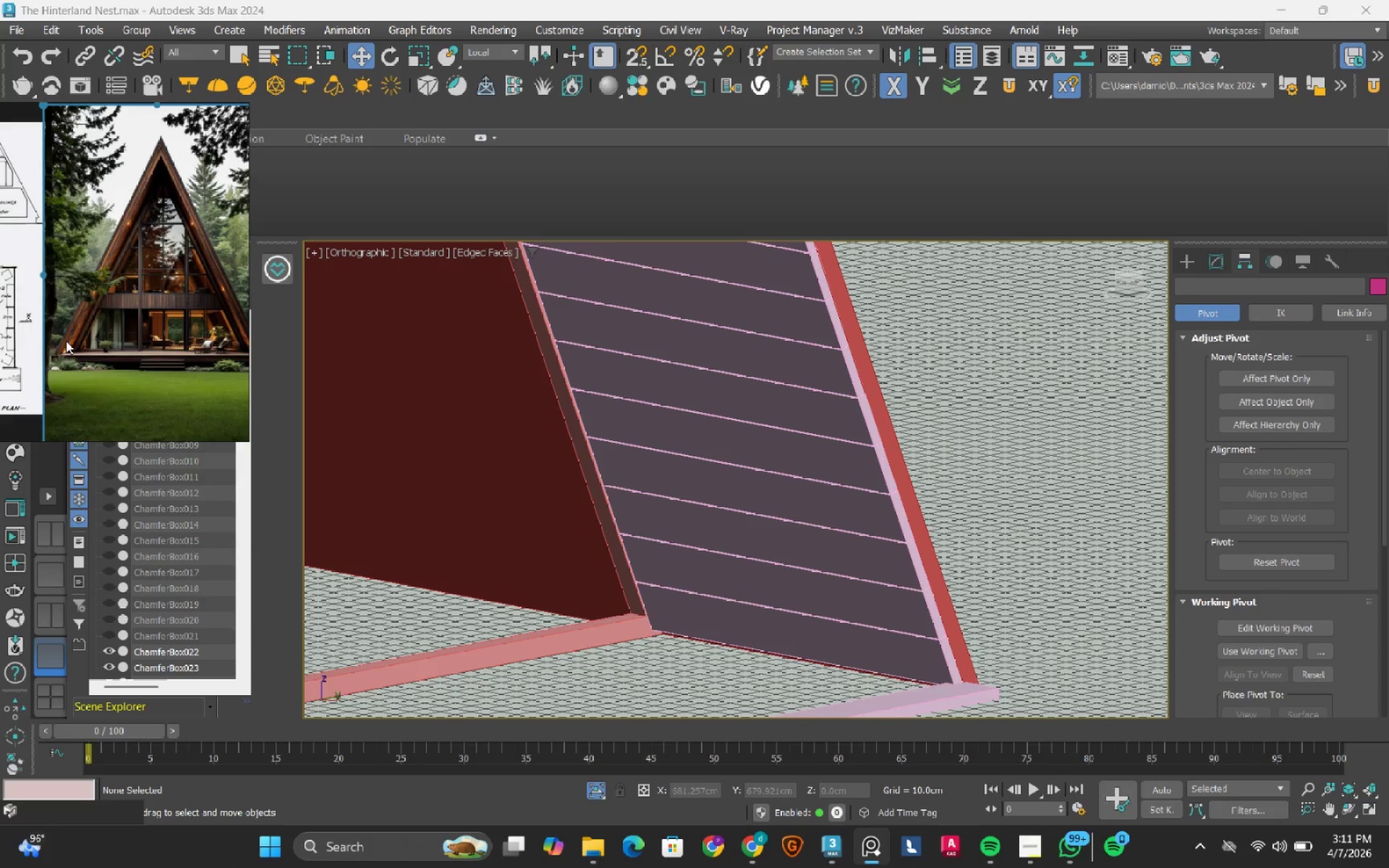 
scroll: coordinate [902, 592], scroll_direction: up, amount: 11.0
 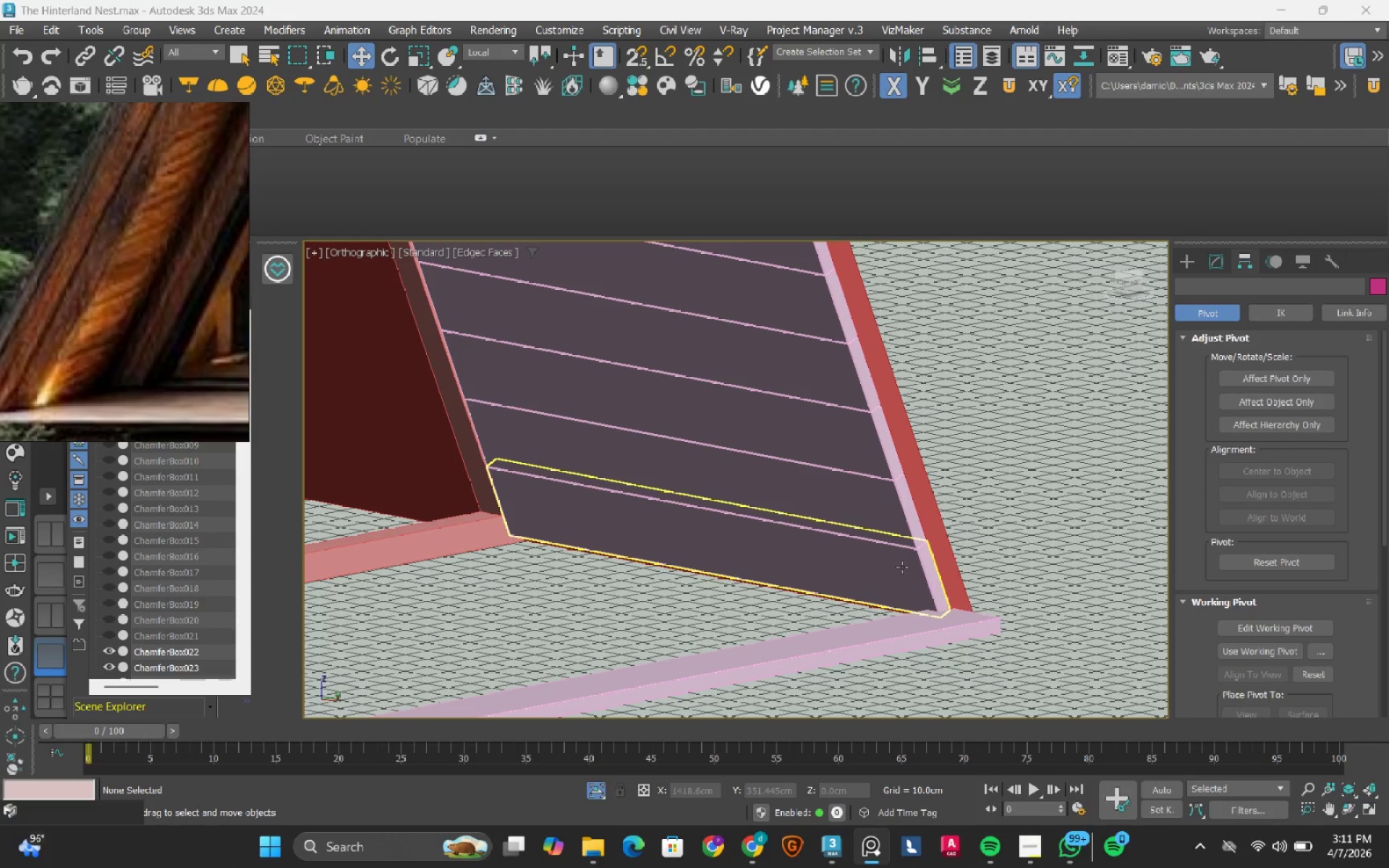 
left_click([902, 567])
 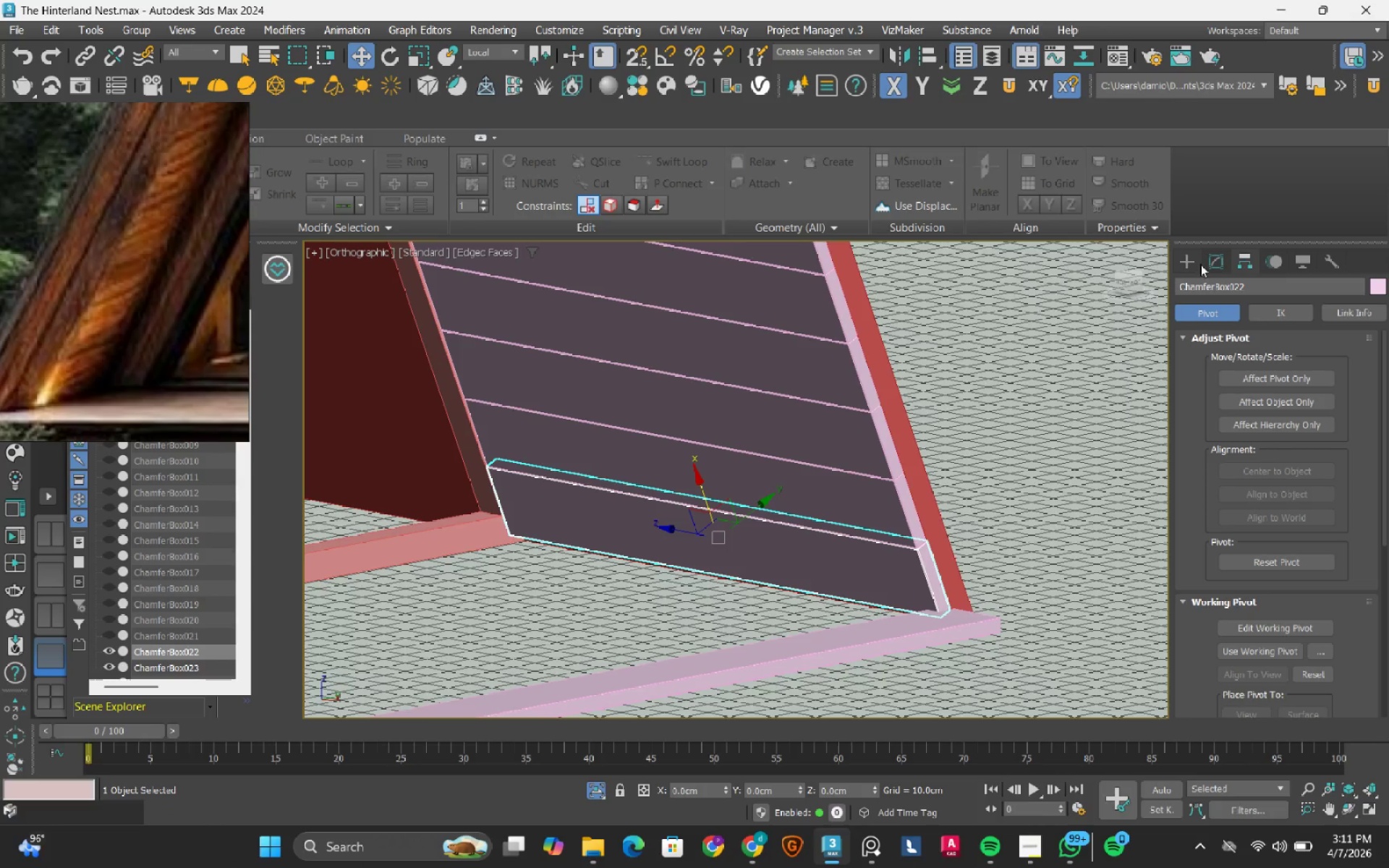 
left_click([1207, 263])
 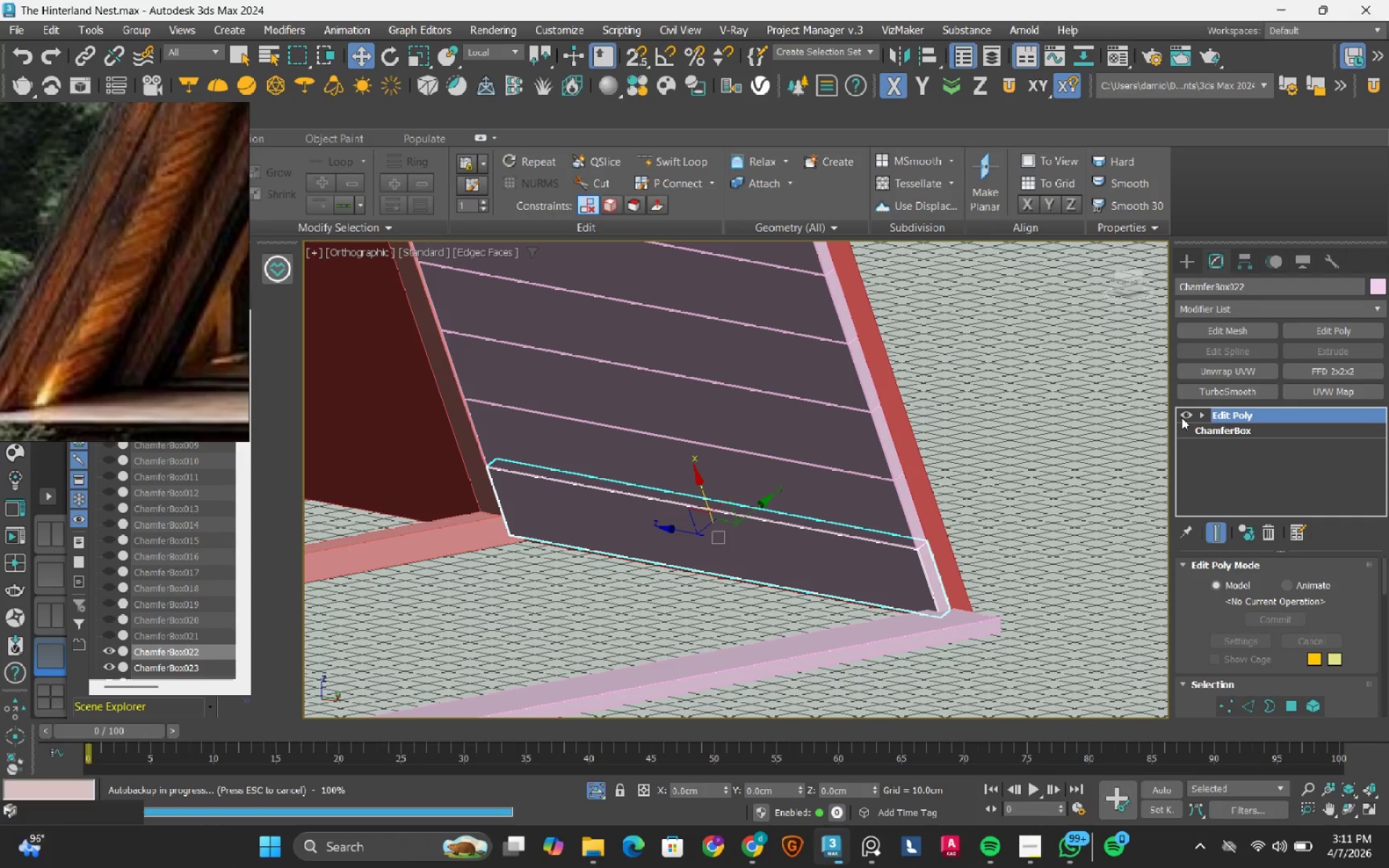 
left_click([1183, 416])
 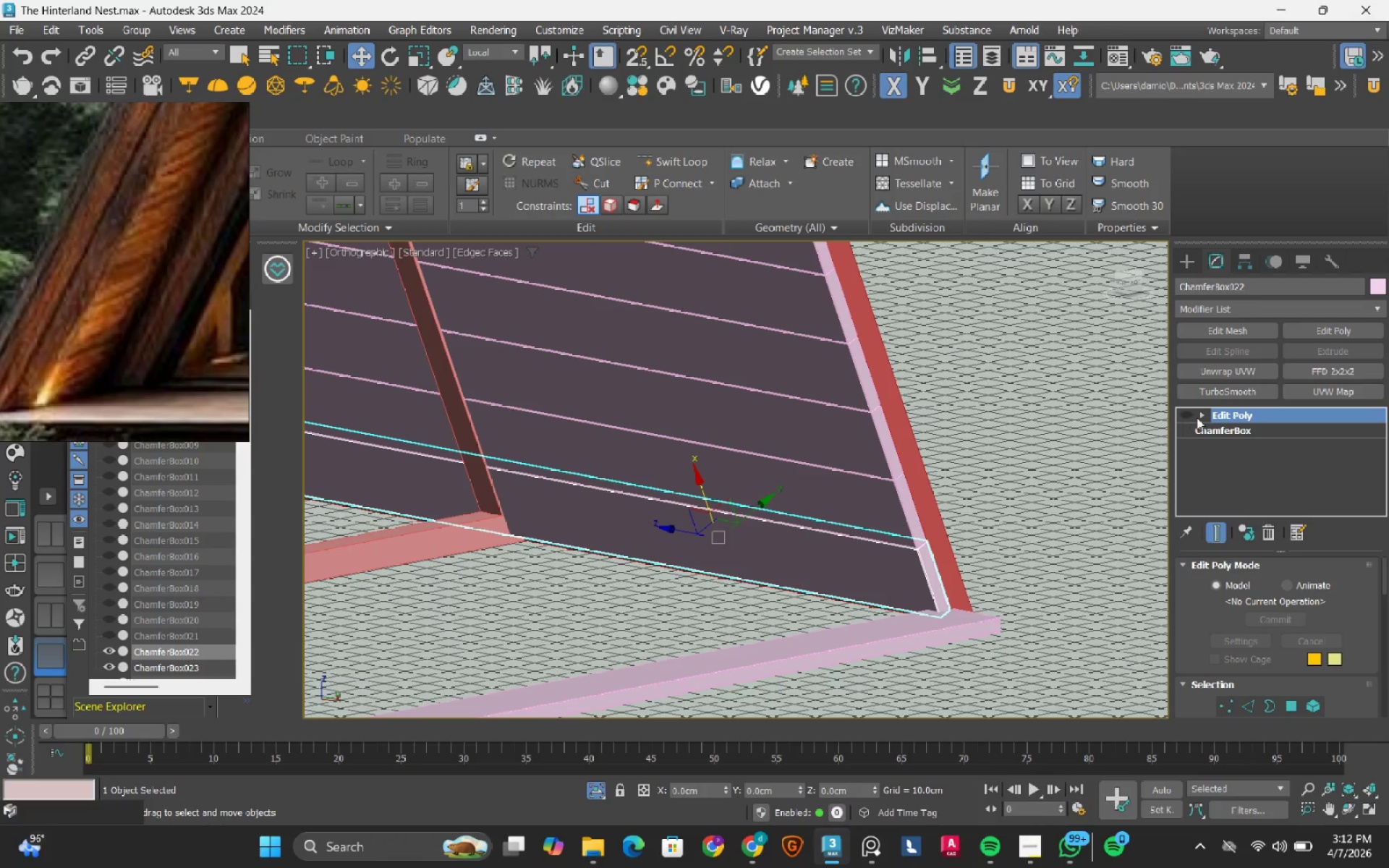 
left_click([1212, 435])
 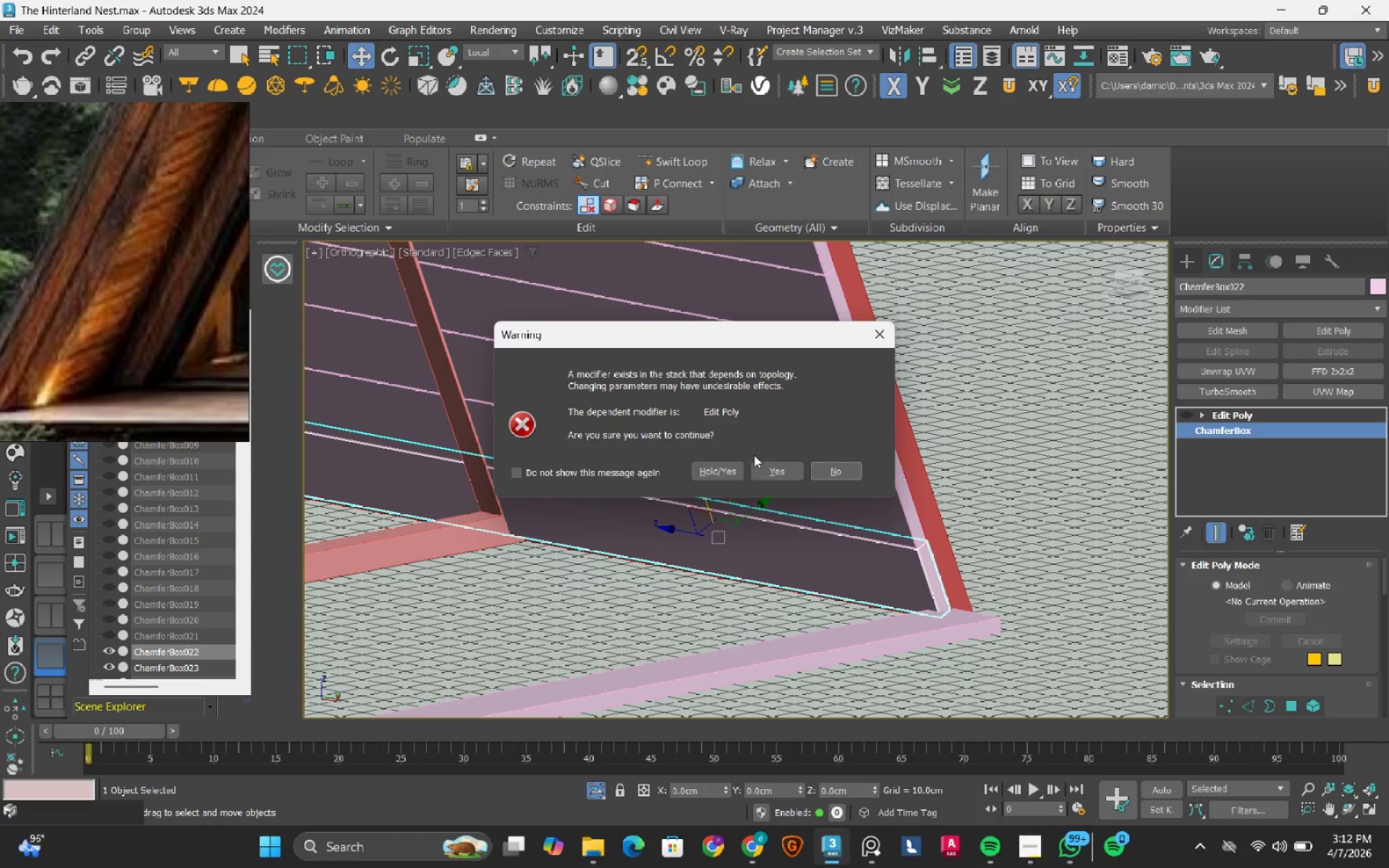 
left_click([773, 469])
 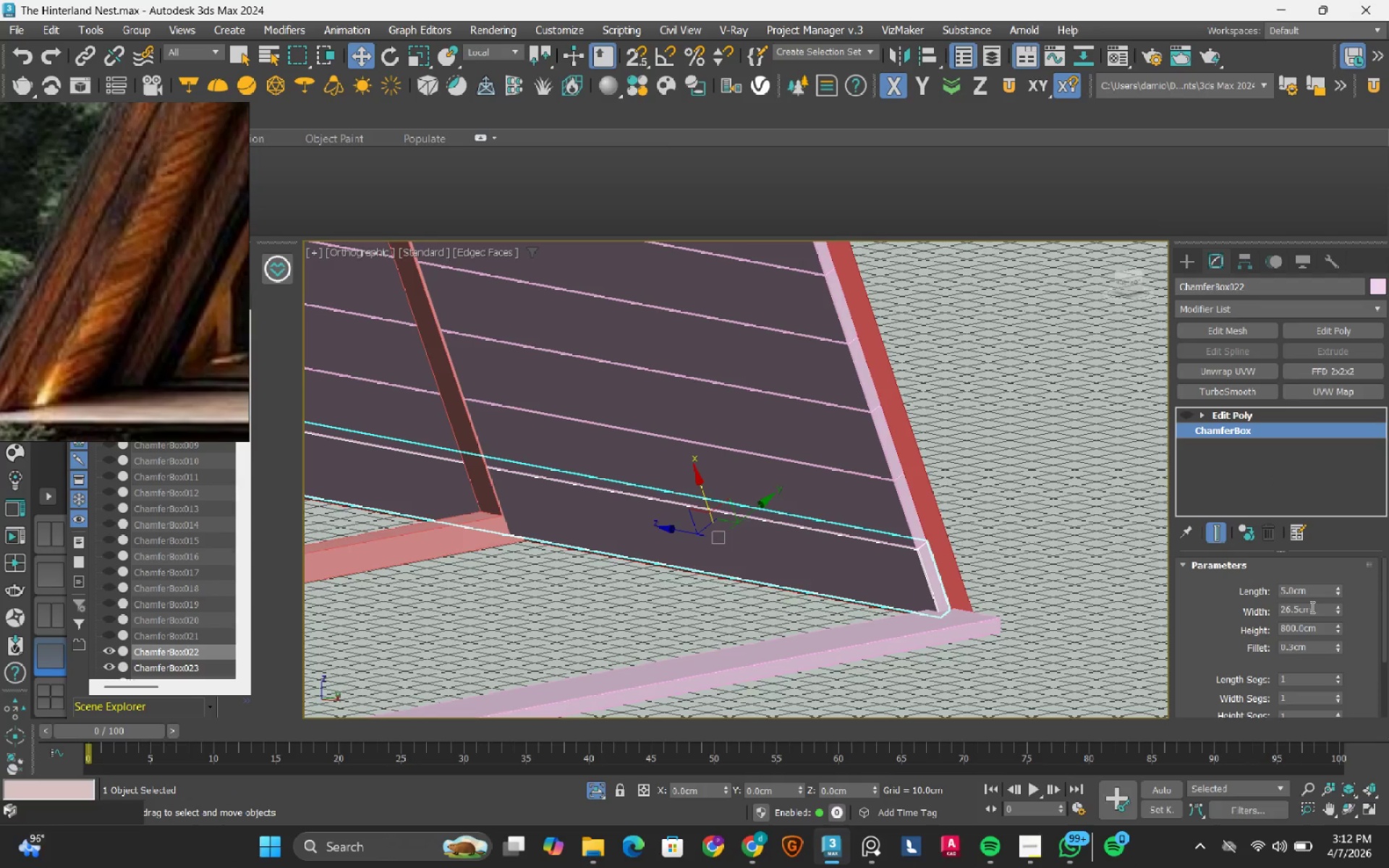 
double_click([1311, 607])
 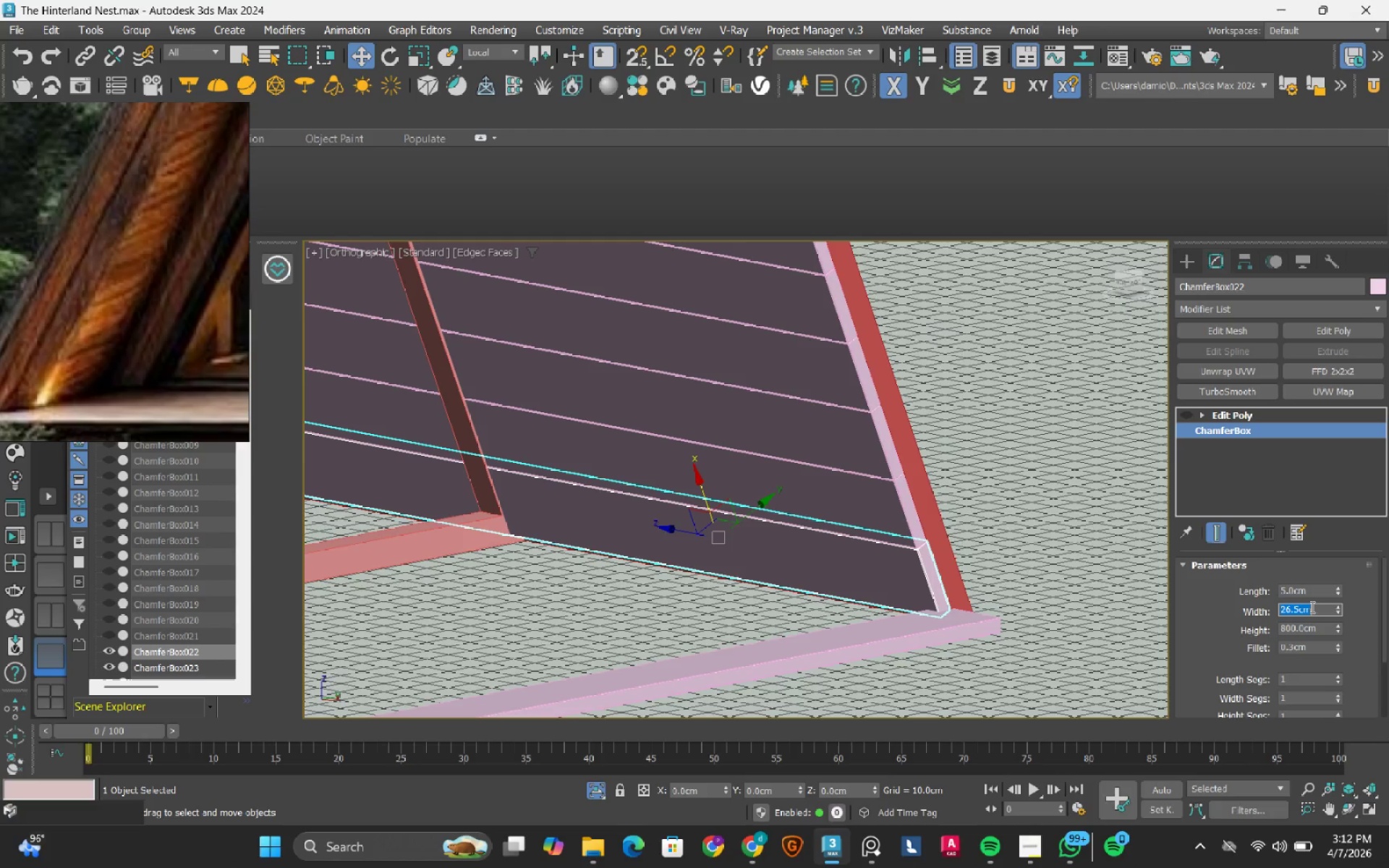 
key(Numpad1)
 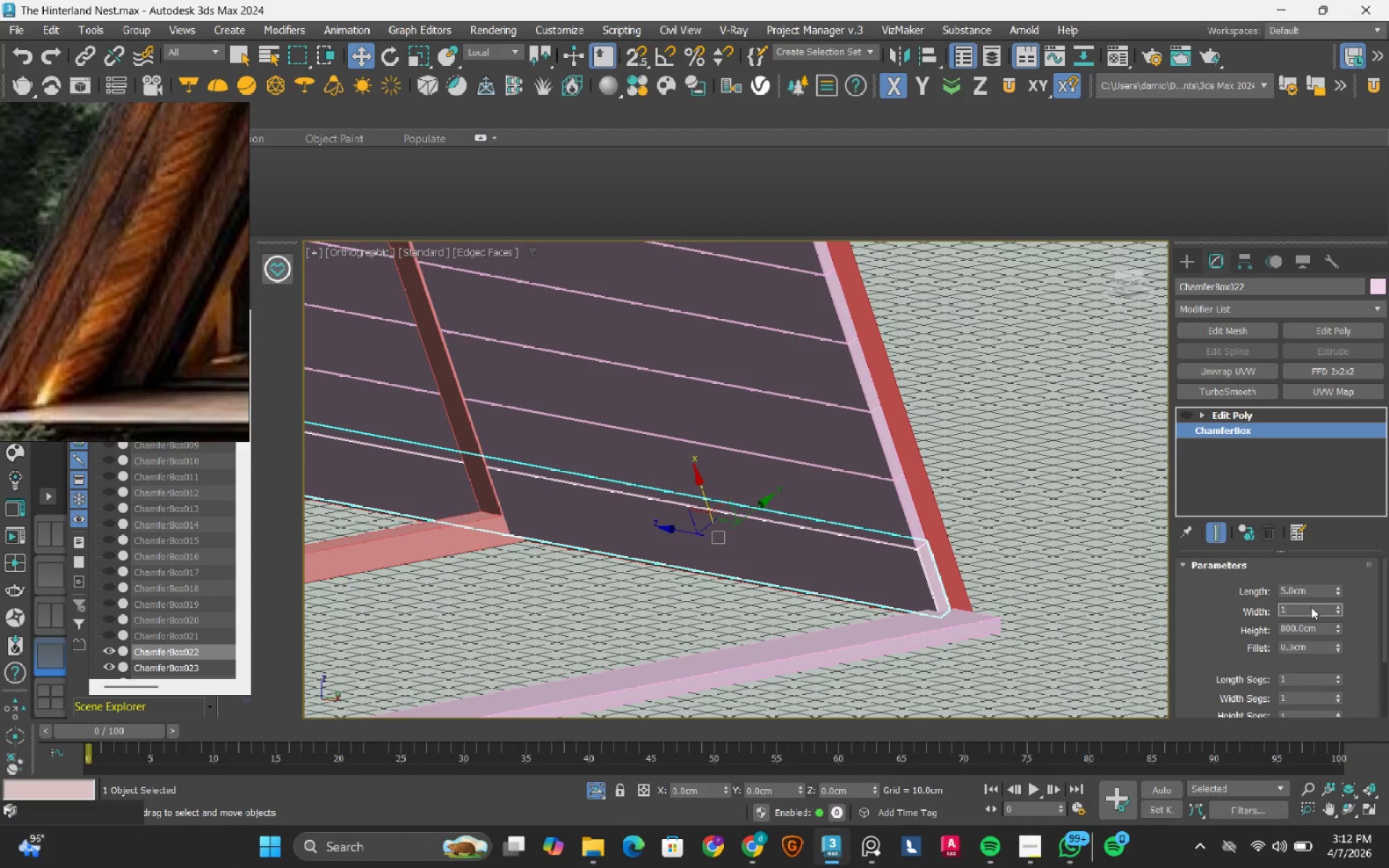 
key(Numpad0)
 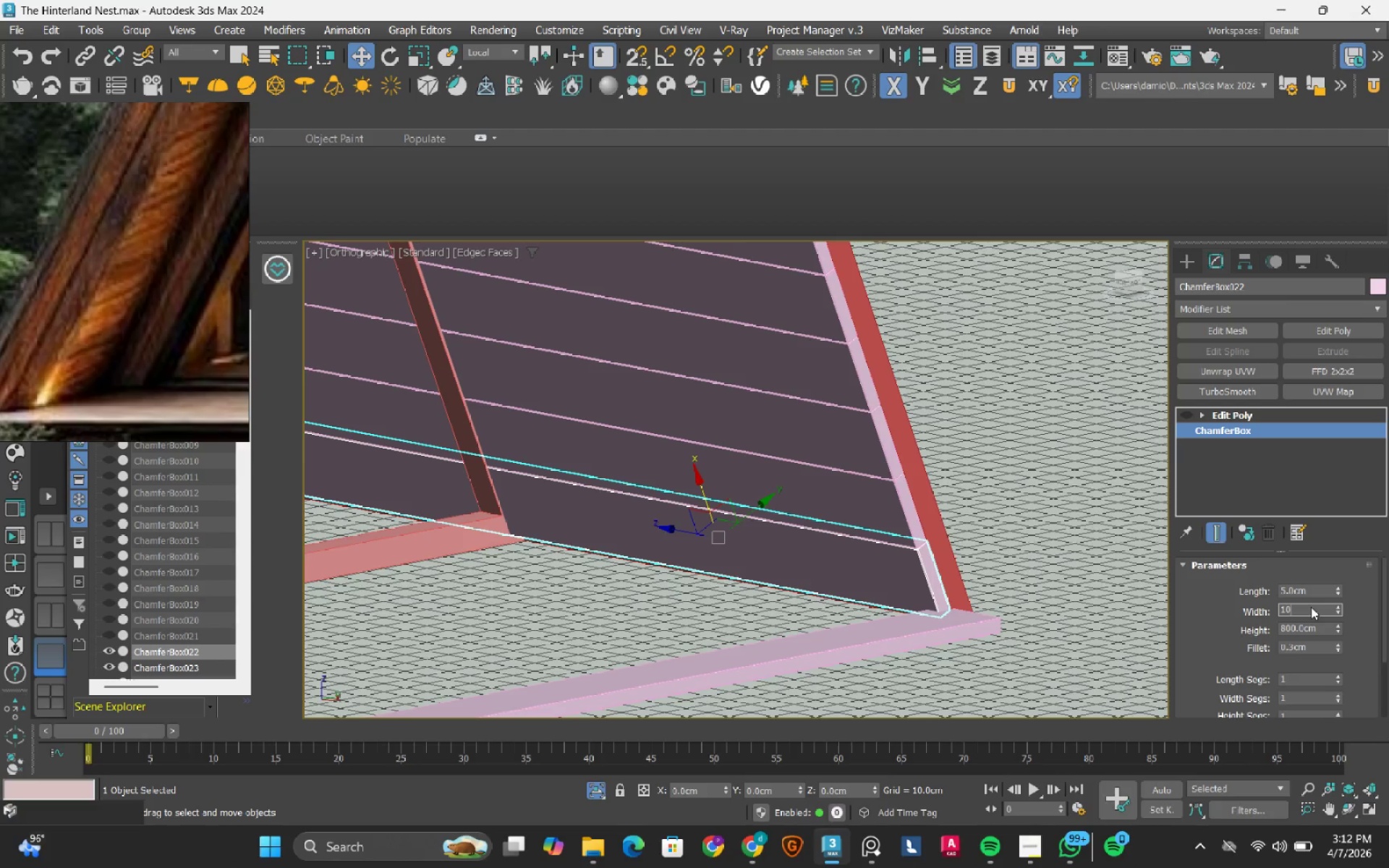 
key(NumpadEnter)
 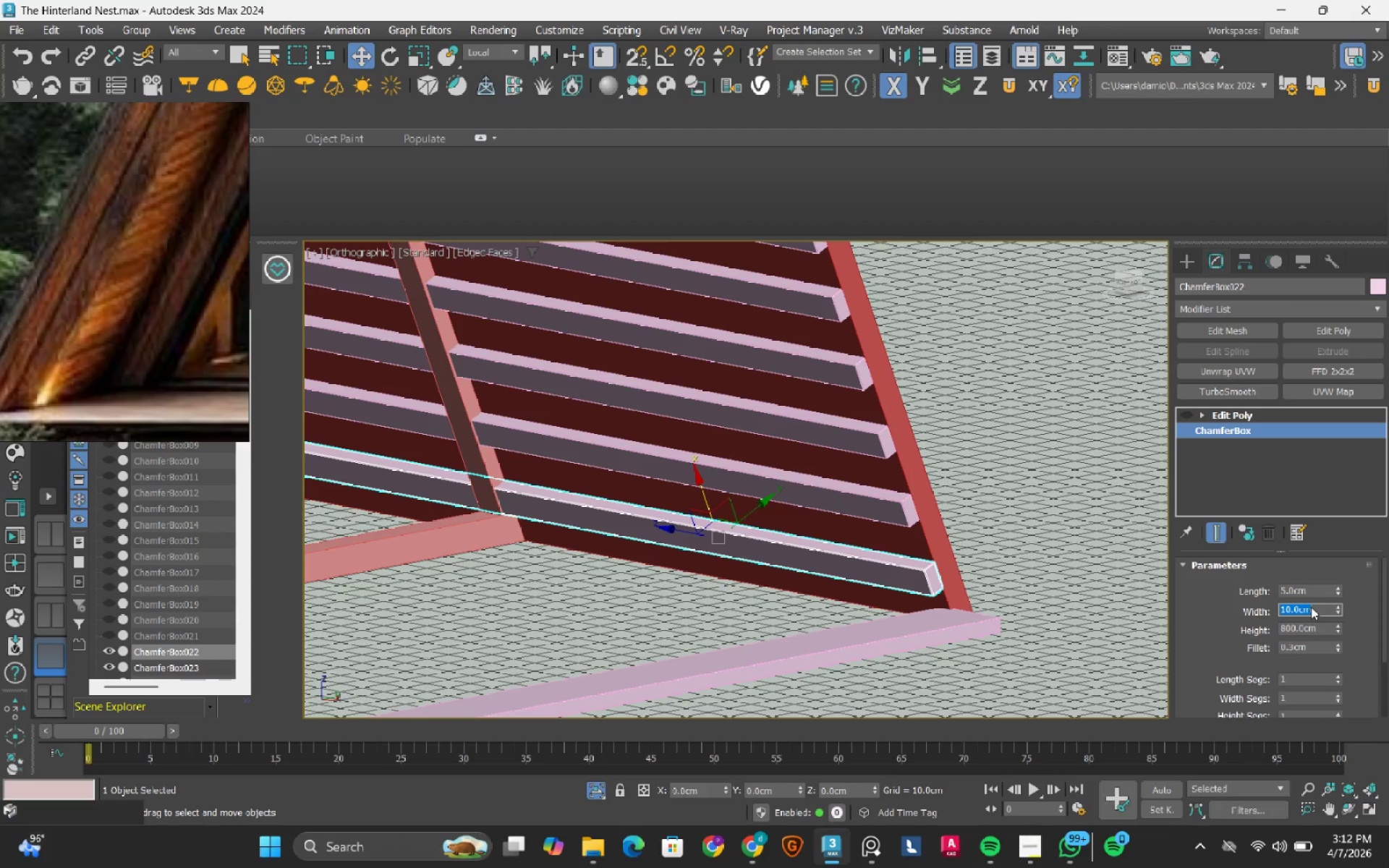 
wait(7.2)
 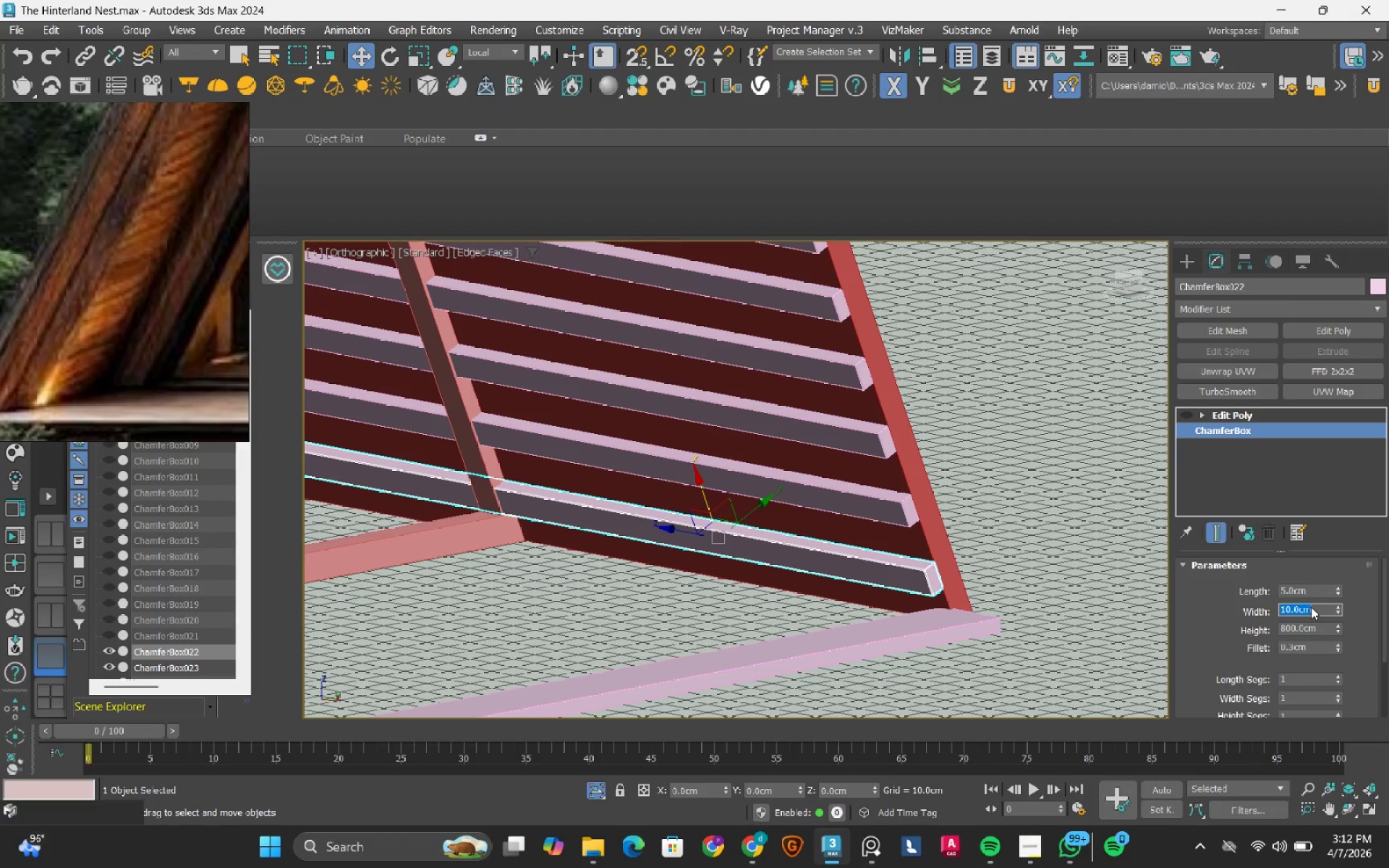 
key(Numpad1)
 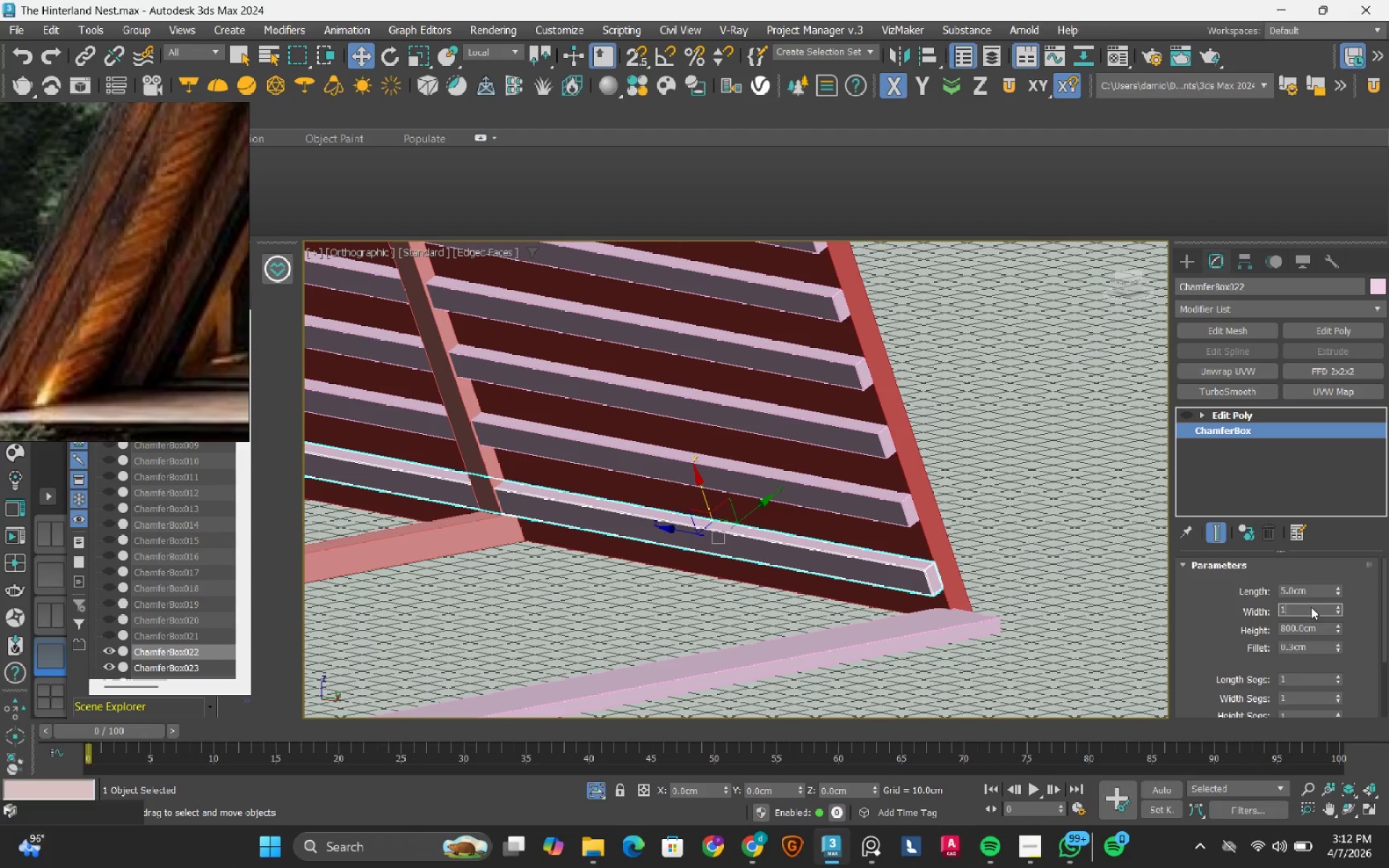 
key(Numpad5)
 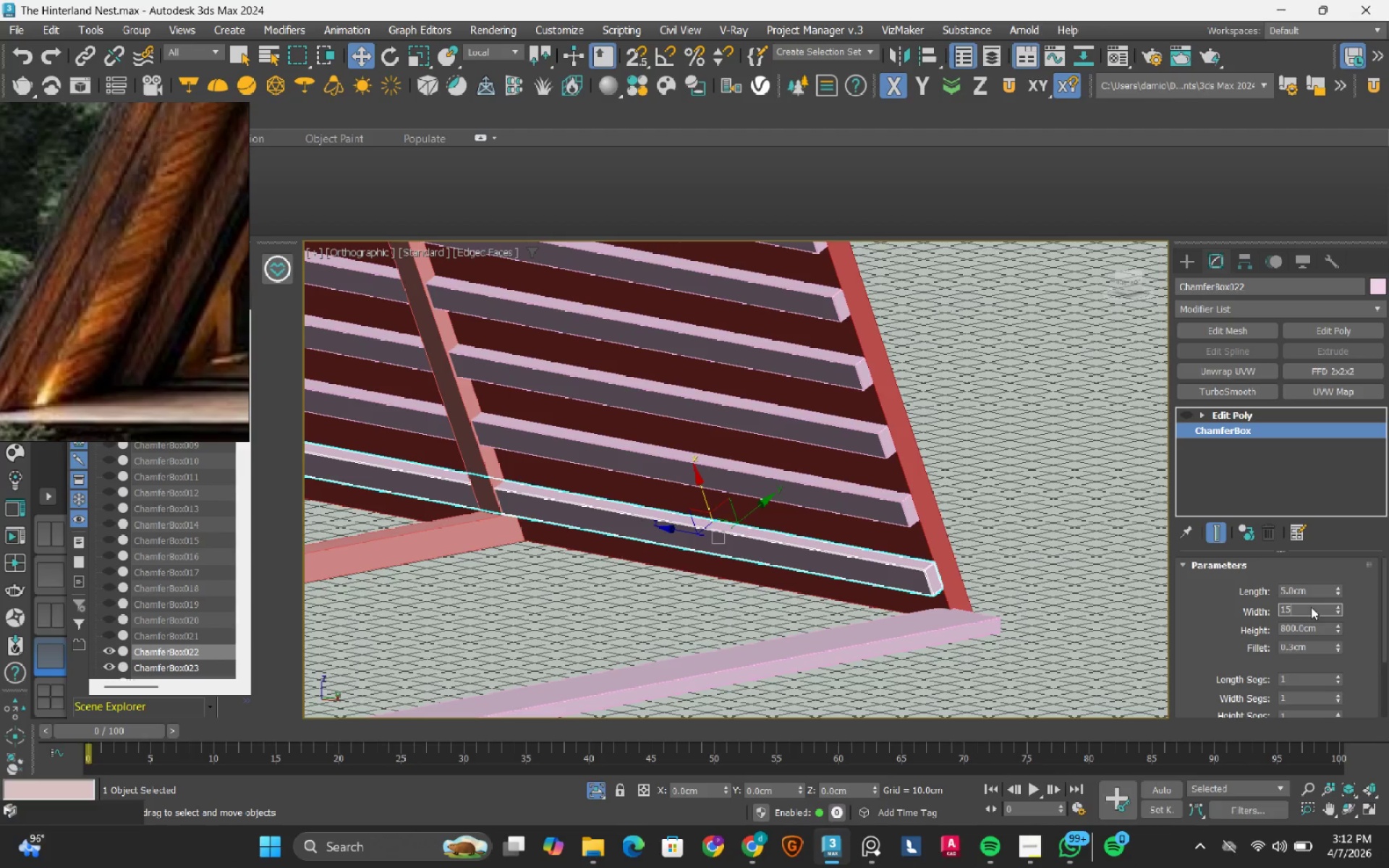 
key(NumpadEnter)
 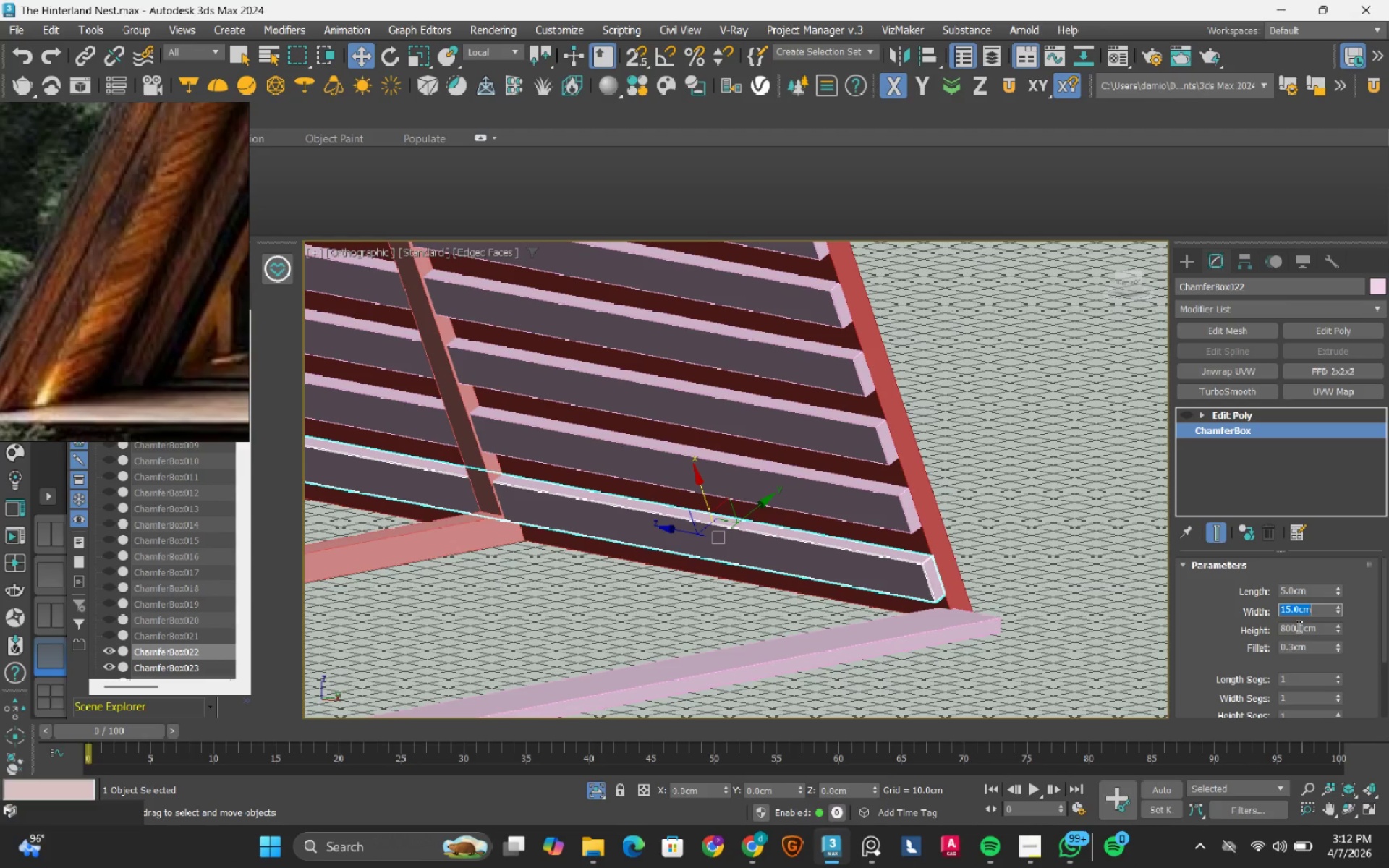 
double_click([1294, 595])
 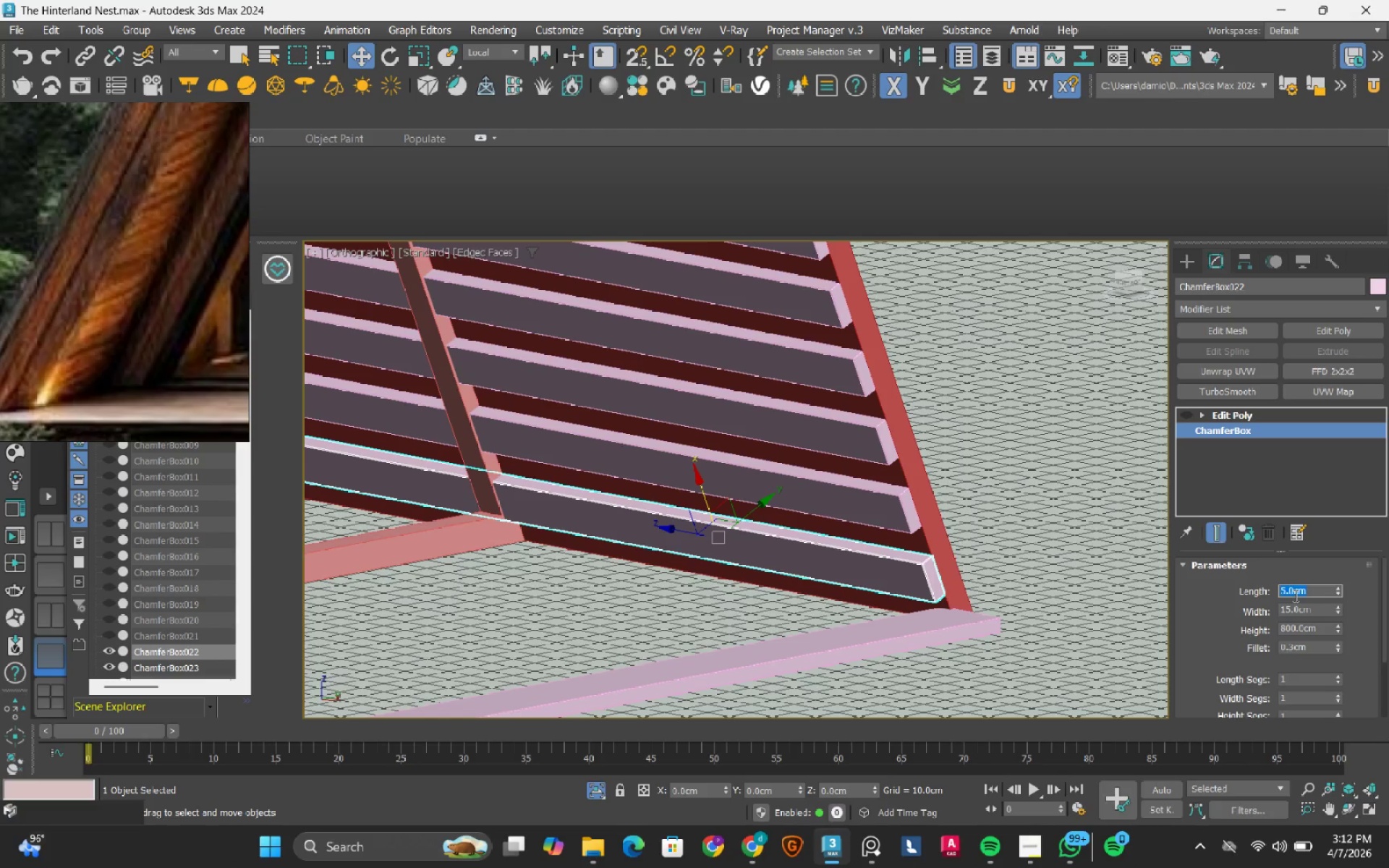 
key(Numpad3)
 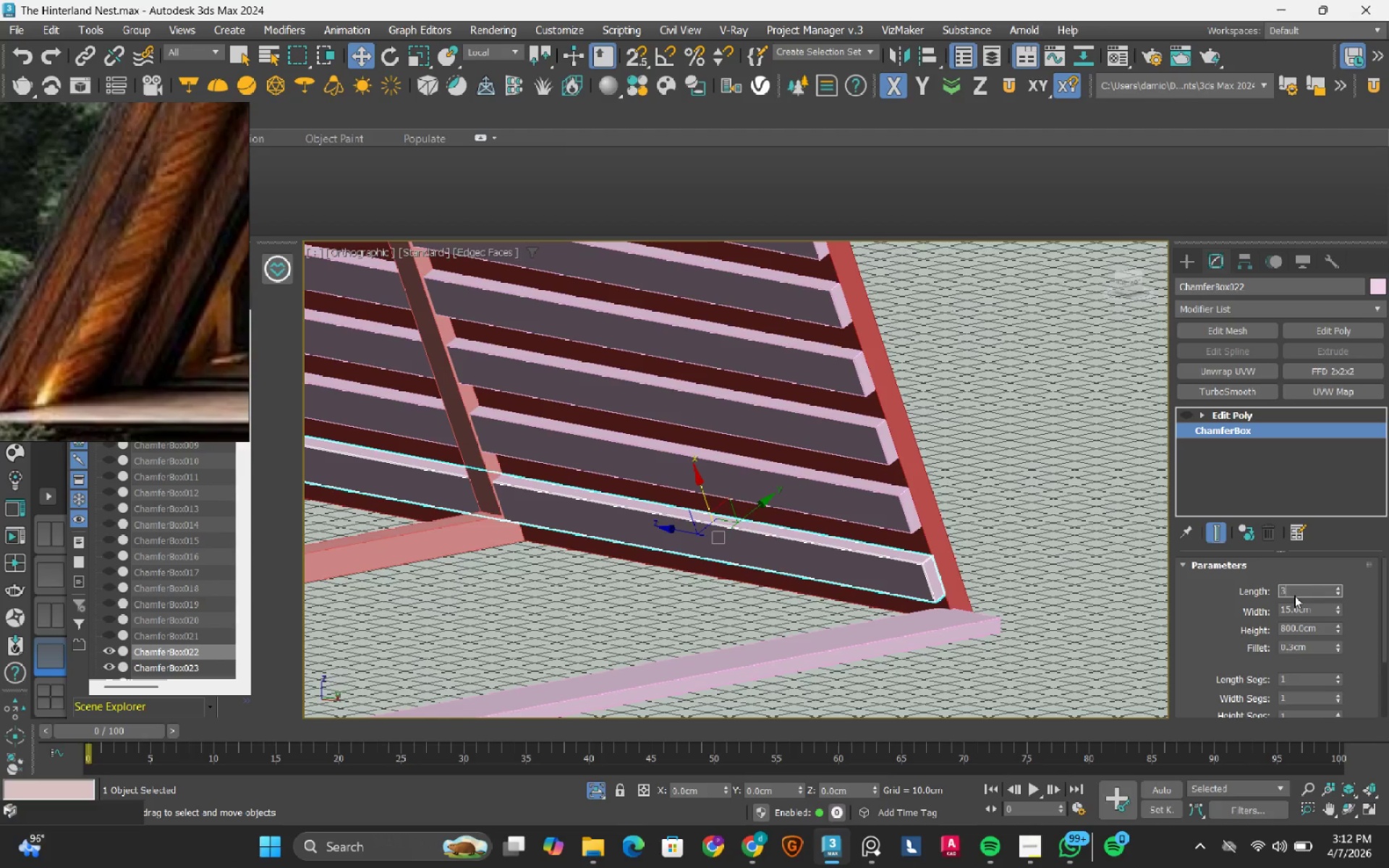 
key(NumpadEnter)
 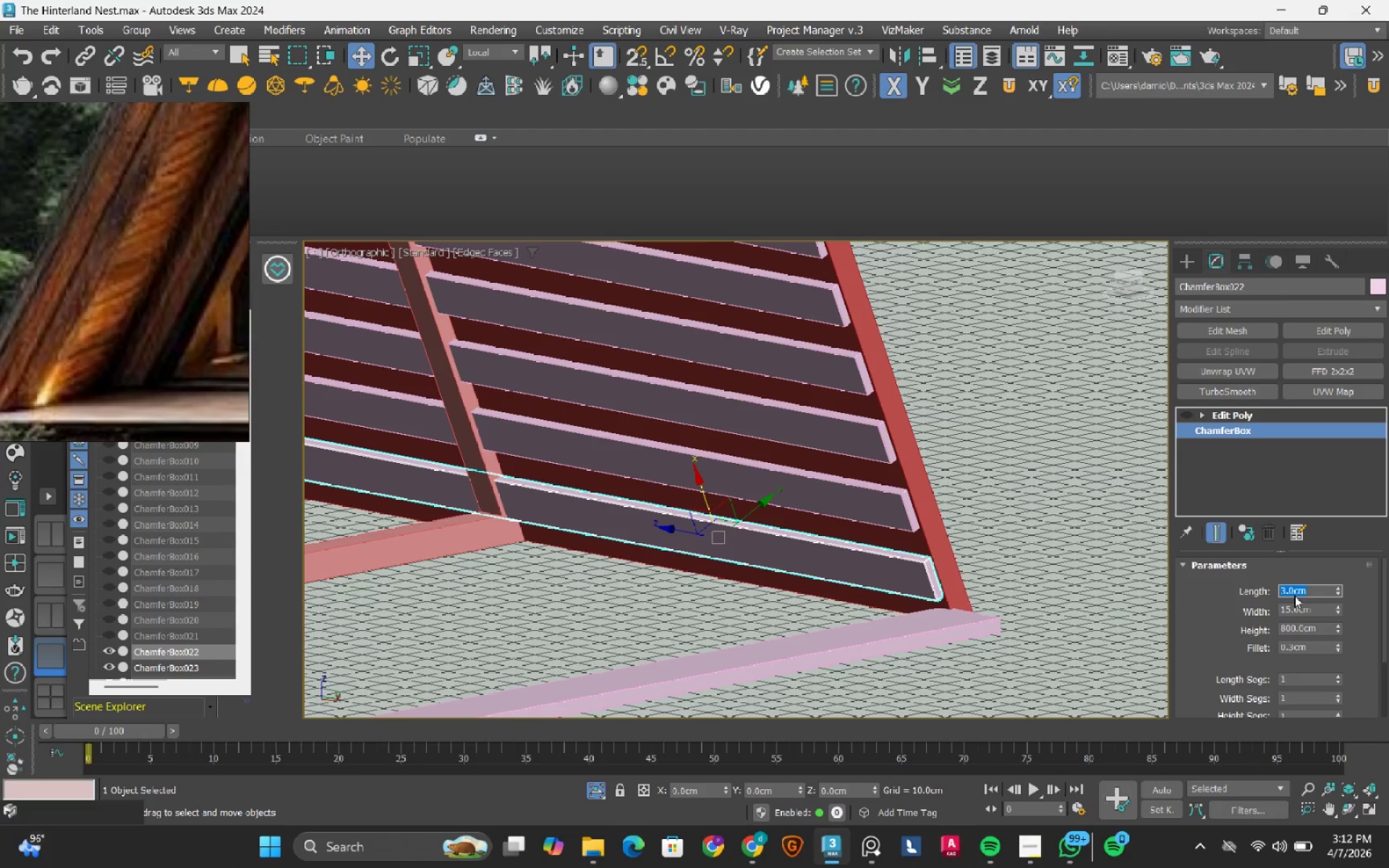 
key(Numpad2)
 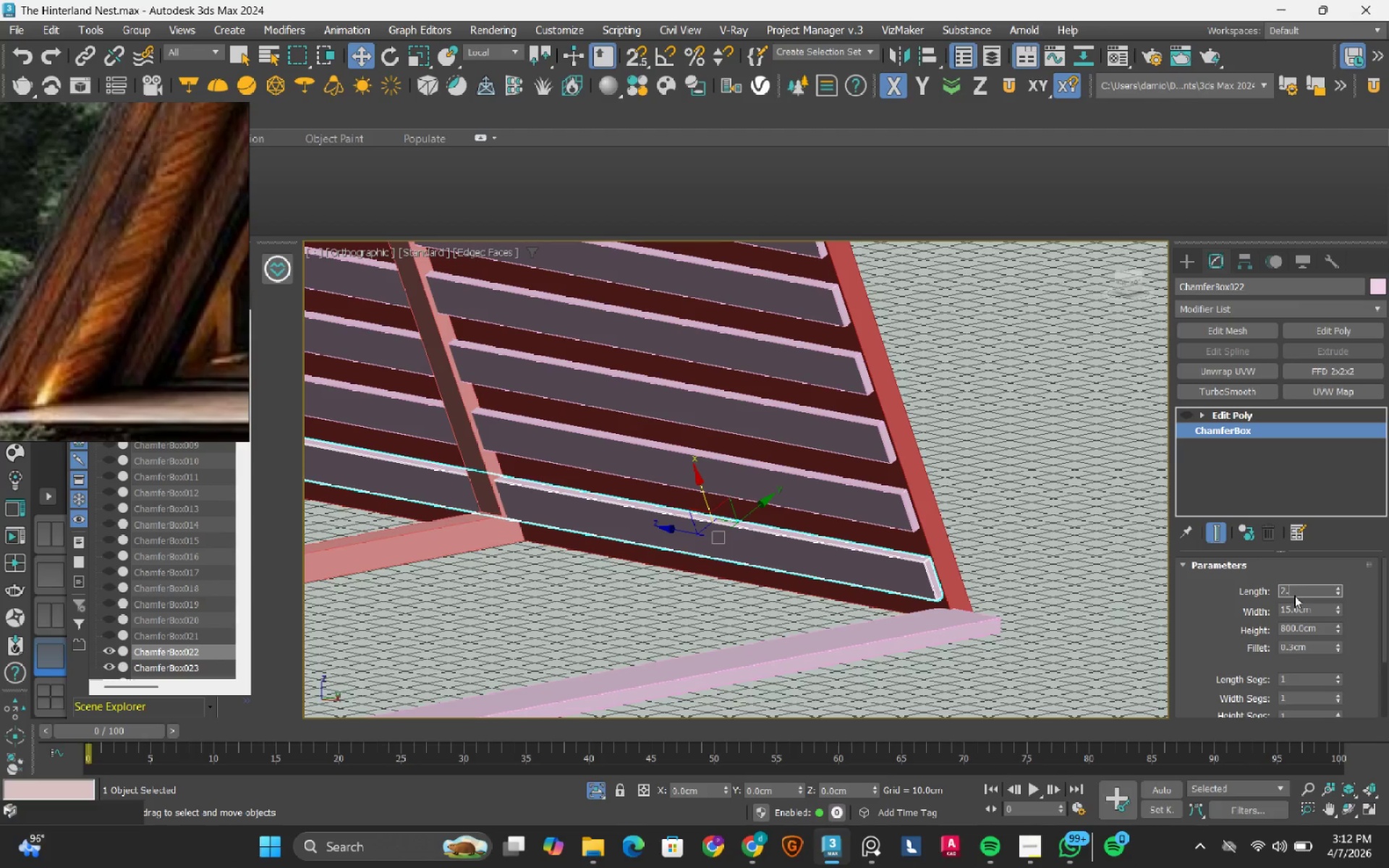 
key(NumpadDecimal)
 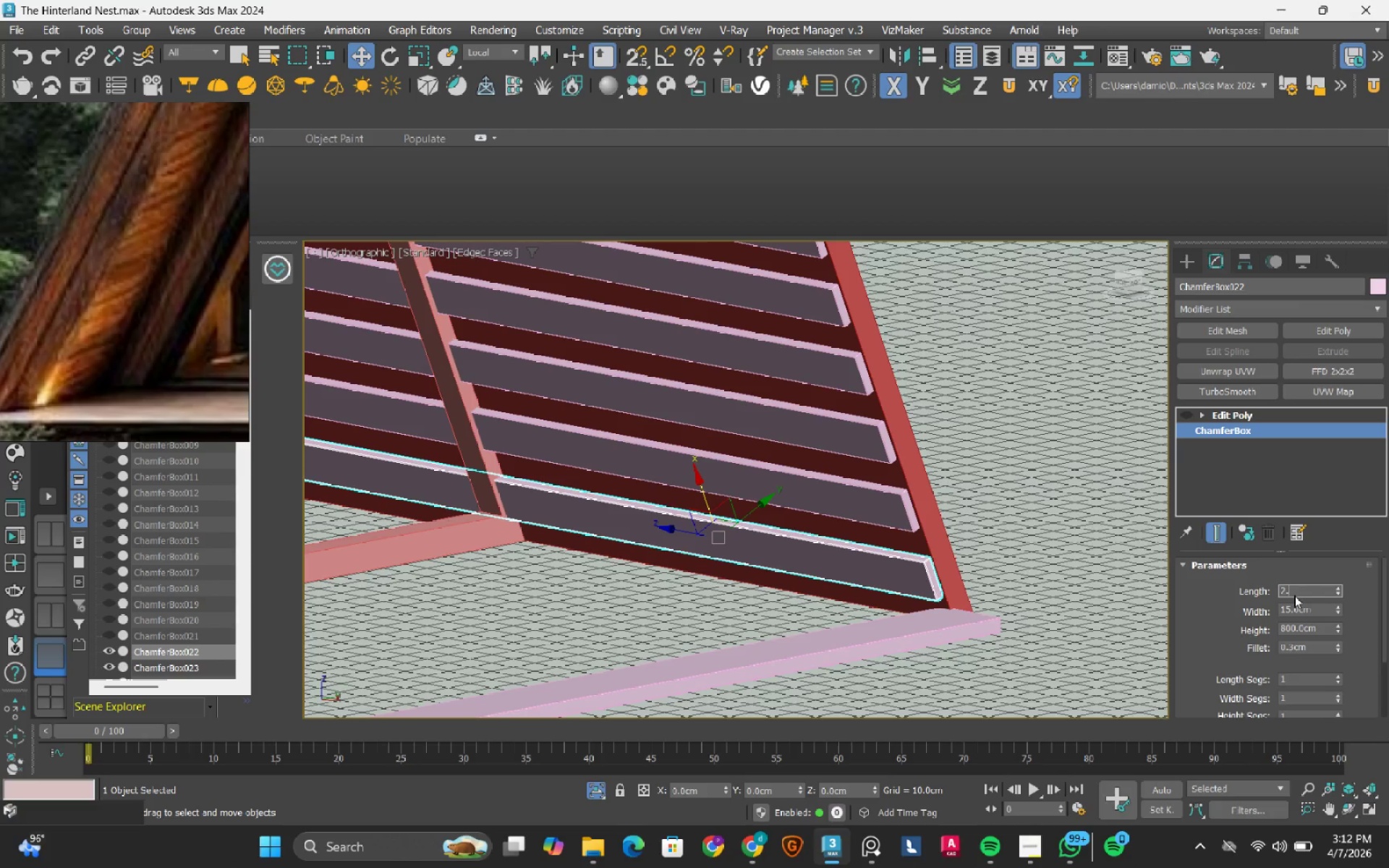 
key(Numpad5)
 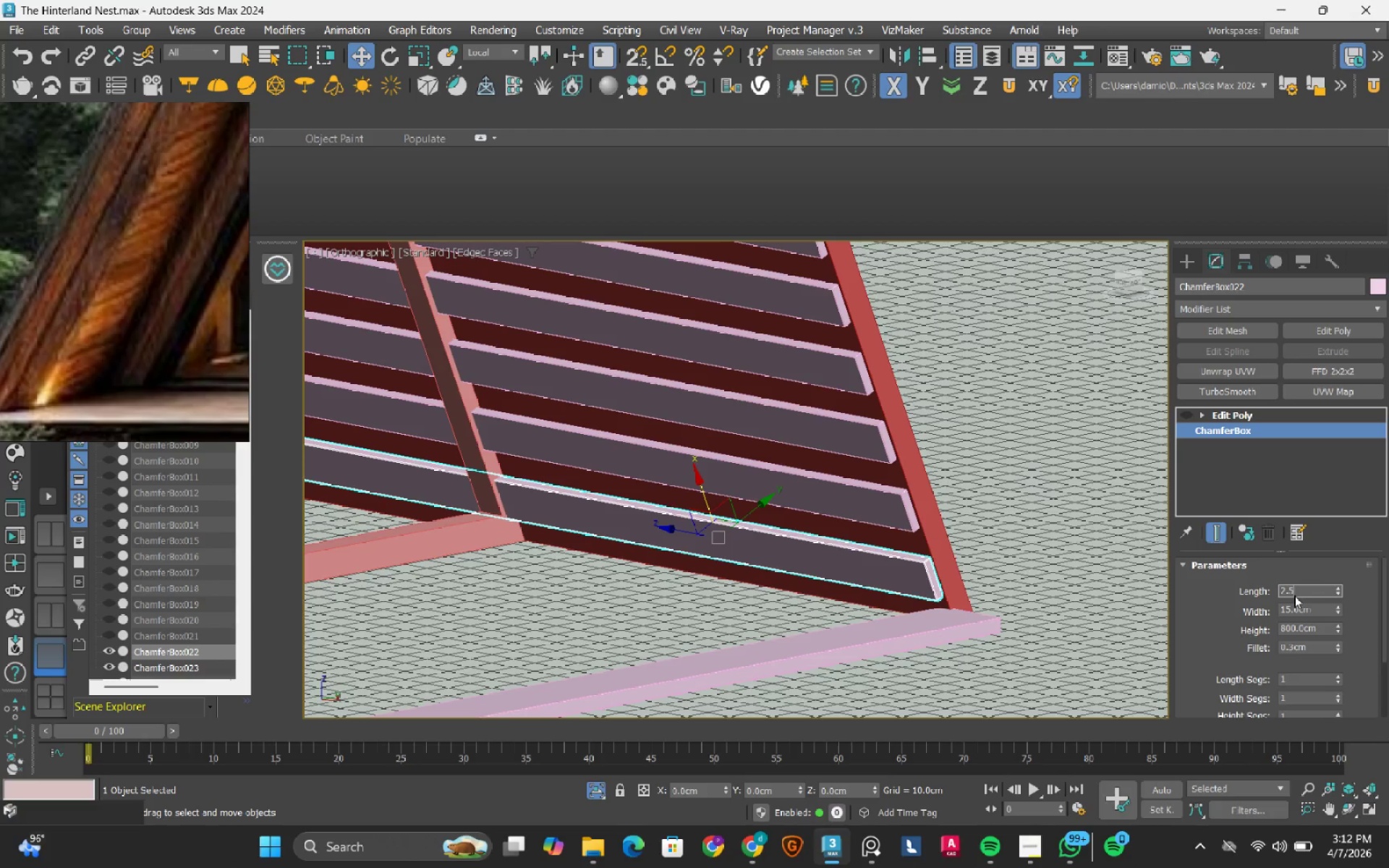 
key(NumpadEnter)
 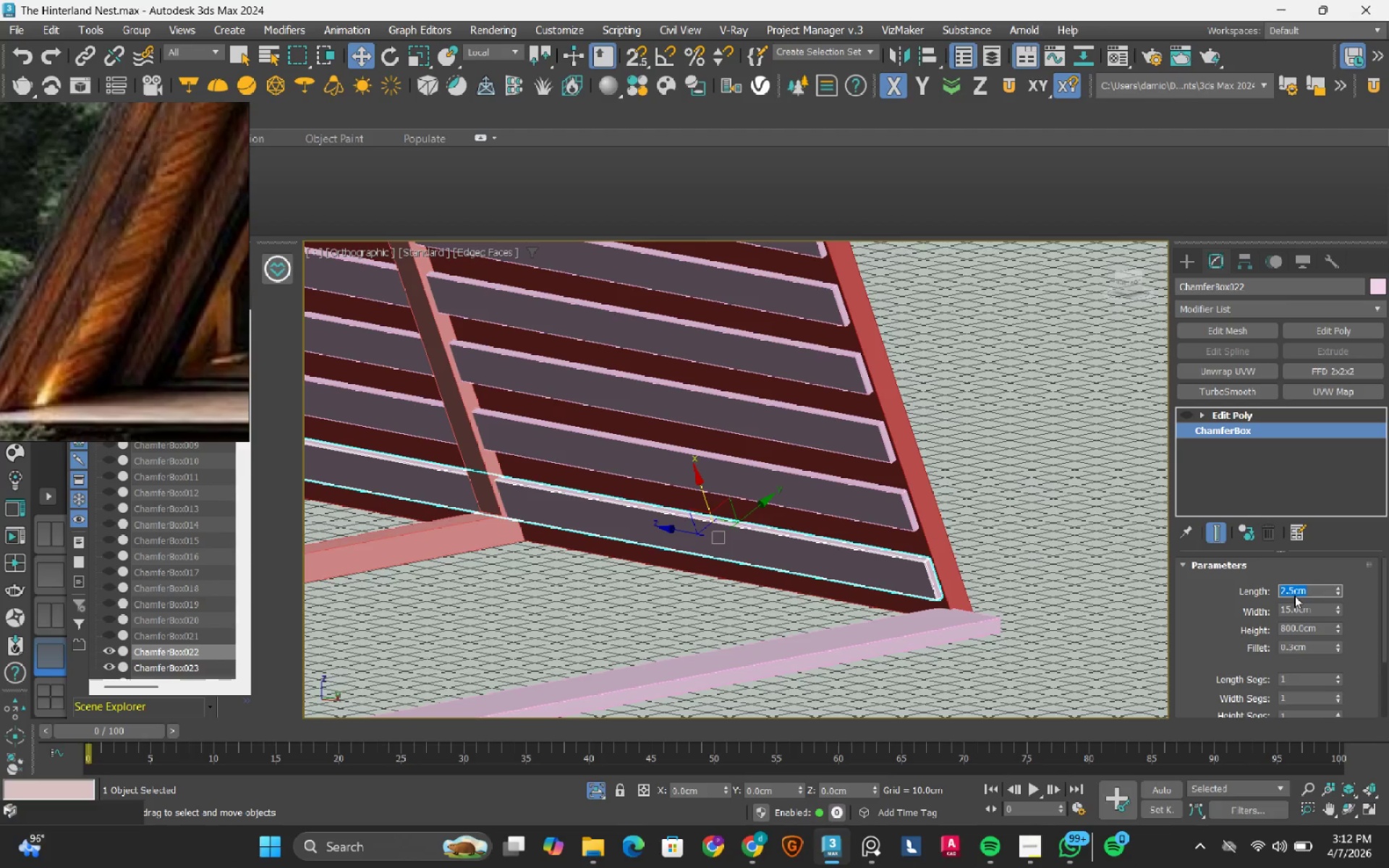 
key(Numpad2)
 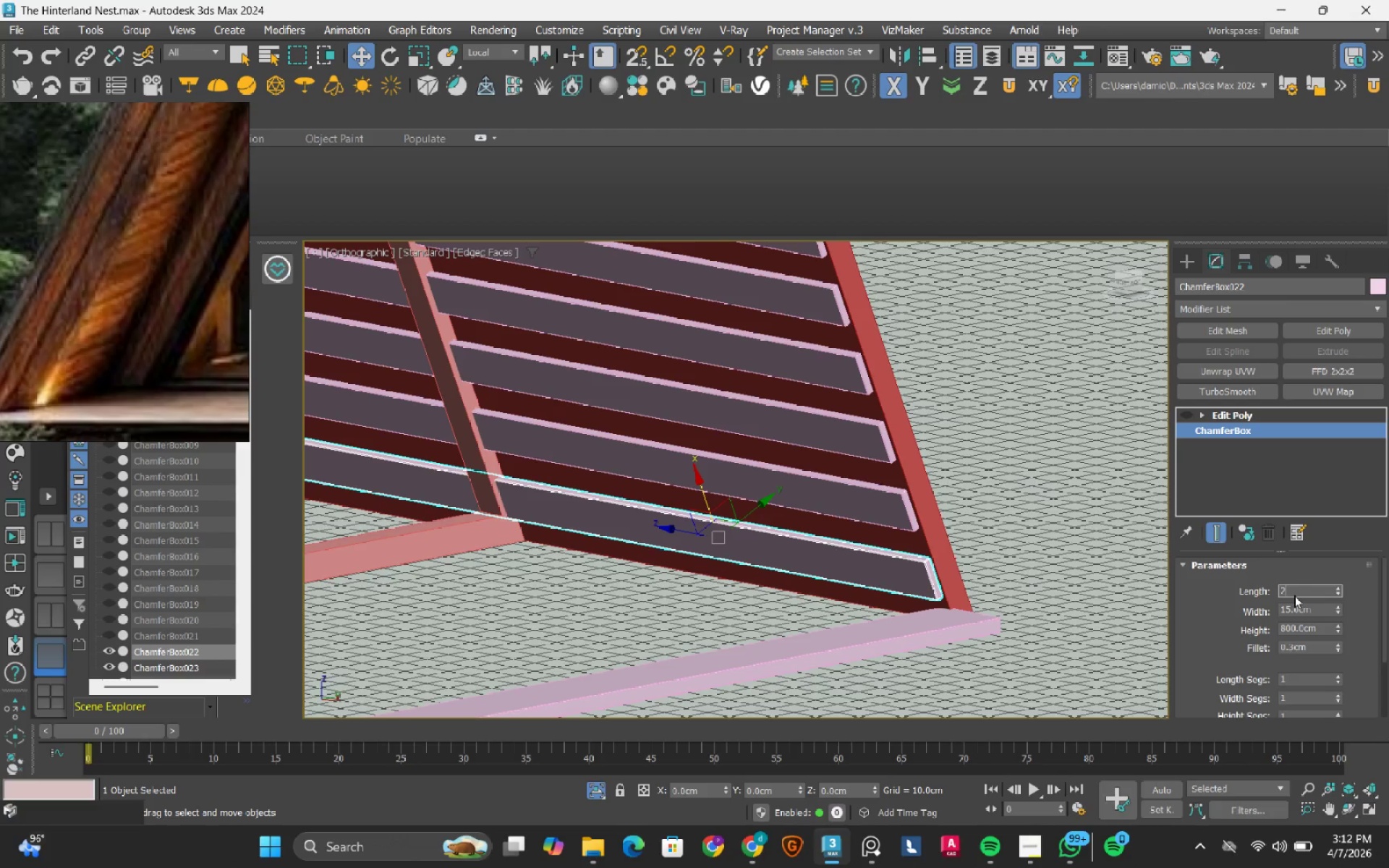 
key(NumpadEnter)
 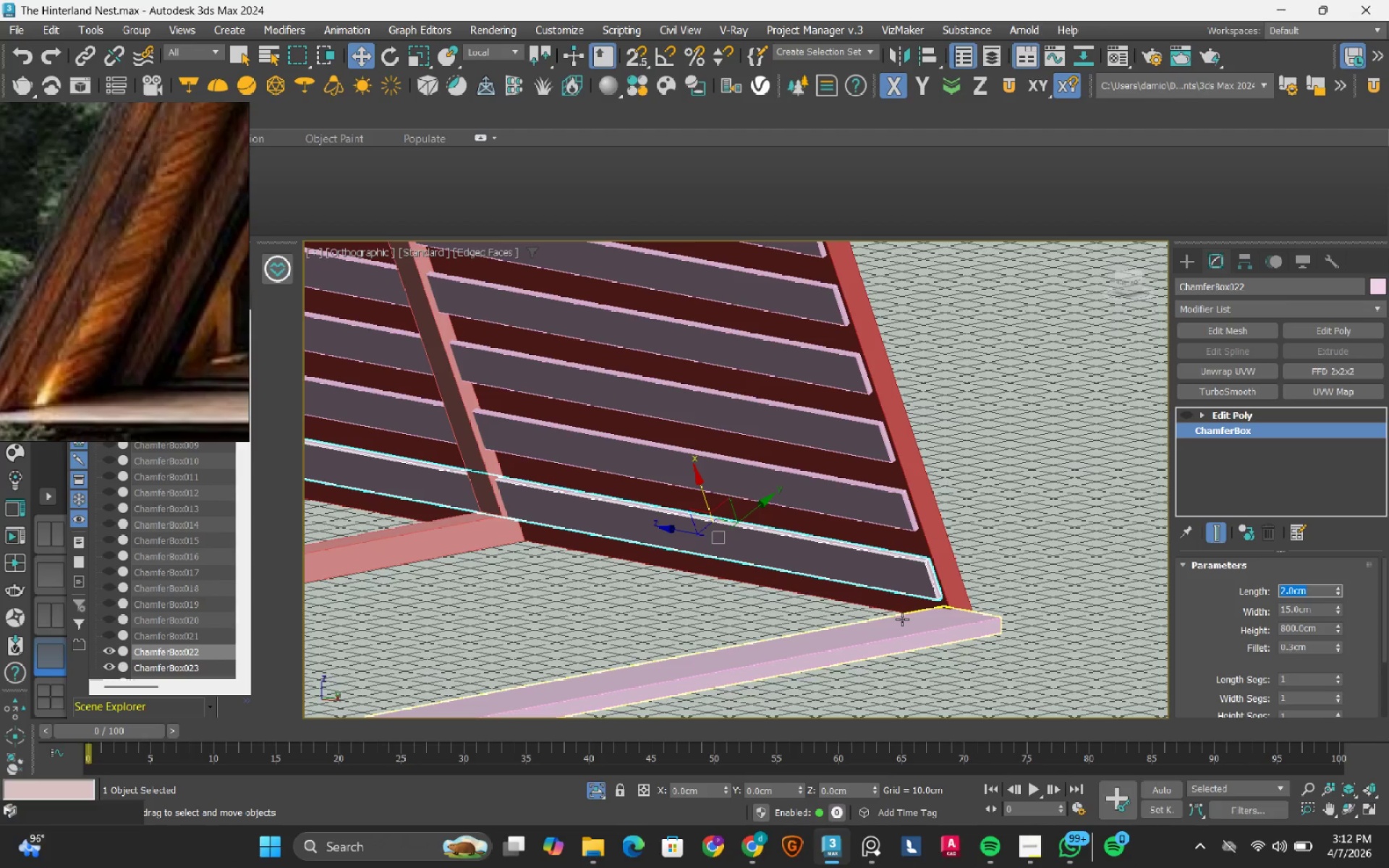 
scroll: coordinate [951, 575], scroll_direction: up, amount: 7.0
 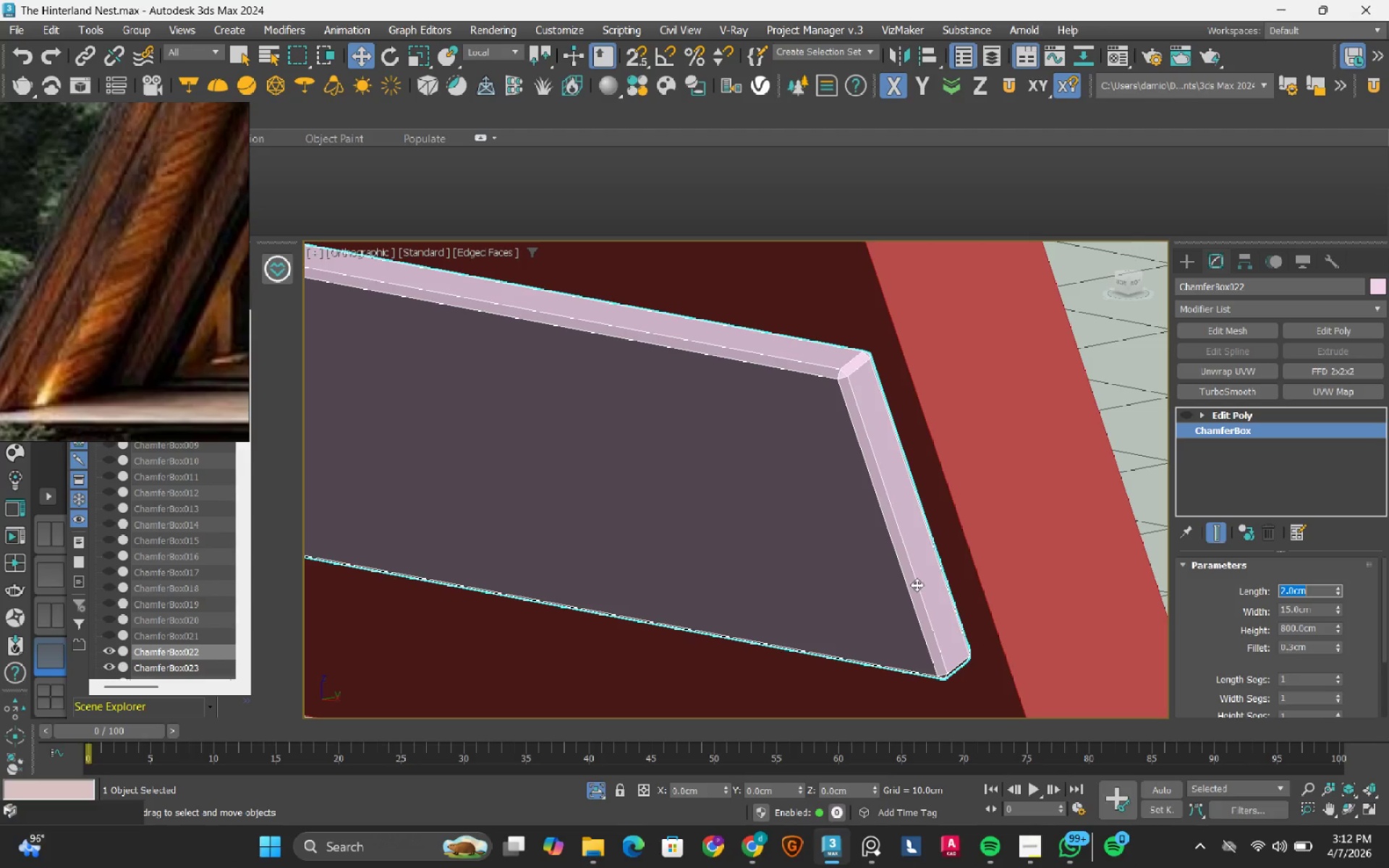 
key(Numpad1)
 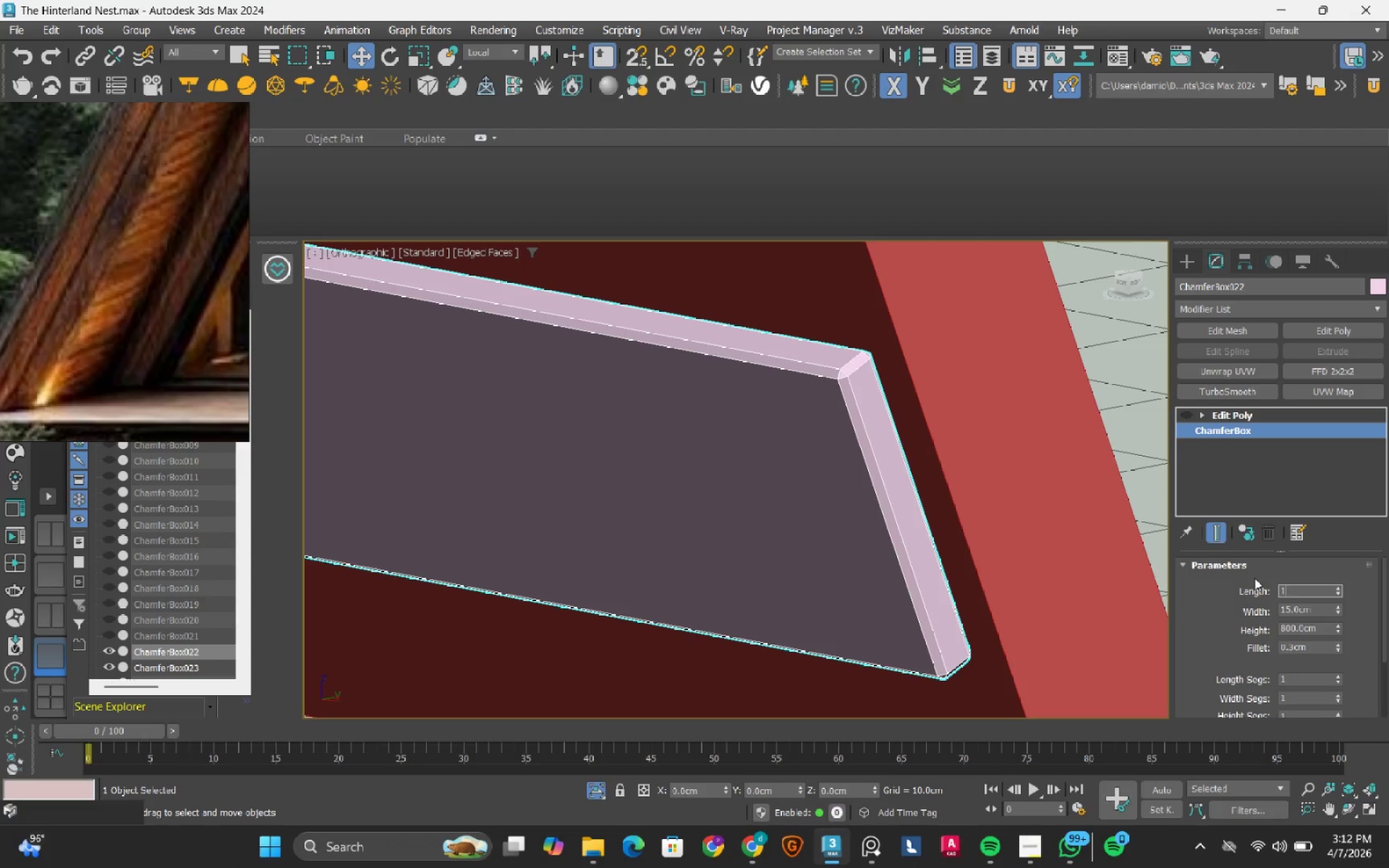 
key(NumpadDecimal)
 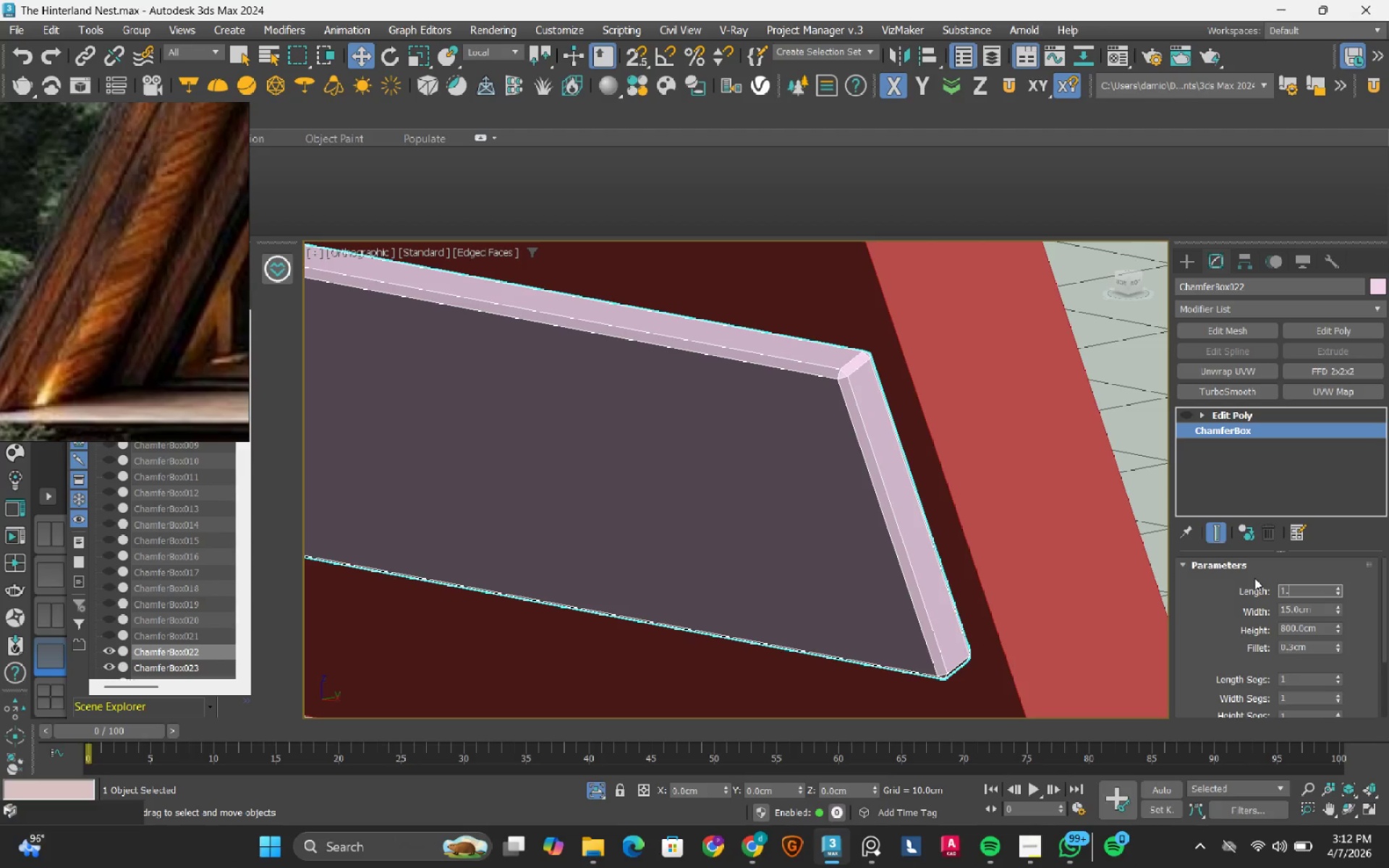 
key(Numpad5)
 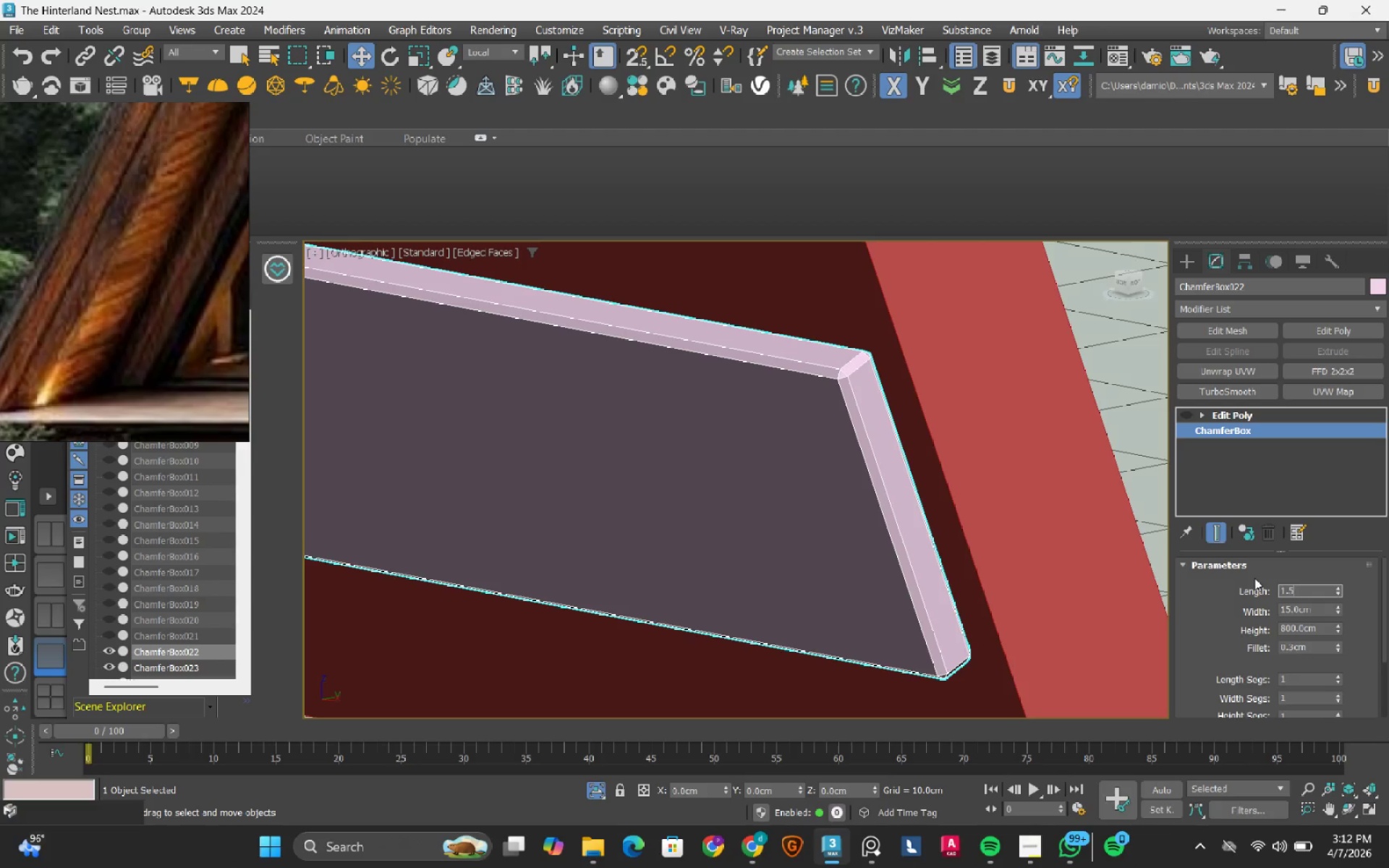 
key(NumpadEnter)
 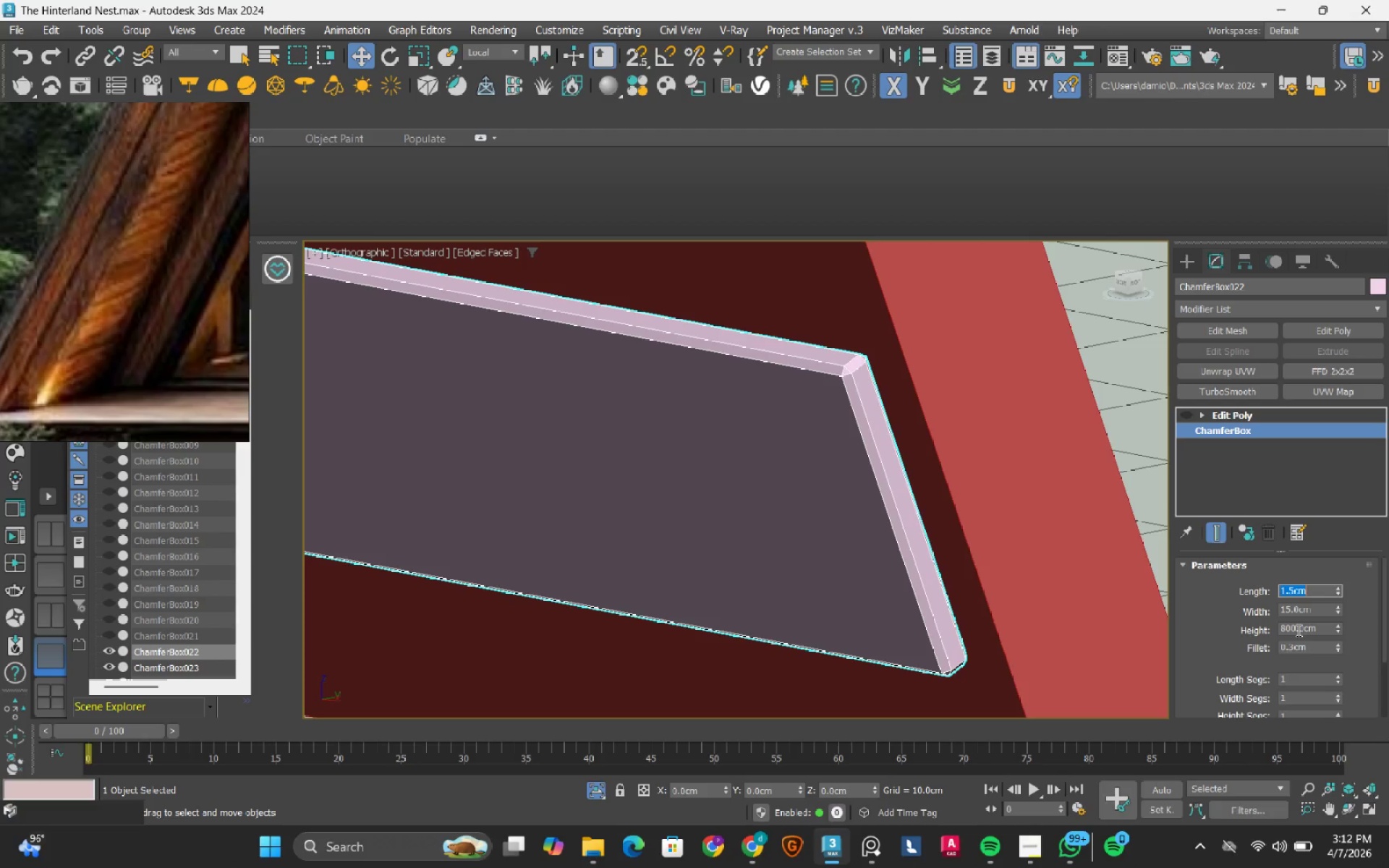 
double_click([1306, 647])
 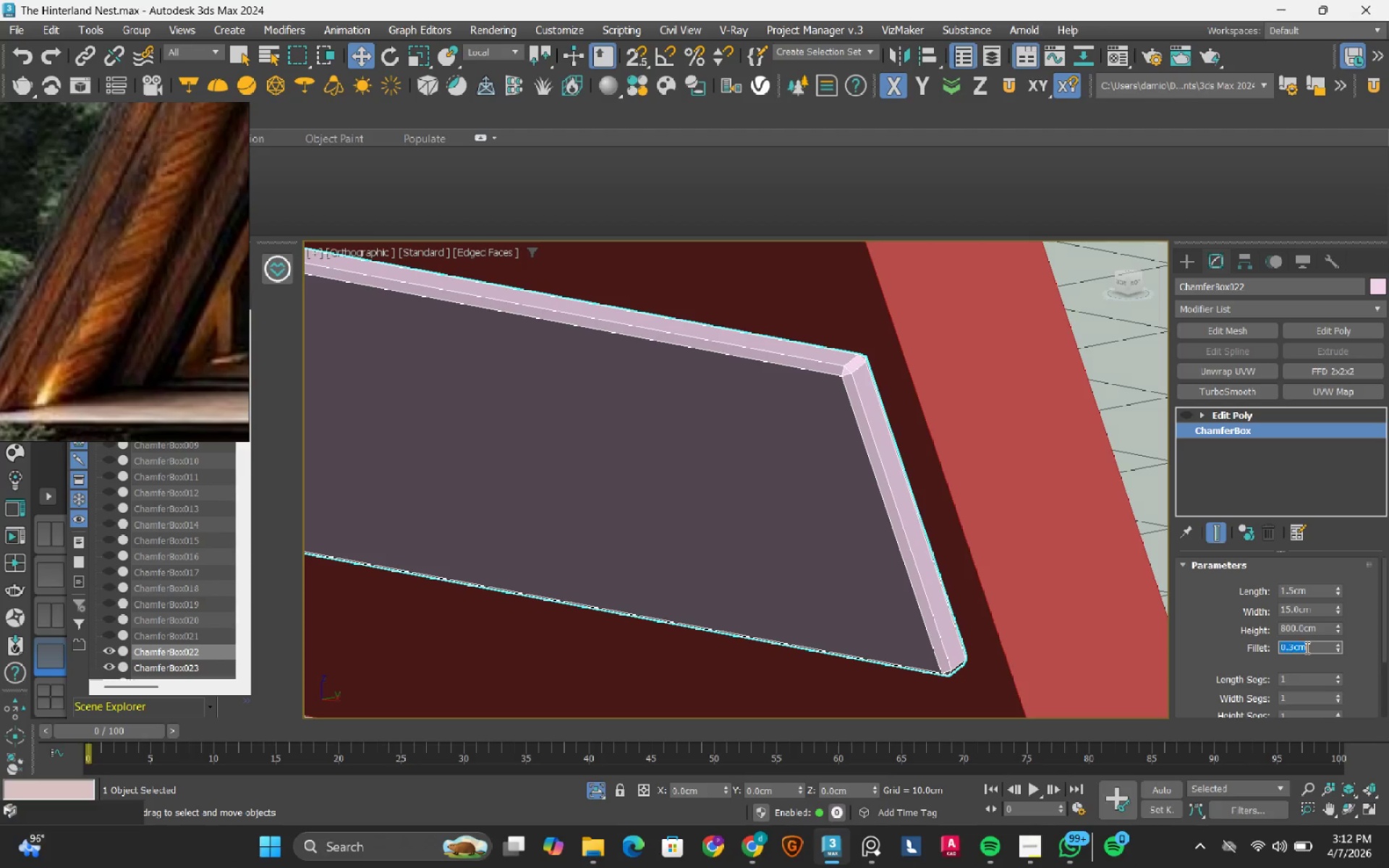 
key(NumpadDecimal)
 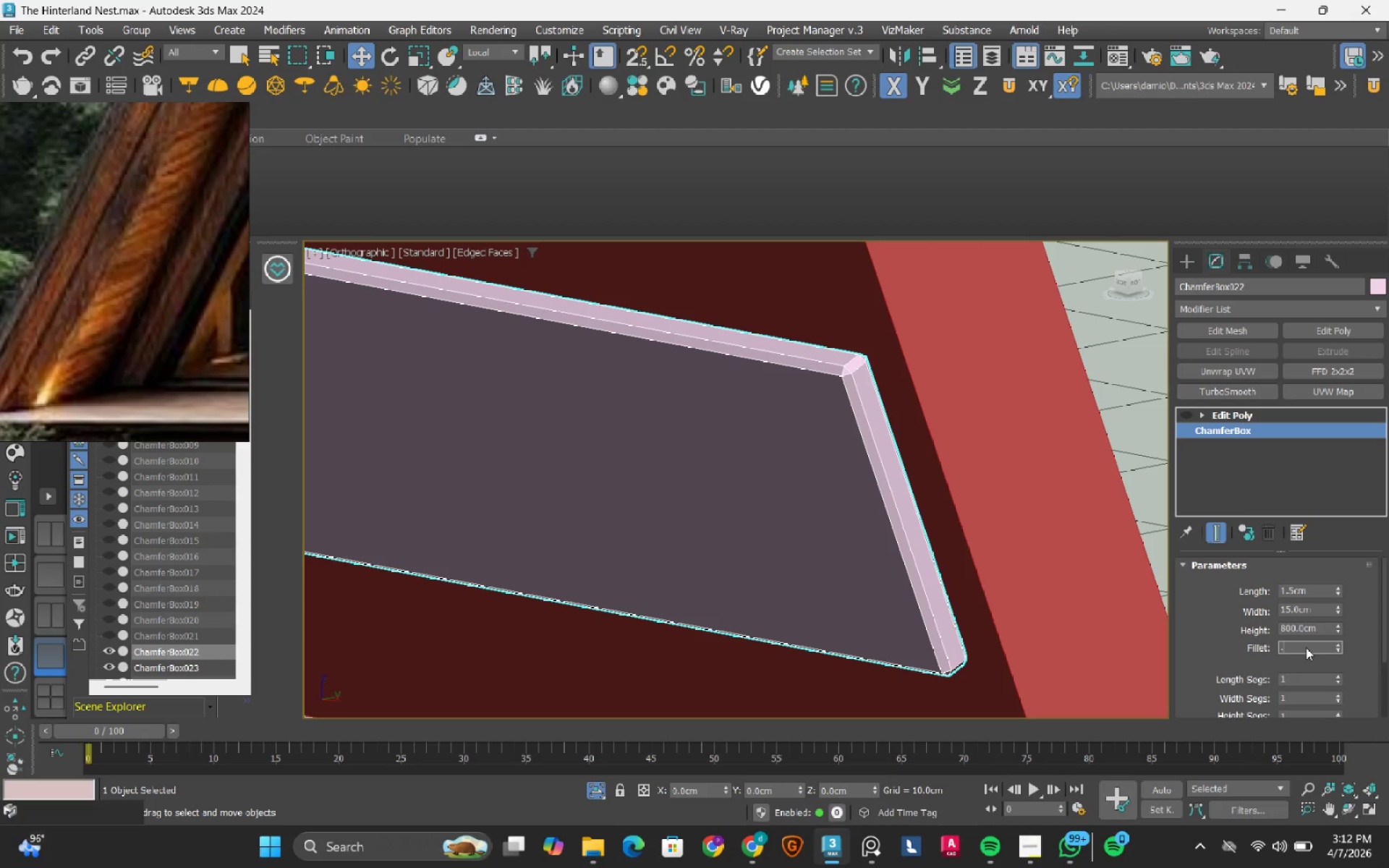 
key(Numpad2)
 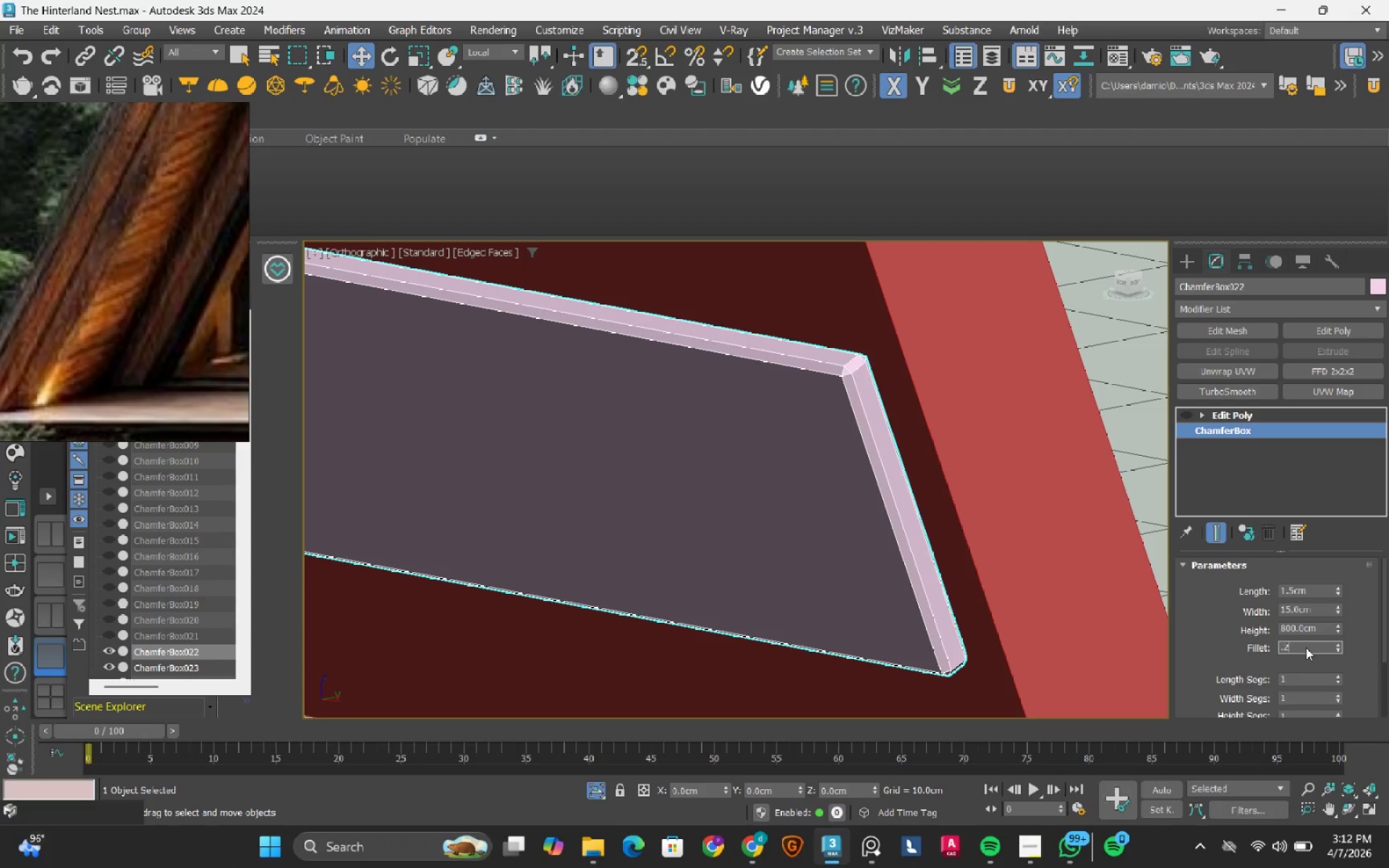 
key(NumpadEnter)
 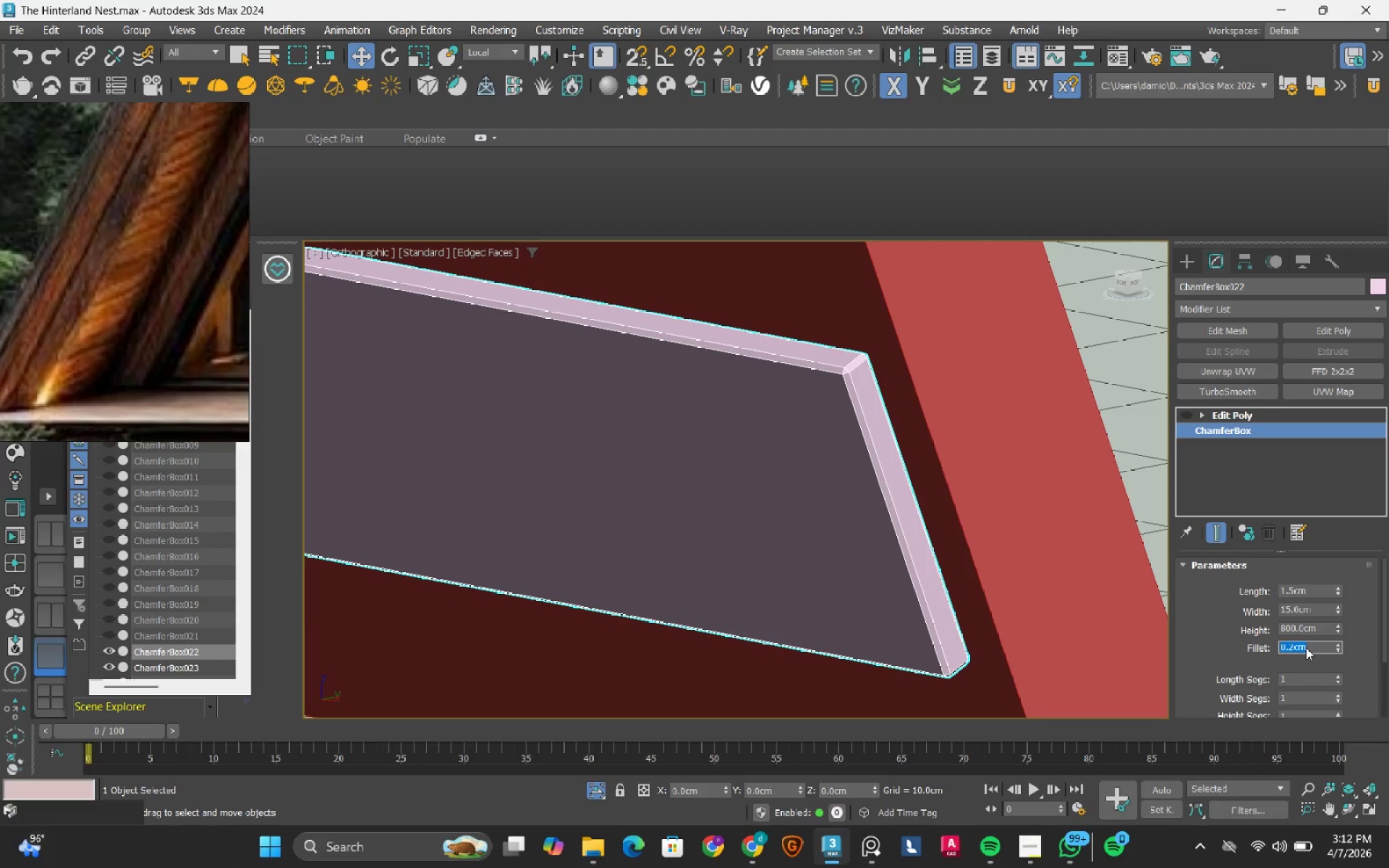 
key(NumpadDecimal)
 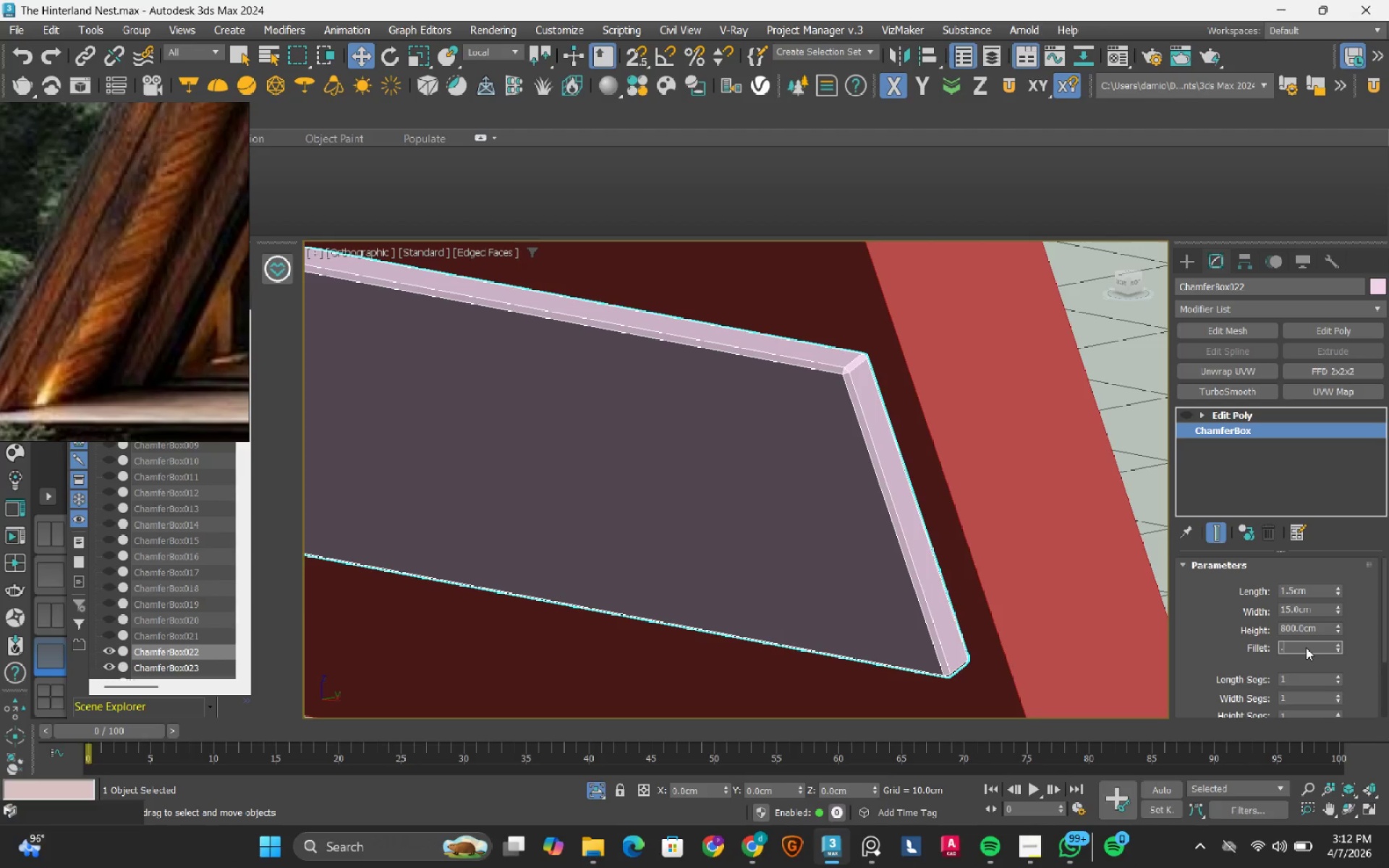 
key(Numpad1)
 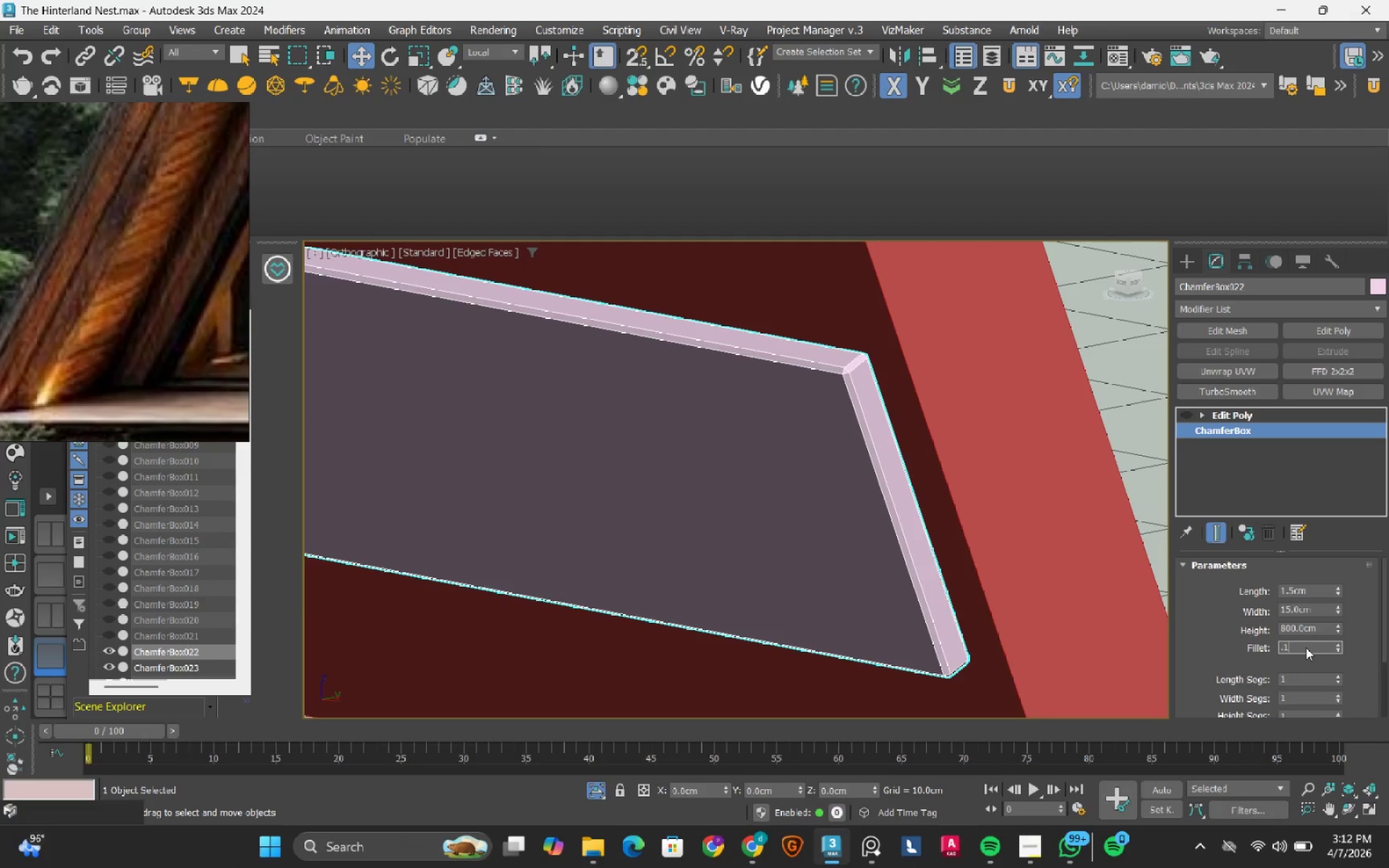 
key(NumpadEnter)
 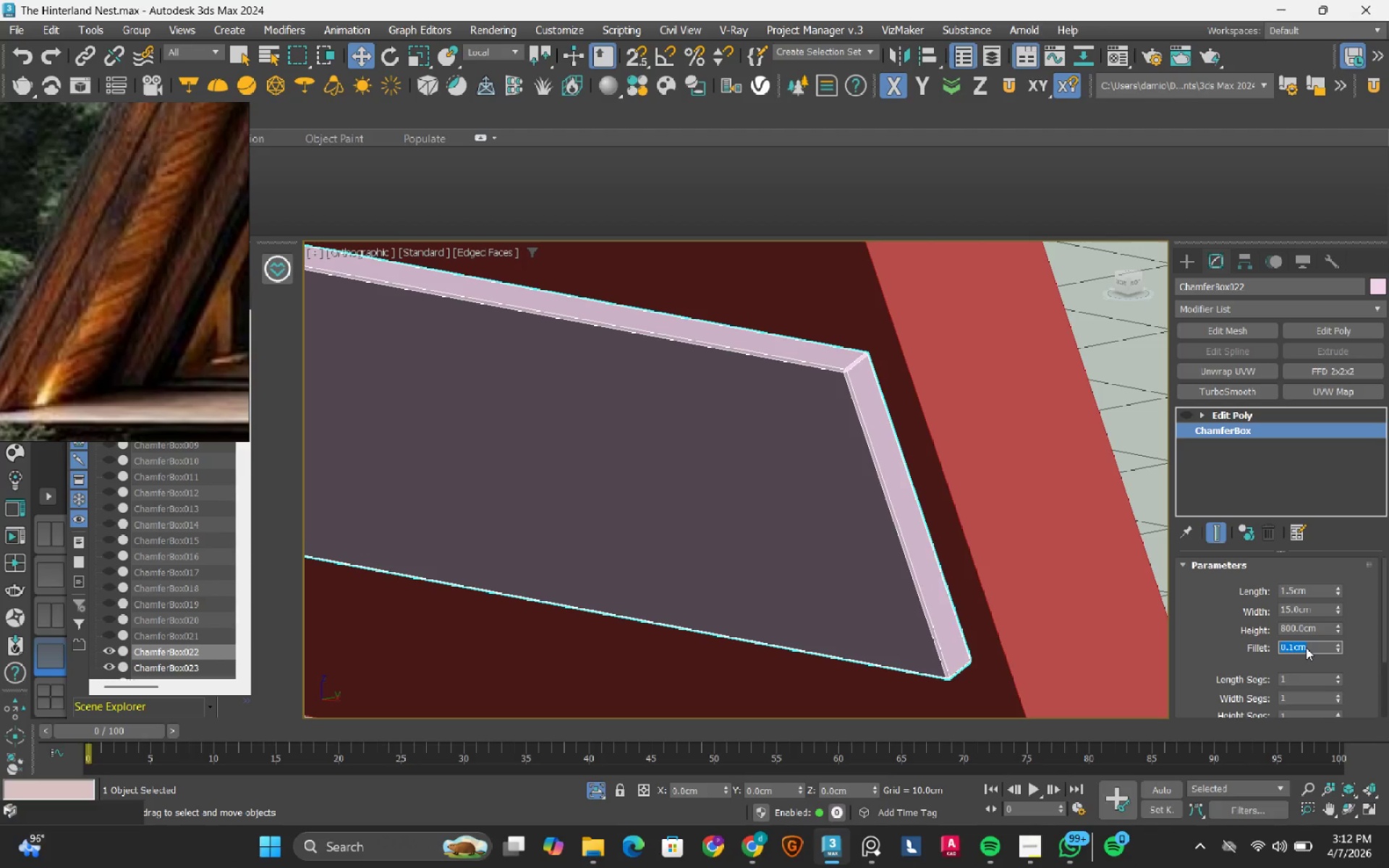 
key(NumpadDecimal)
 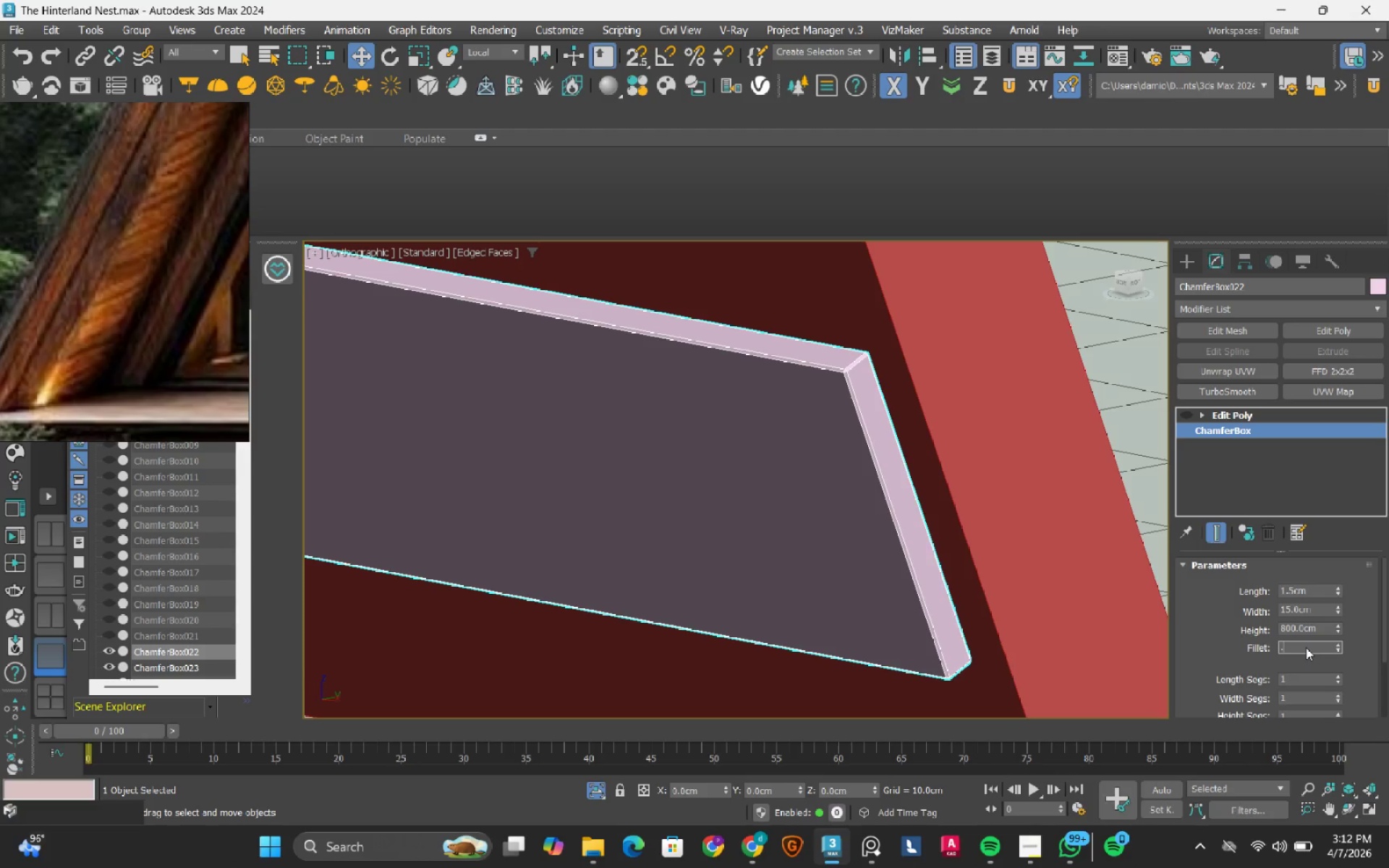 
key(Numpad2)
 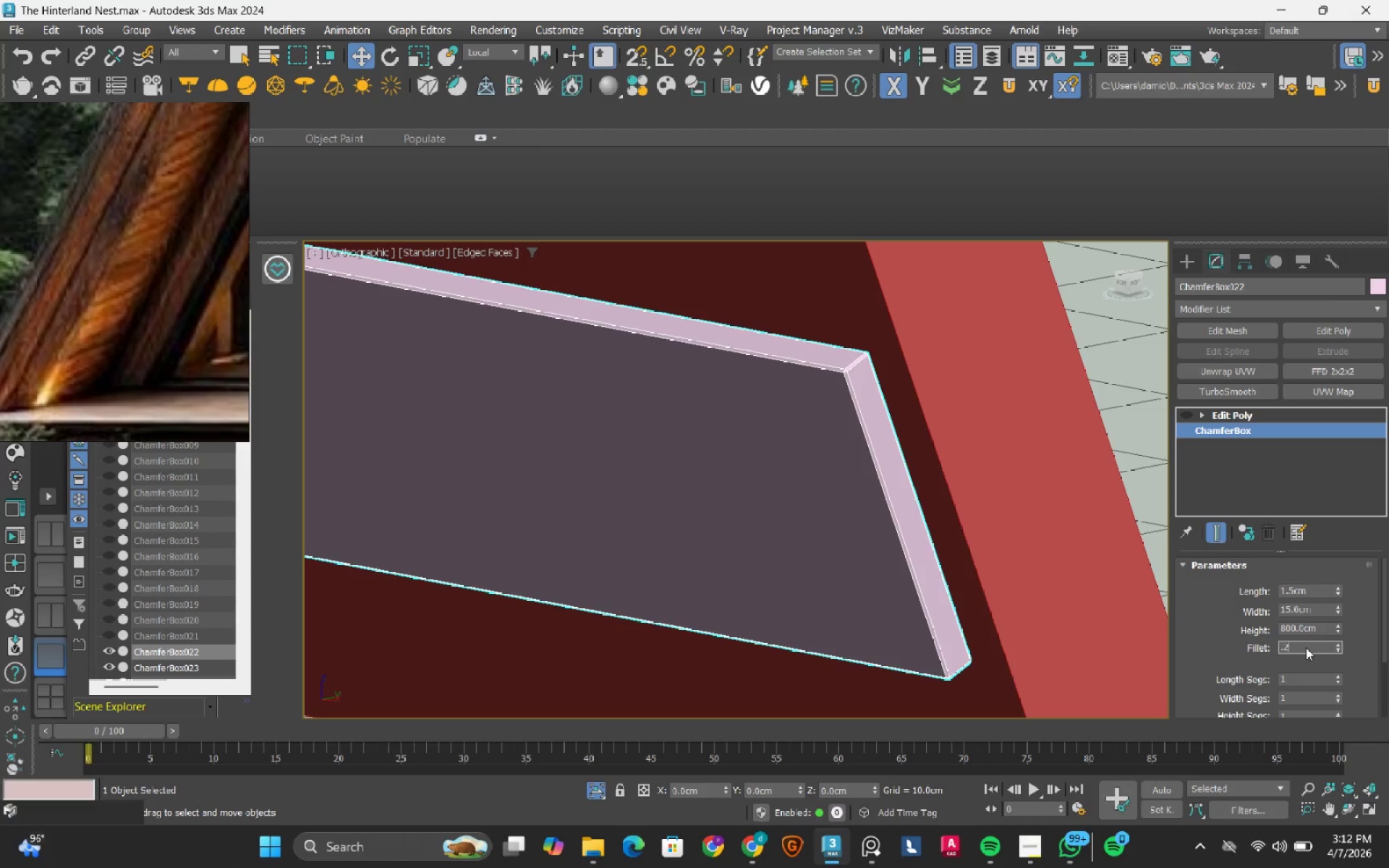 
key(NumpadEnter)
 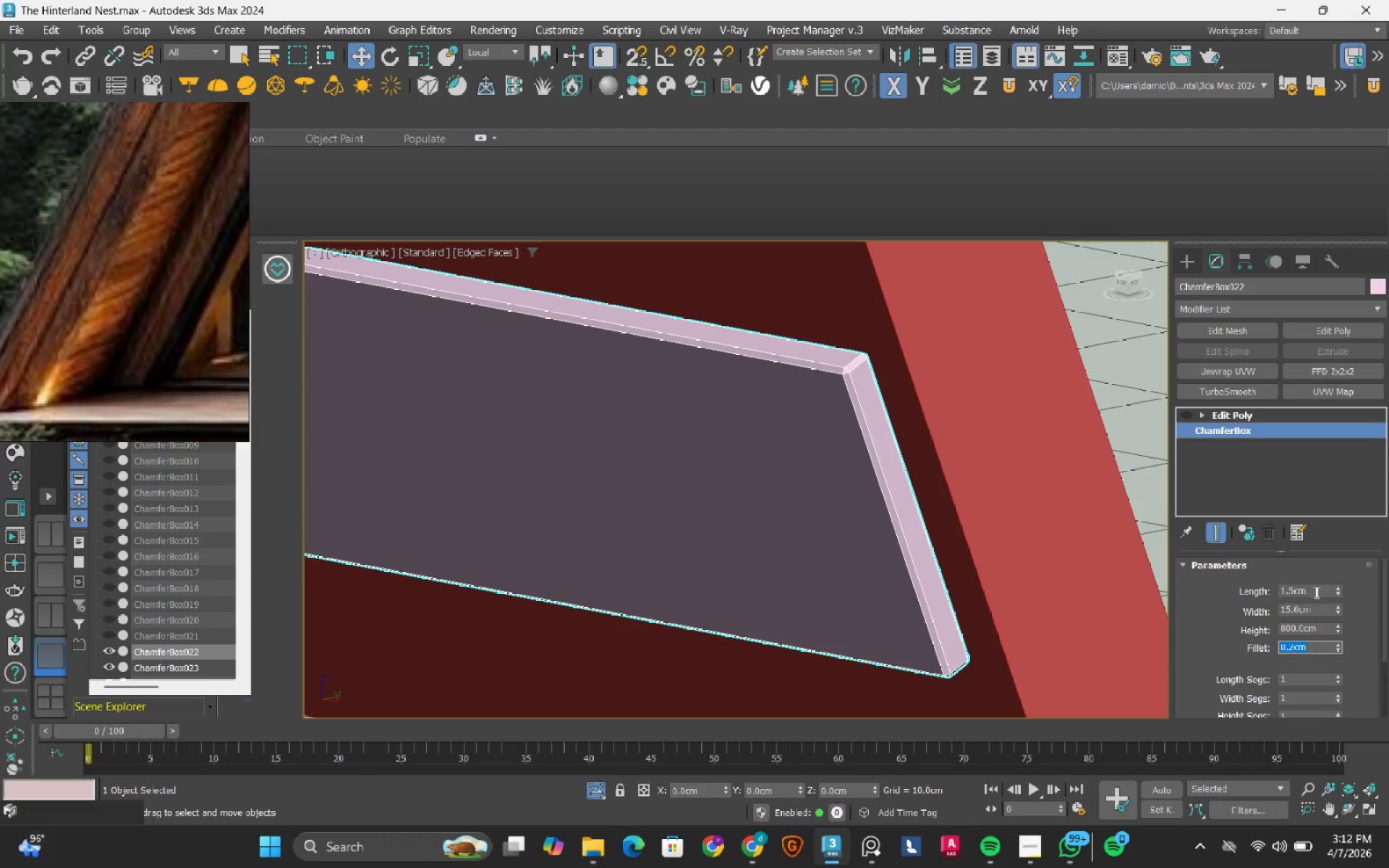 
double_click([1315, 592])
 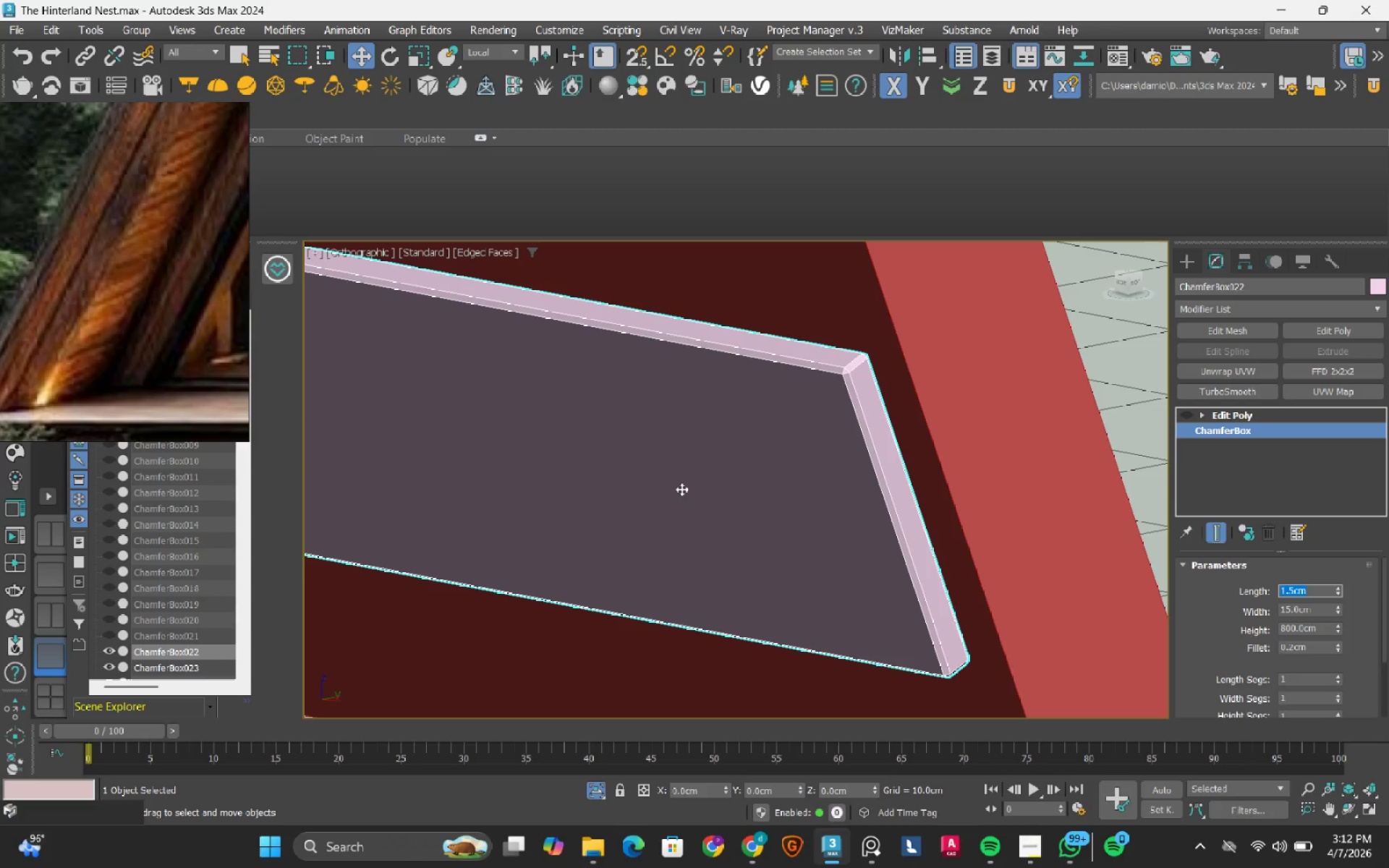 
scroll: coordinate [775, 480], scroll_direction: down, amount: 6.0
 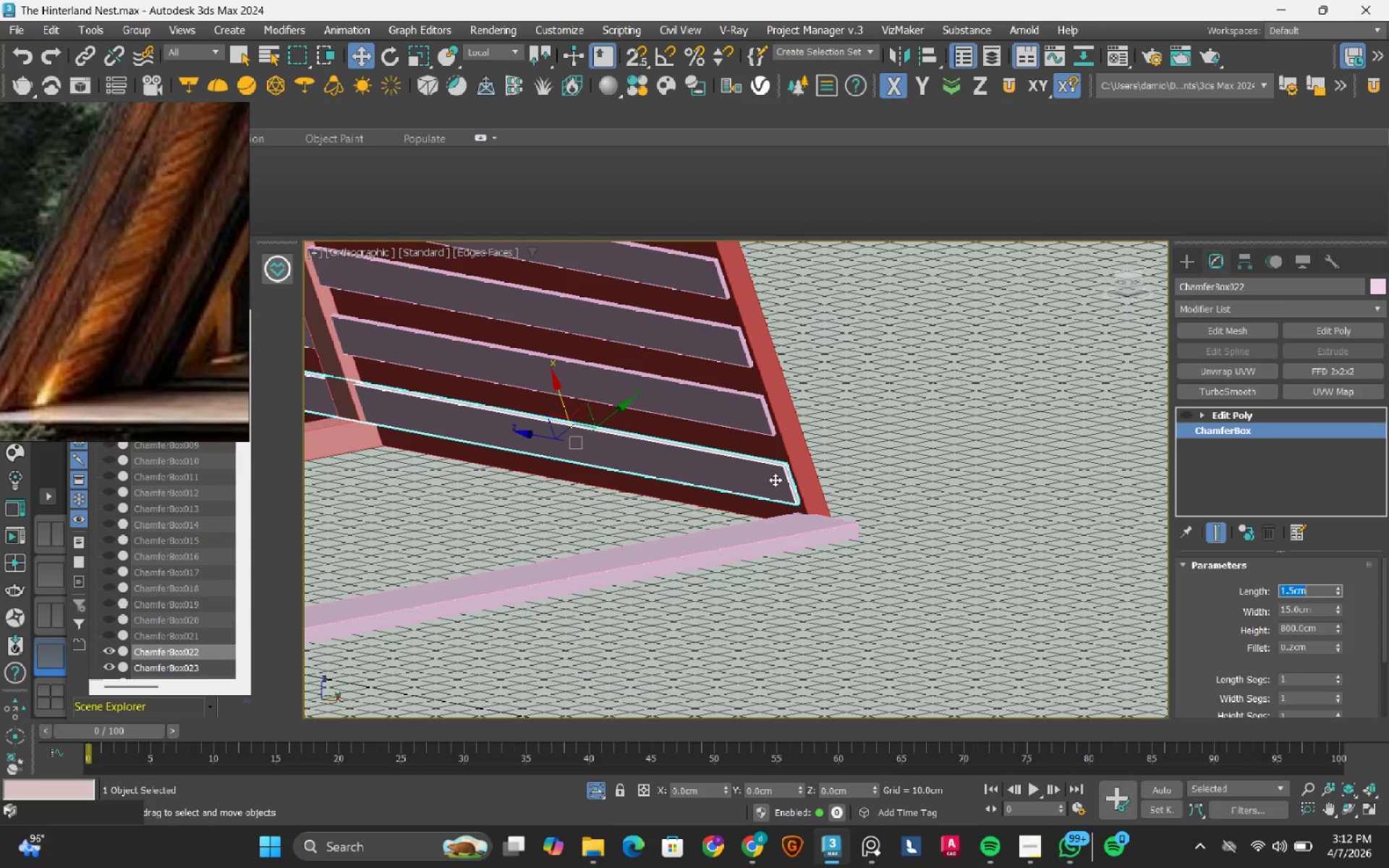 
scroll: coordinate [794, 462], scroll_direction: up, amount: 6.0
 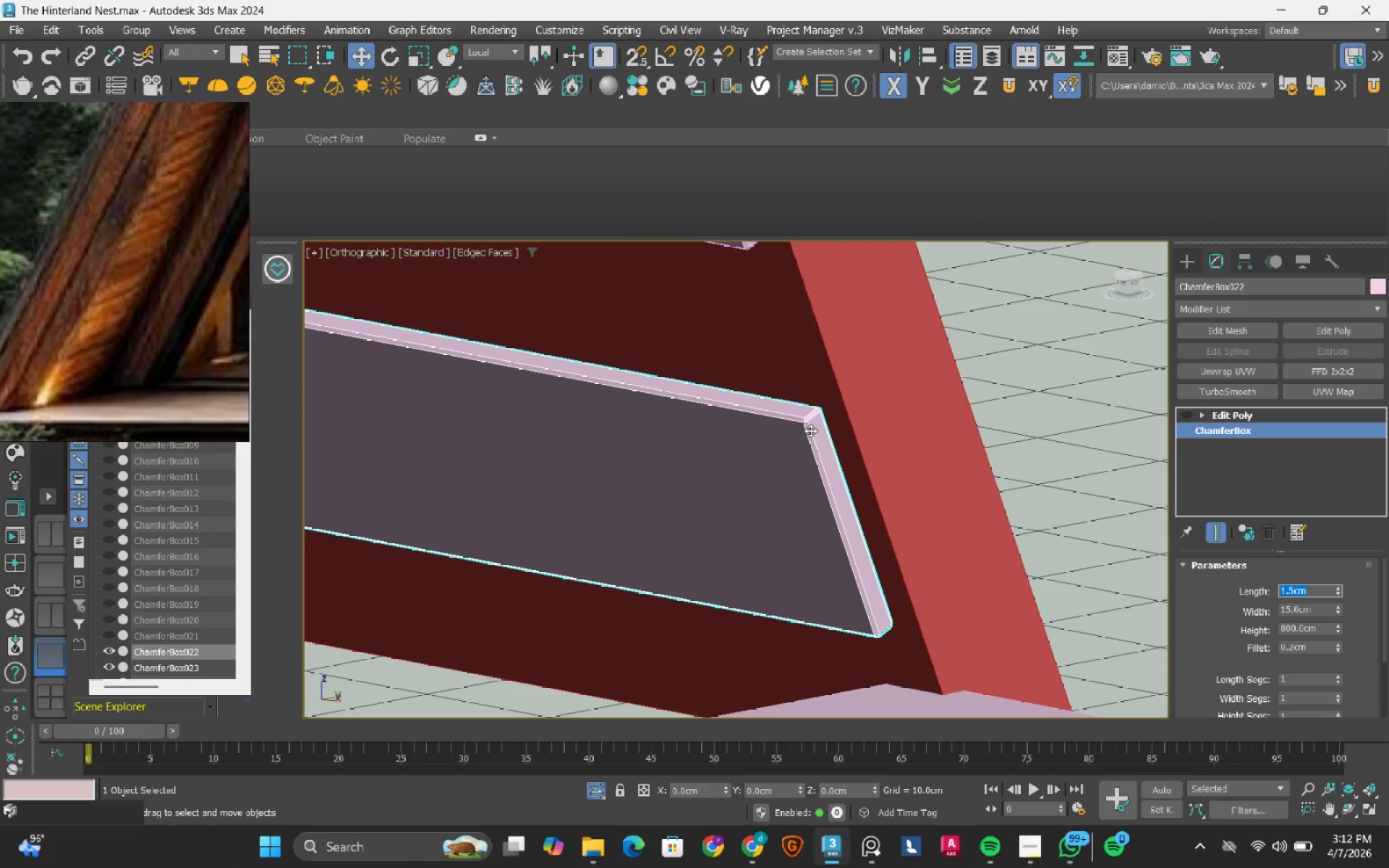 
mouse_move([1239, 541])
 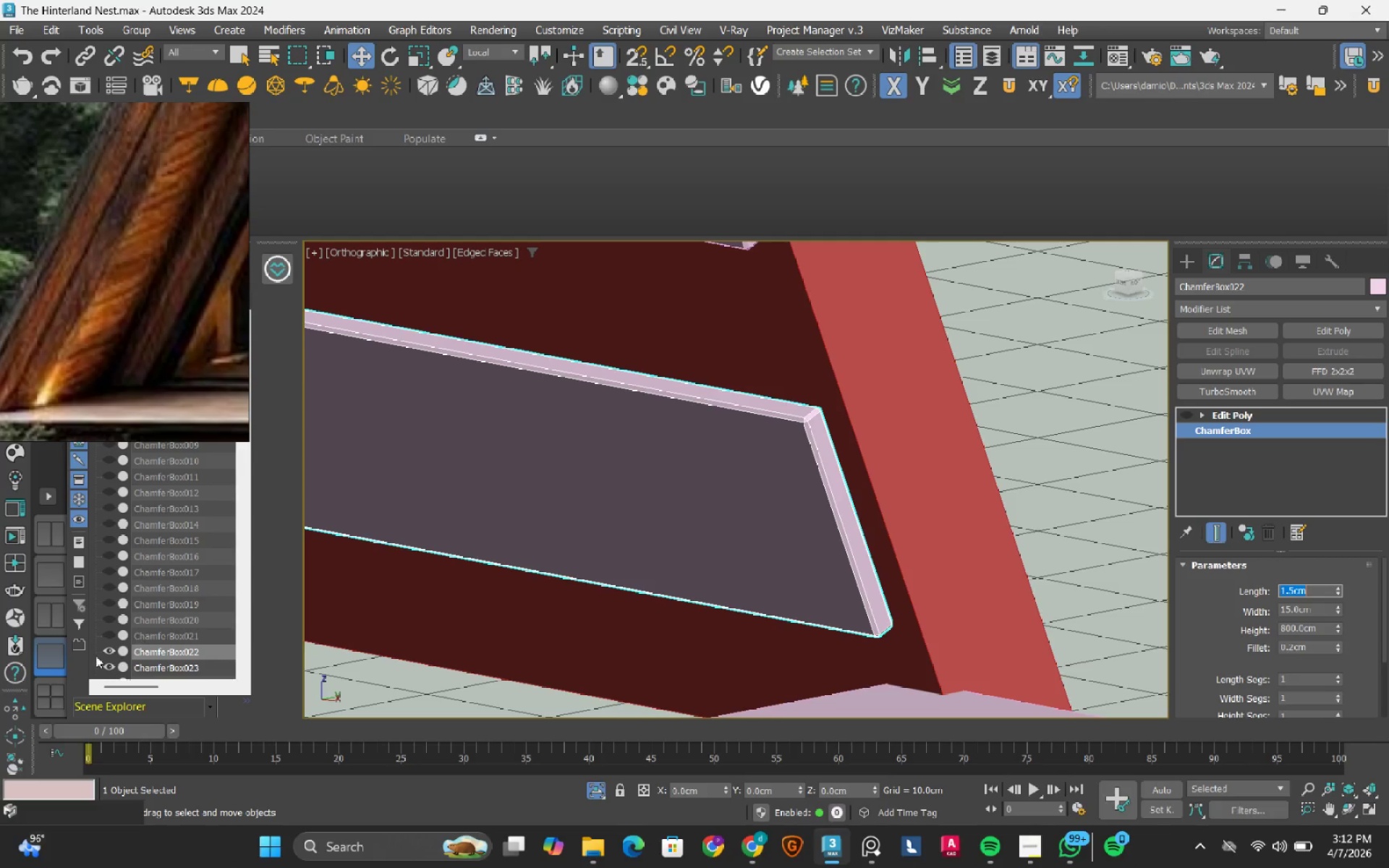 
left_click([47, 581])
 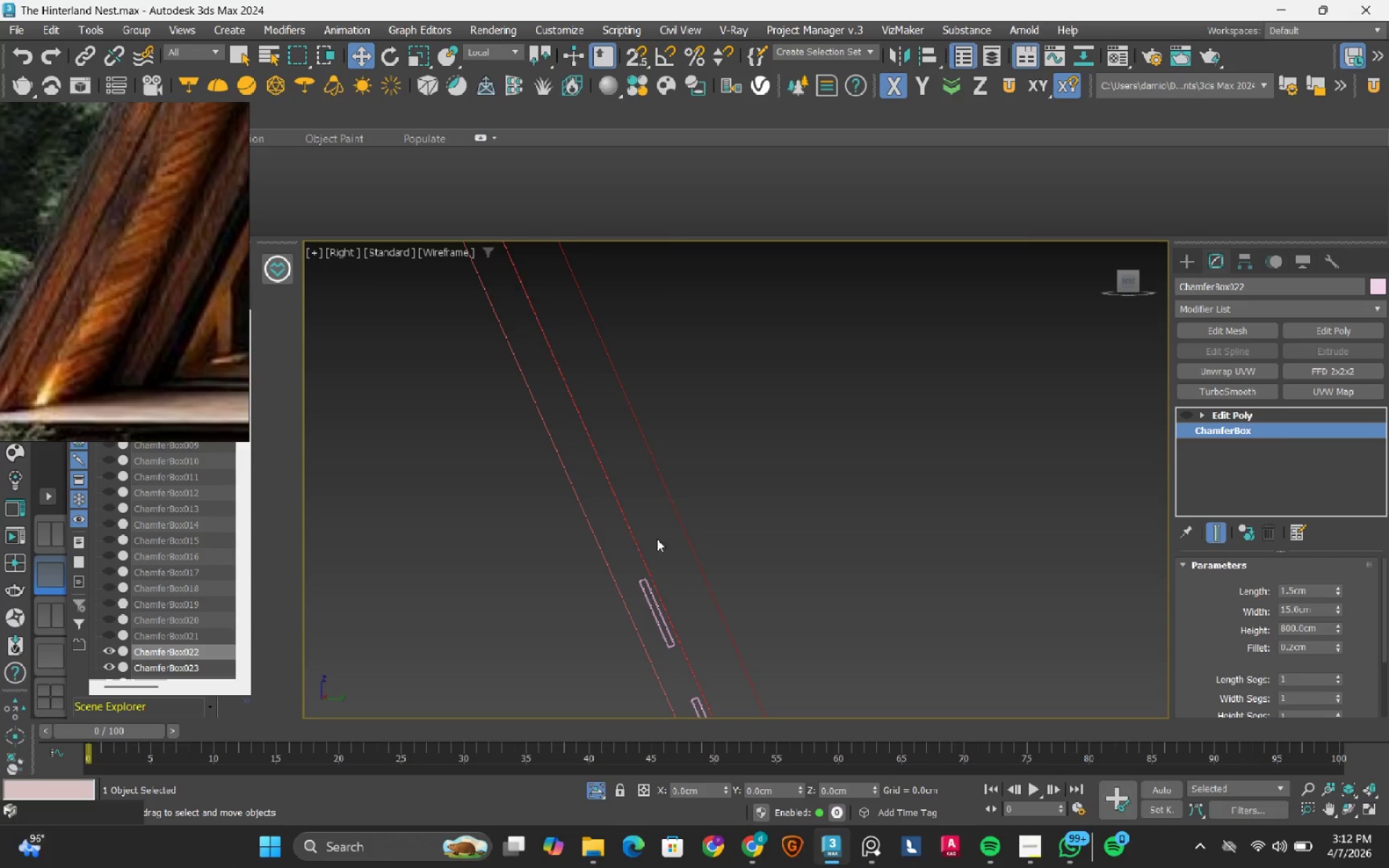 
scroll: coordinate [498, 399], scroll_direction: down, amount: 6.0
 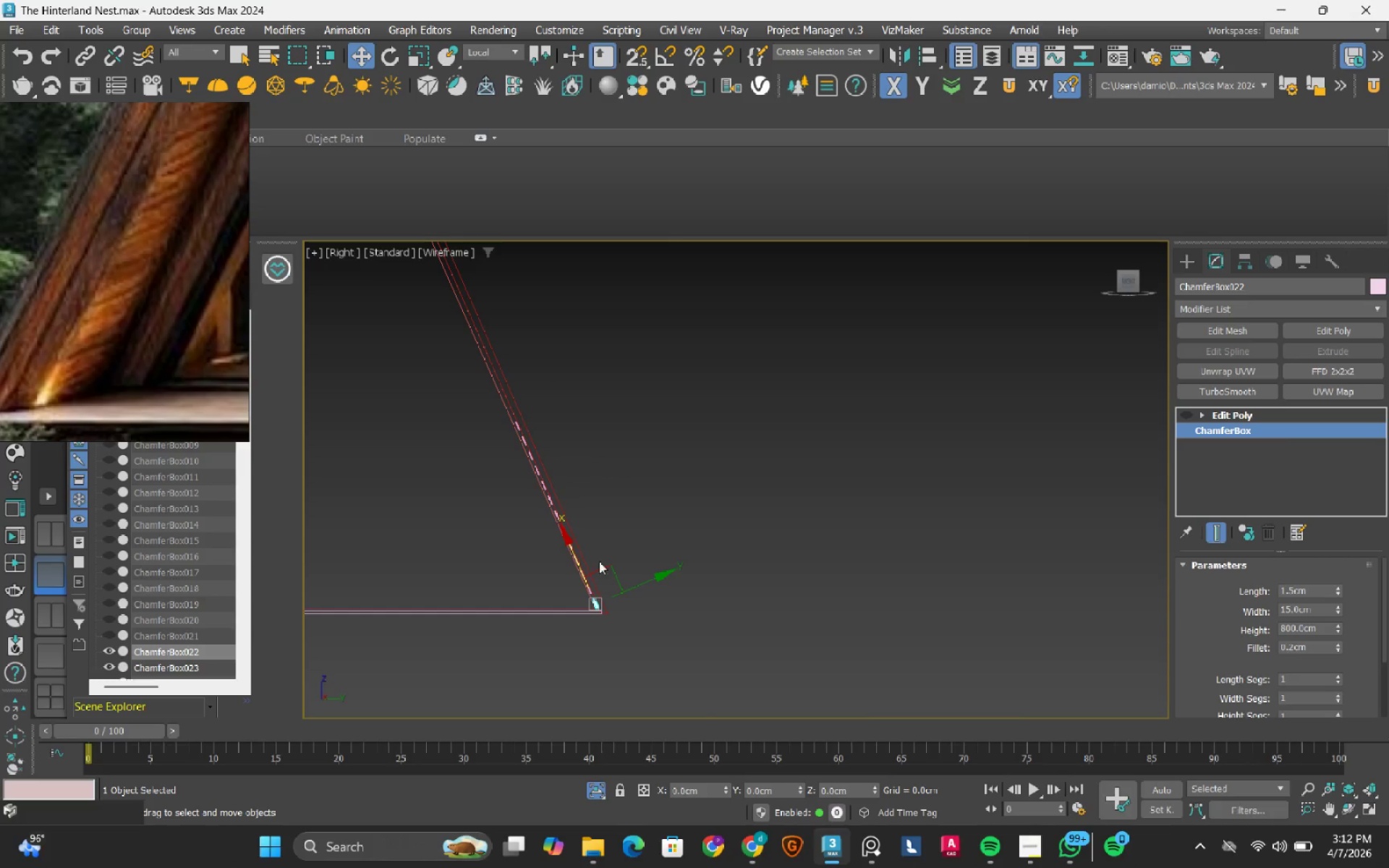 
scroll: coordinate [544, 491], scroll_direction: up, amount: 8.0
 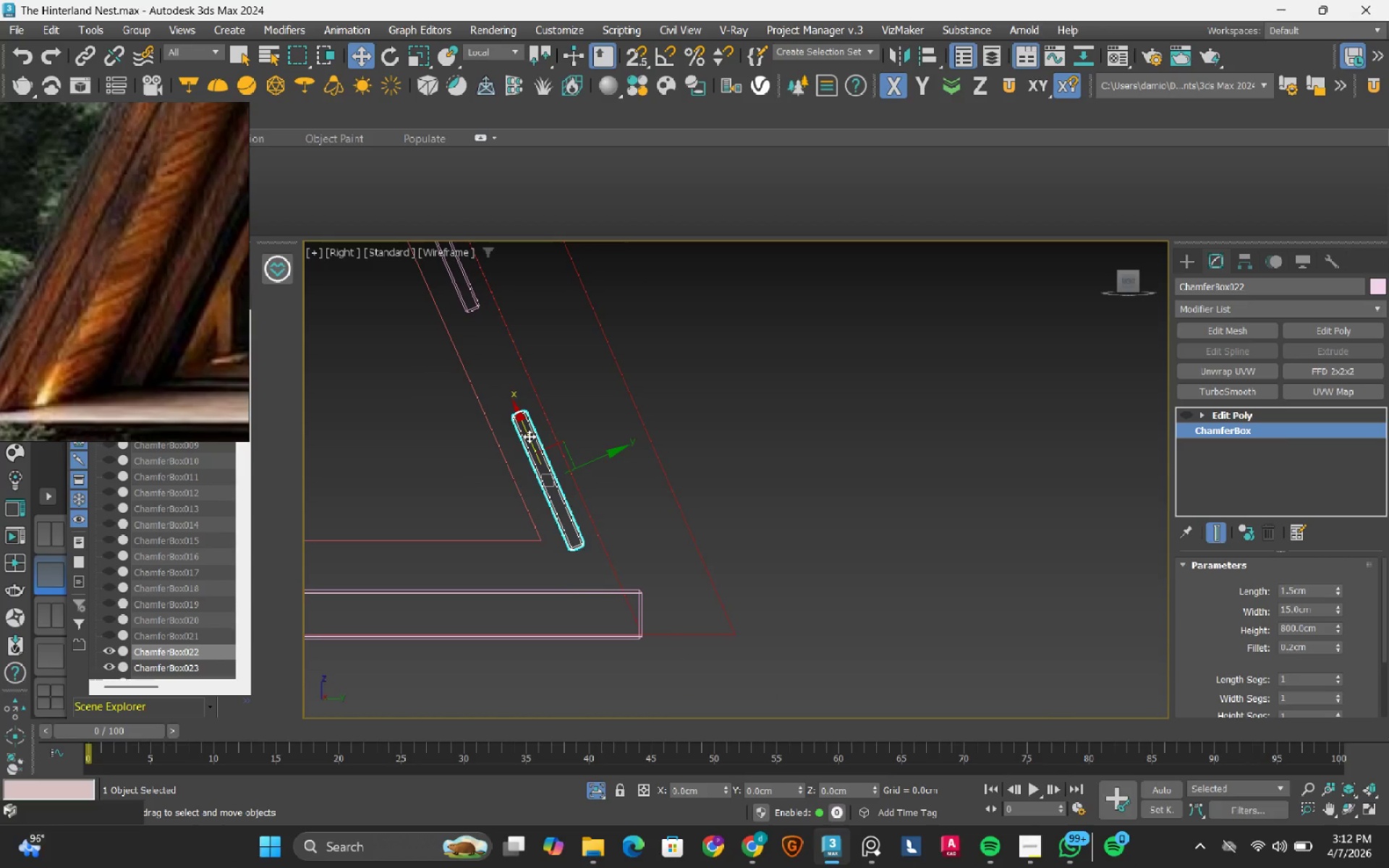 
left_click_drag(start_coordinate=[529, 436], to_coordinate=[551, 470])
 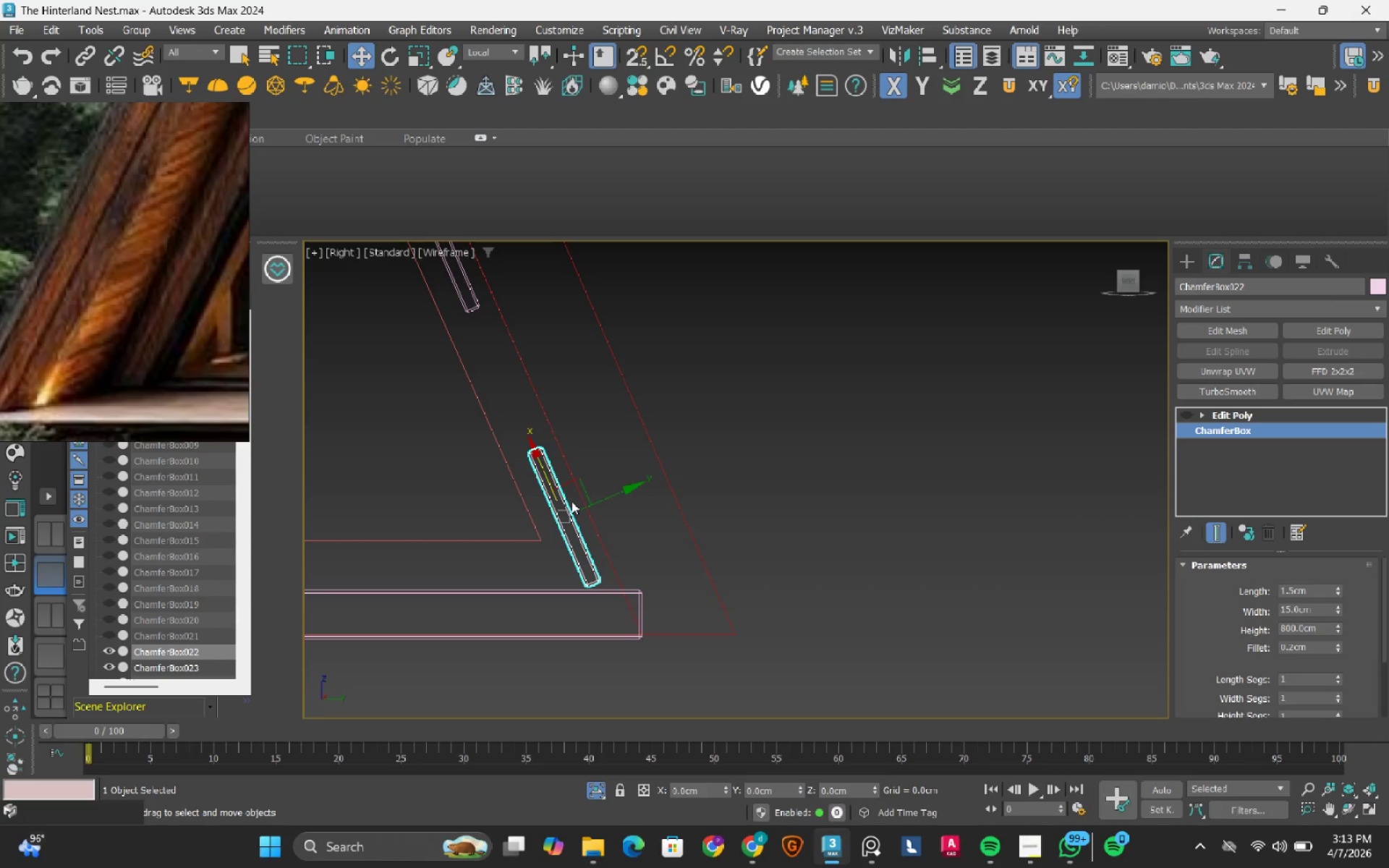 
wait(6.8)
 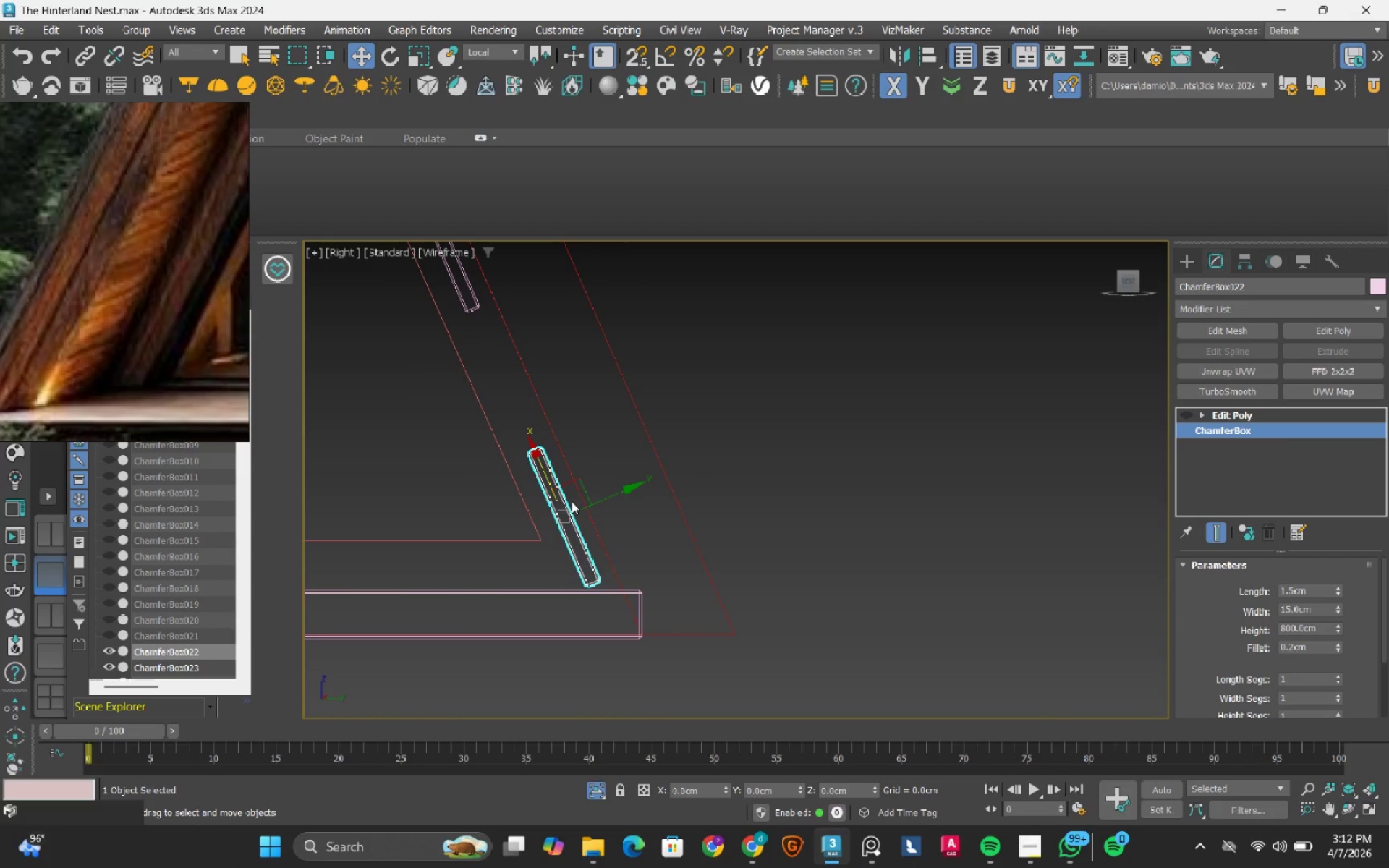 
scroll: coordinate [582, 587], scroll_direction: up, amount: 2.0
 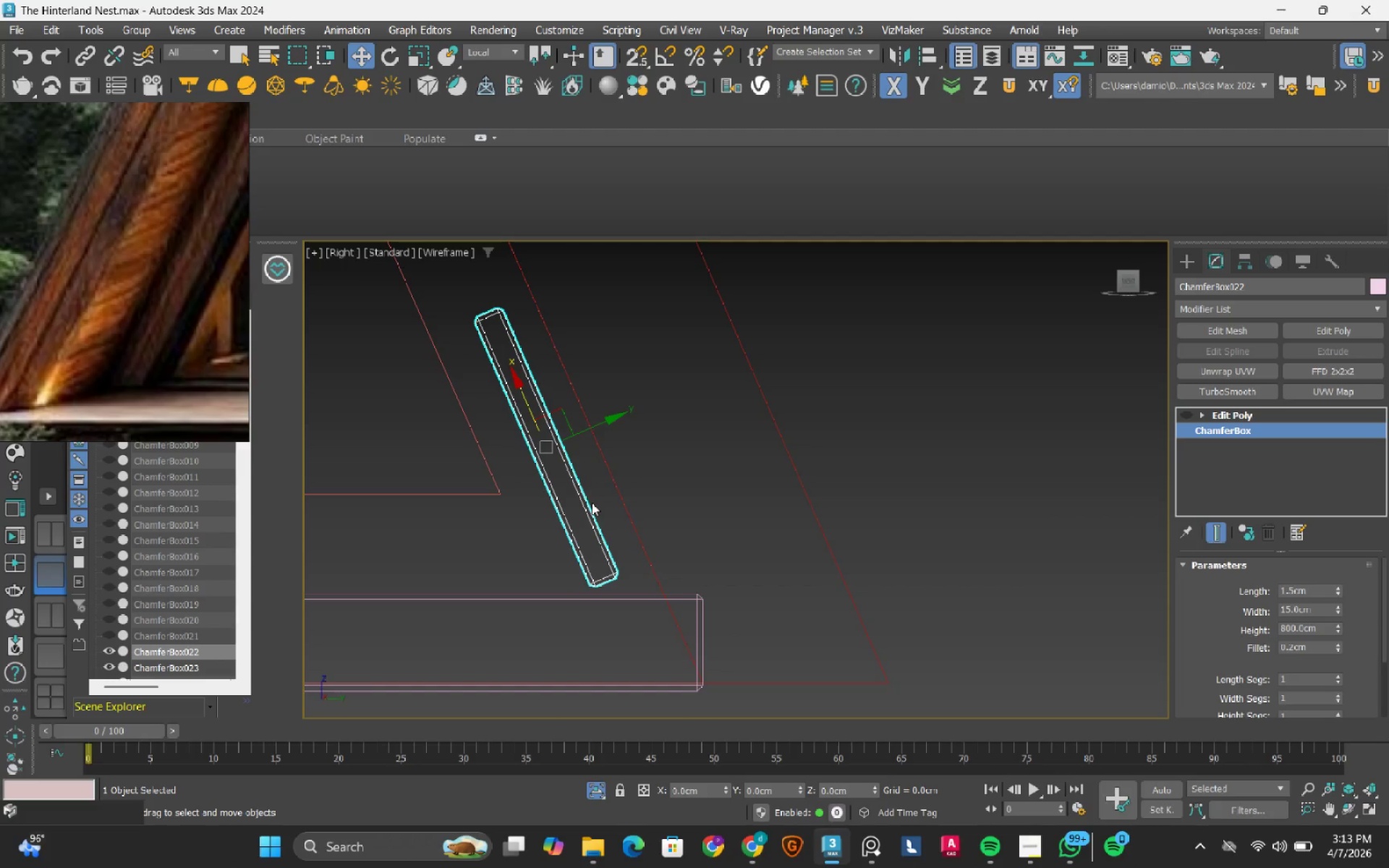 
wait(7.36)
 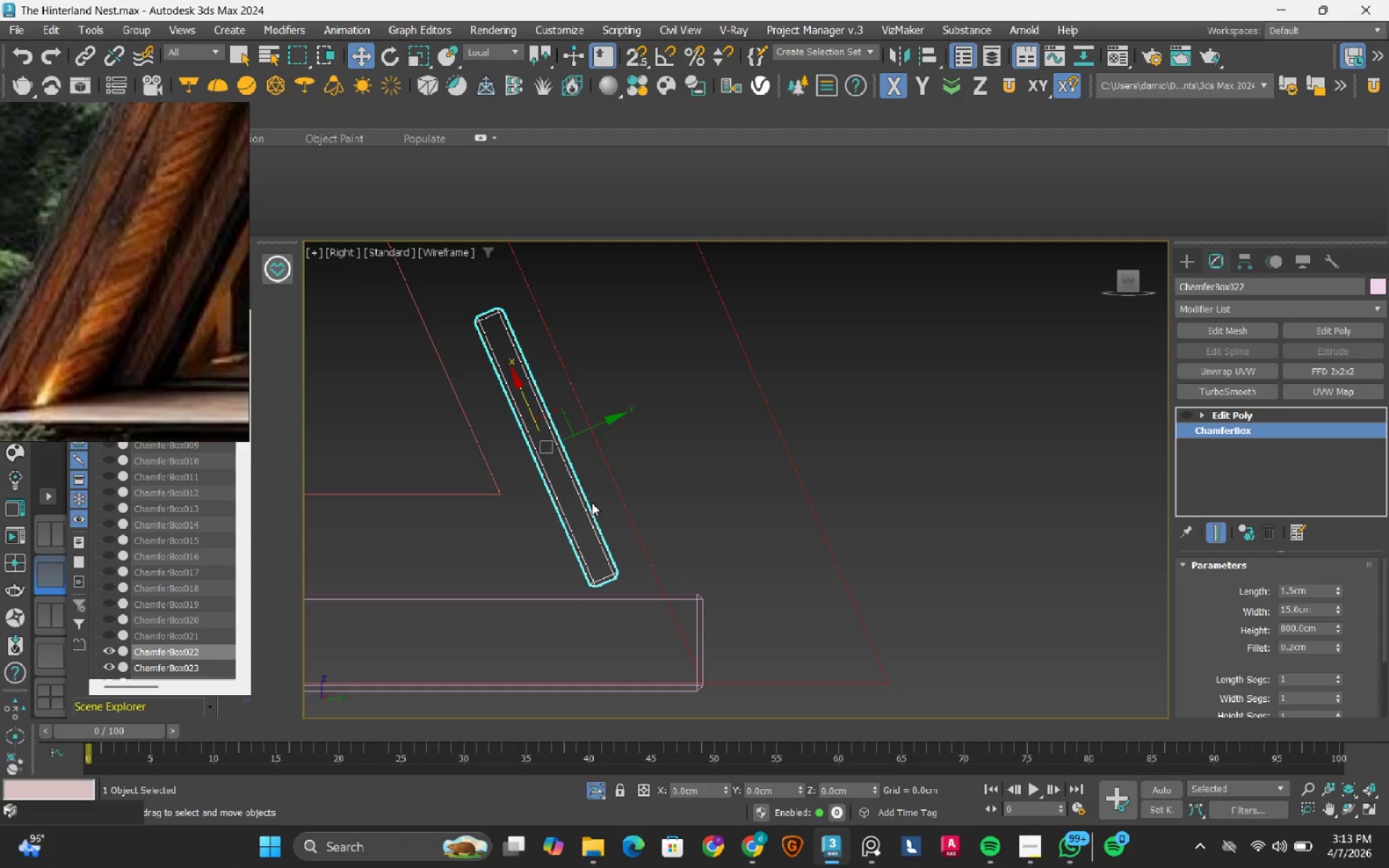 
scroll: coordinate [732, 627], scroll_direction: down, amount: 12.0
 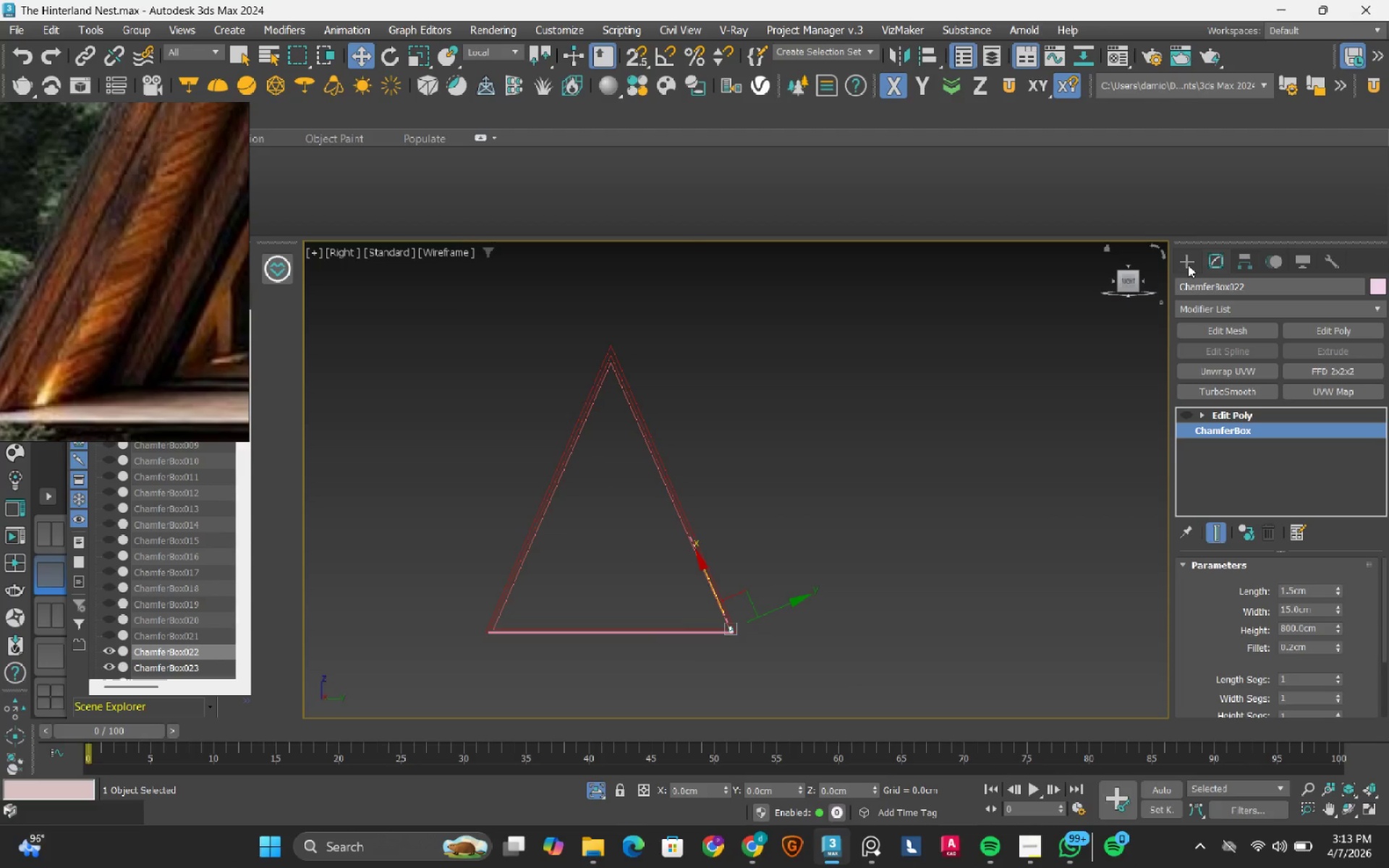 
left_click([1188, 265])
 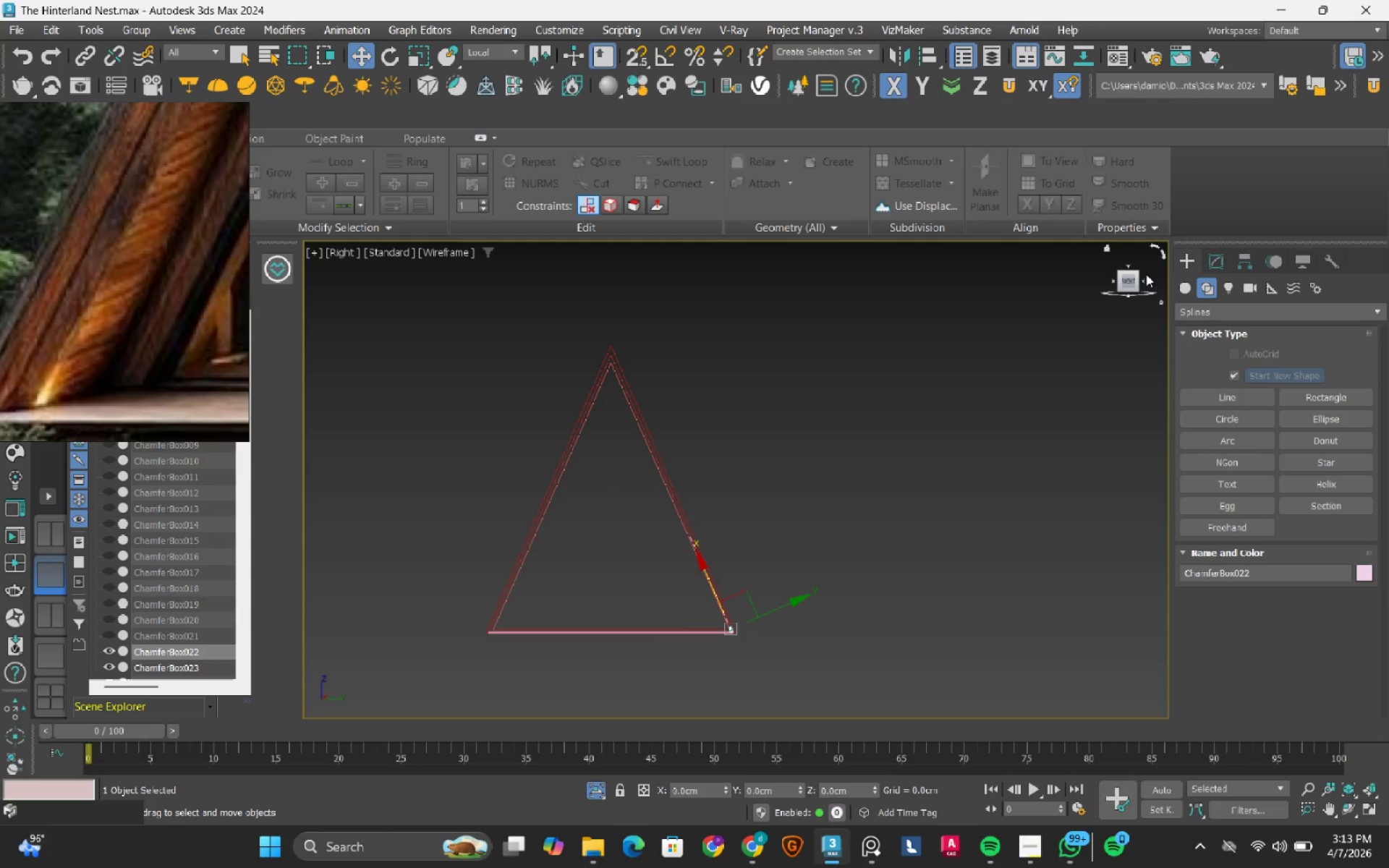 
left_click([1140, 284])
 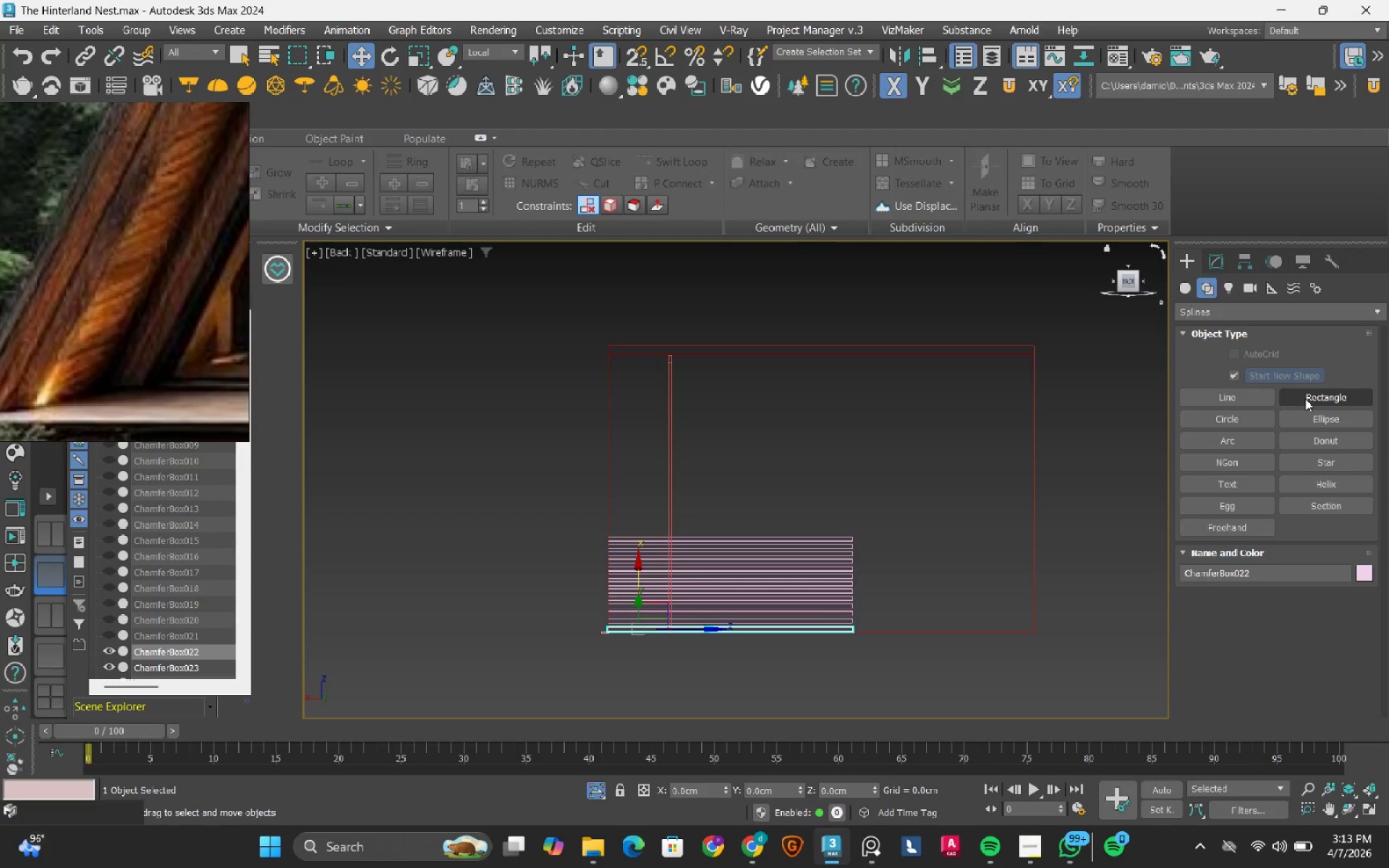 
left_click([1305, 399])
 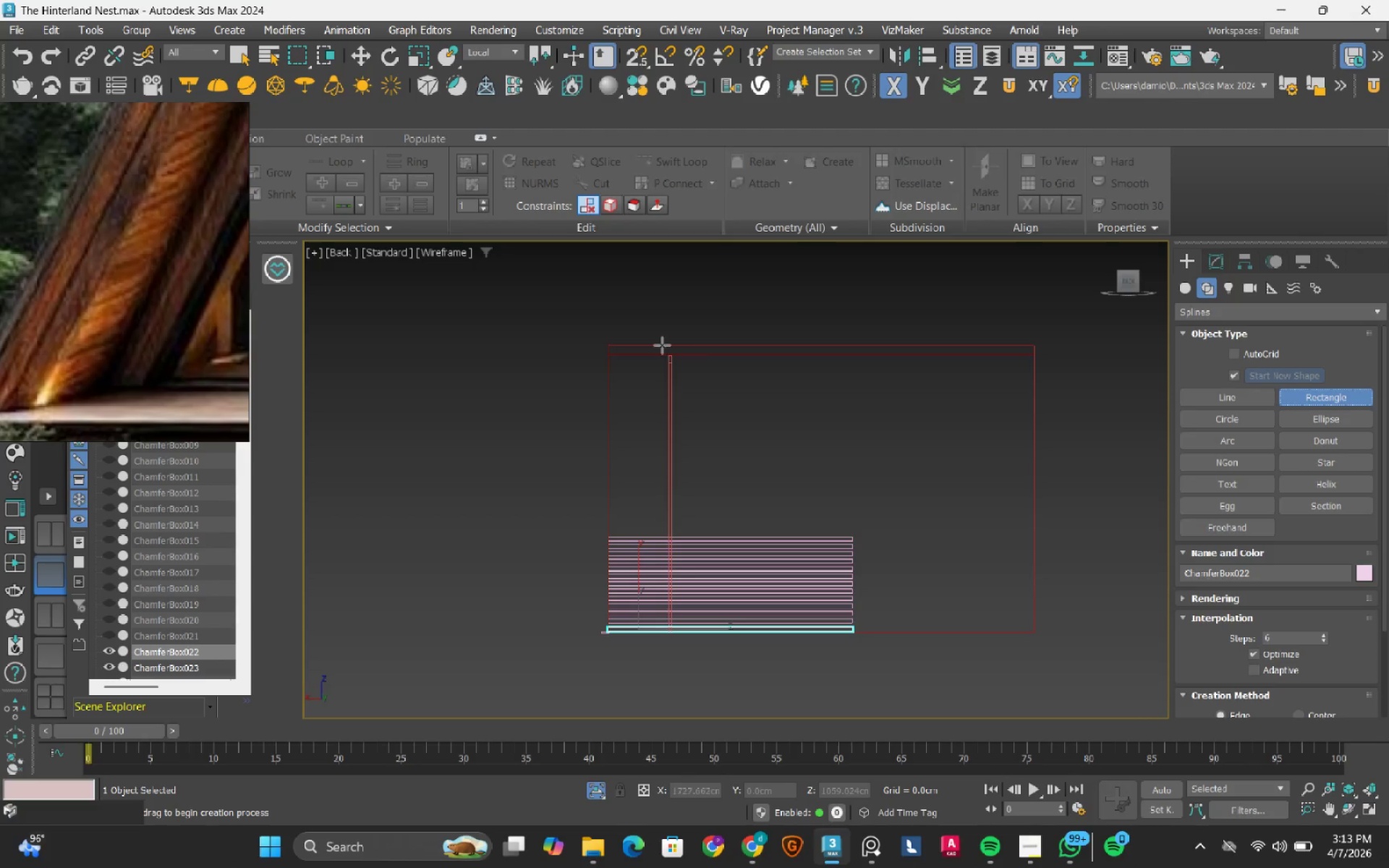 
scroll: coordinate [619, 350], scroll_direction: up, amount: 5.0
 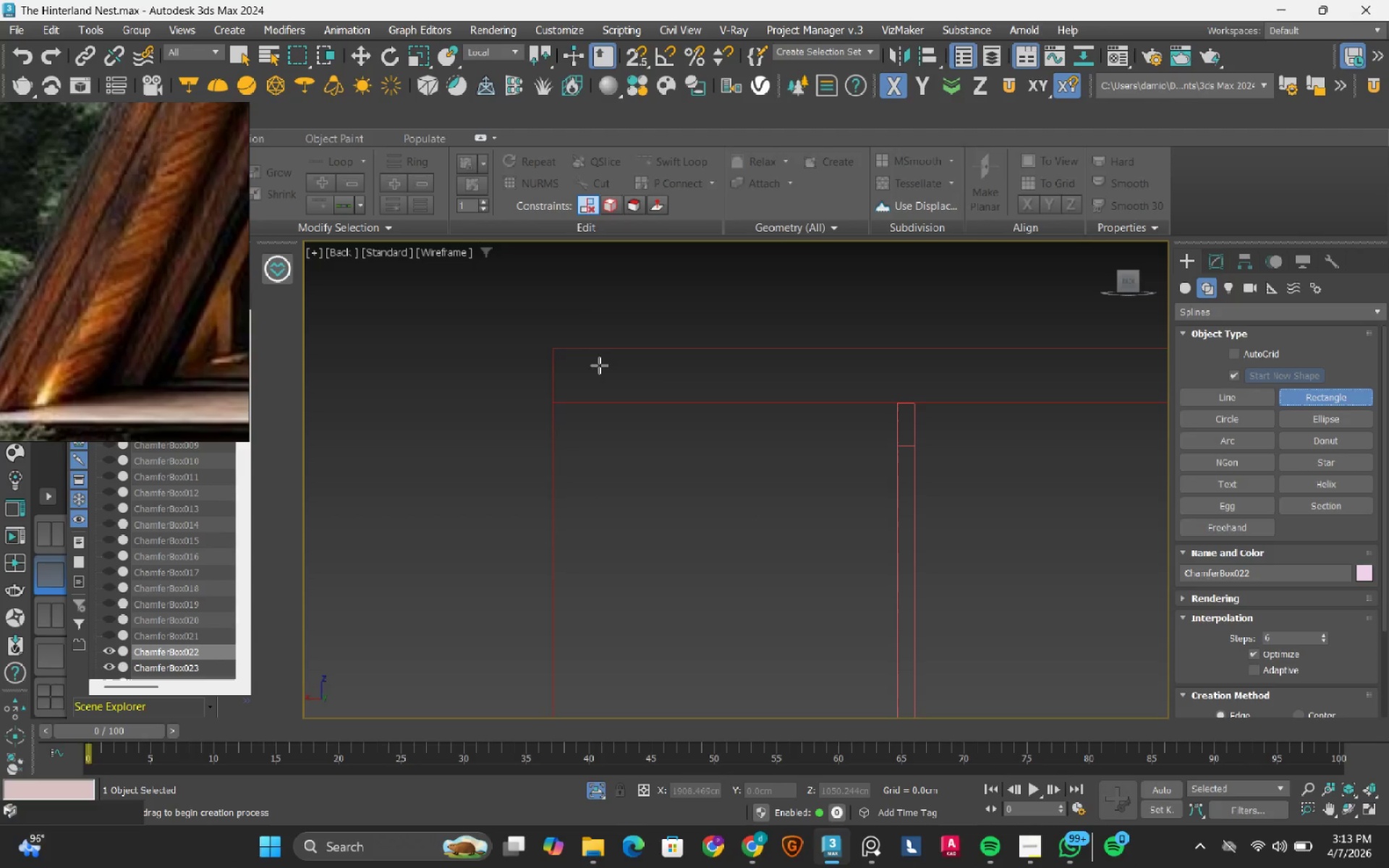 
key(S)
 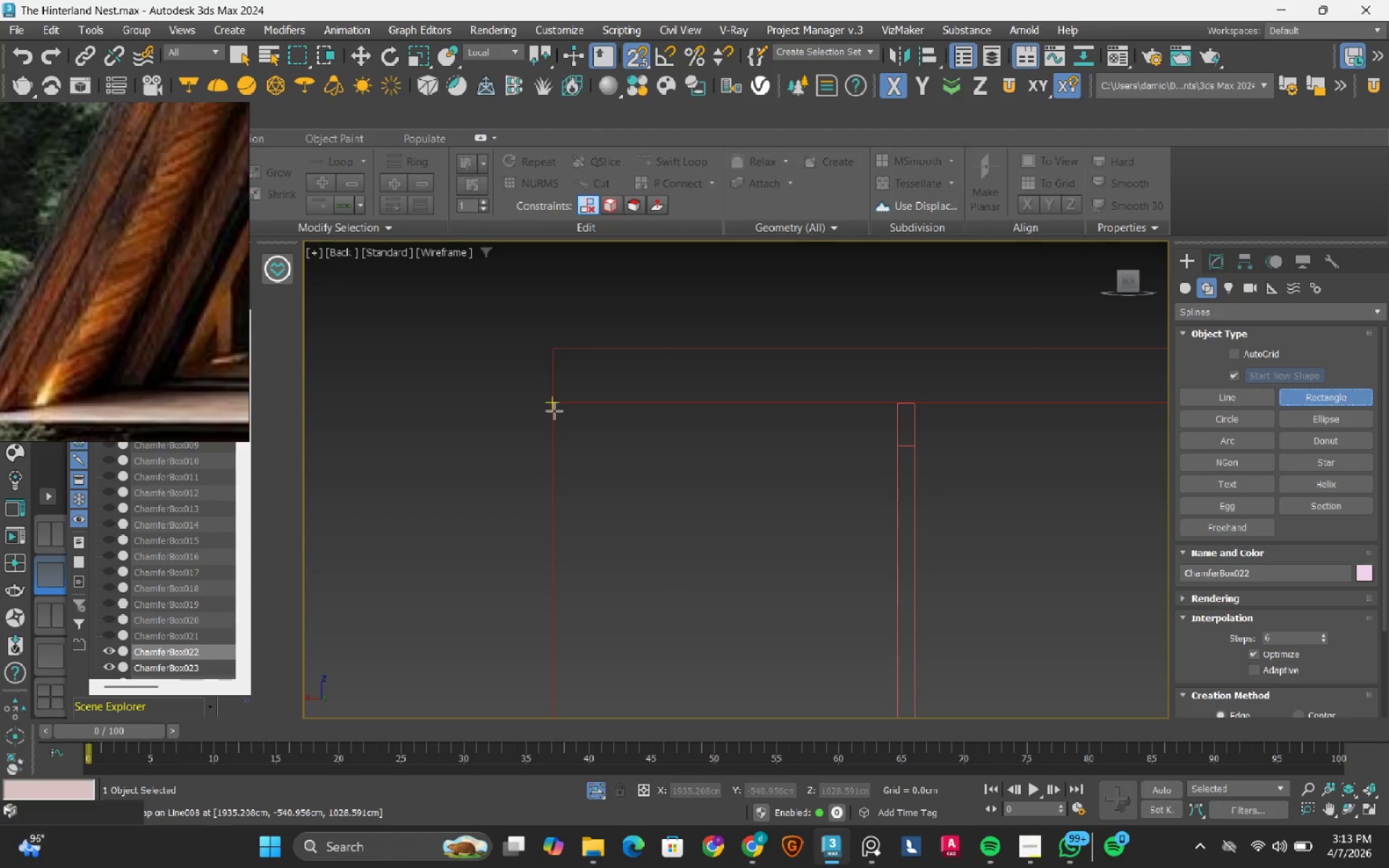 
left_click_drag(start_coordinate=[554, 411], to_coordinate=[812, 698])
 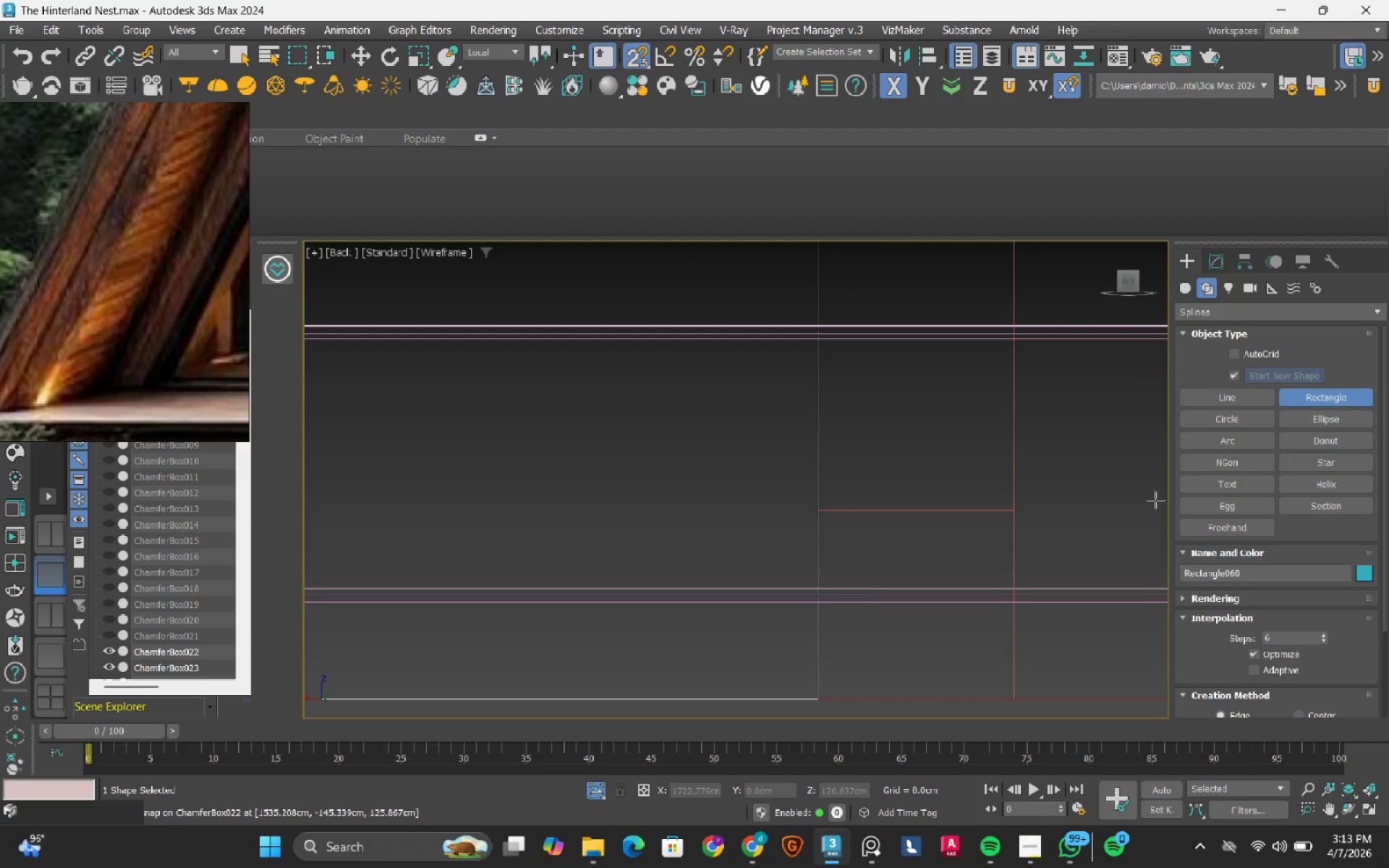 
scroll: coordinate [862, 465], scroll_direction: down, amount: 8.0
 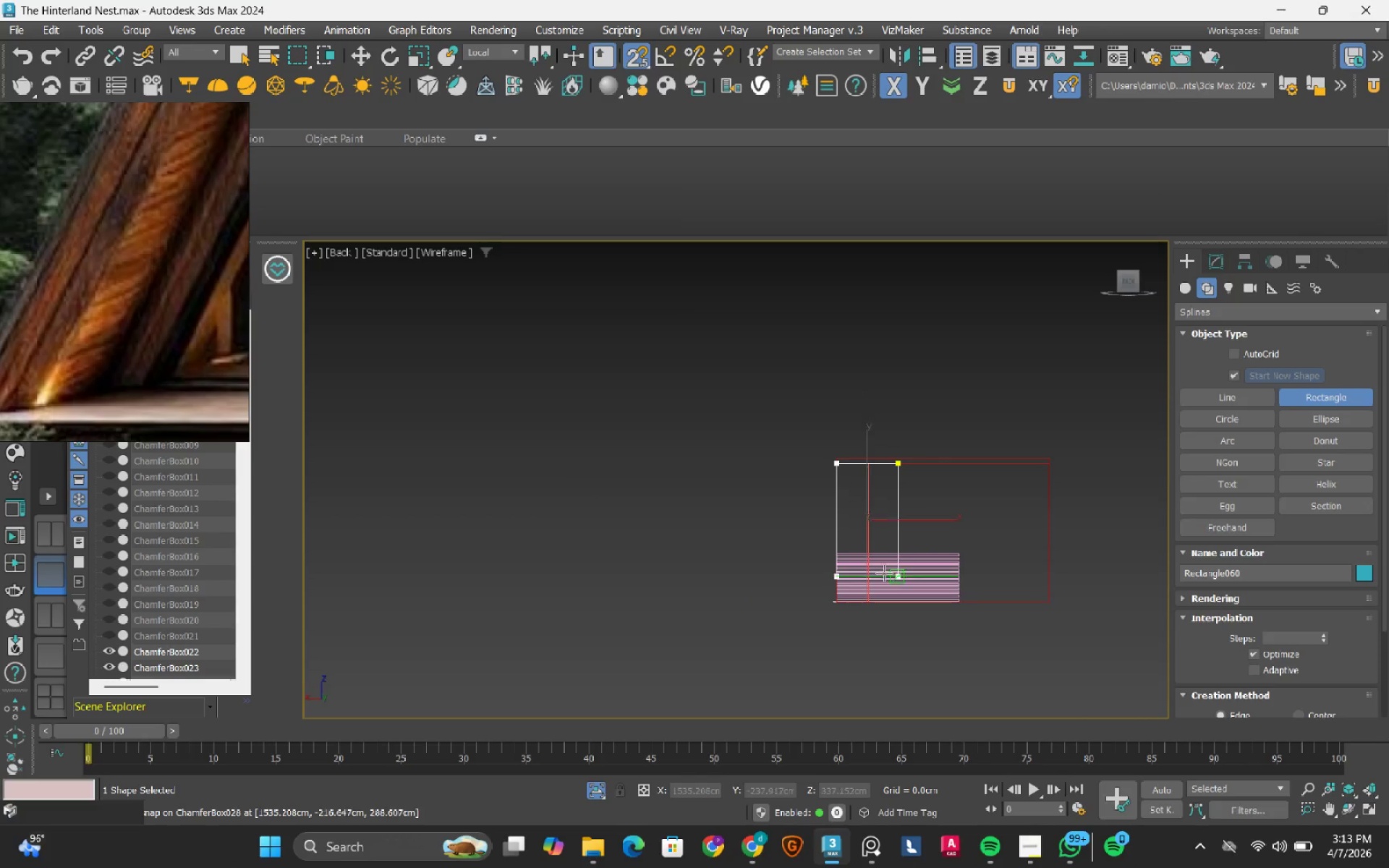 
scroll: coordinate [887, 638], scroll_direction: up, amount: 15.0
 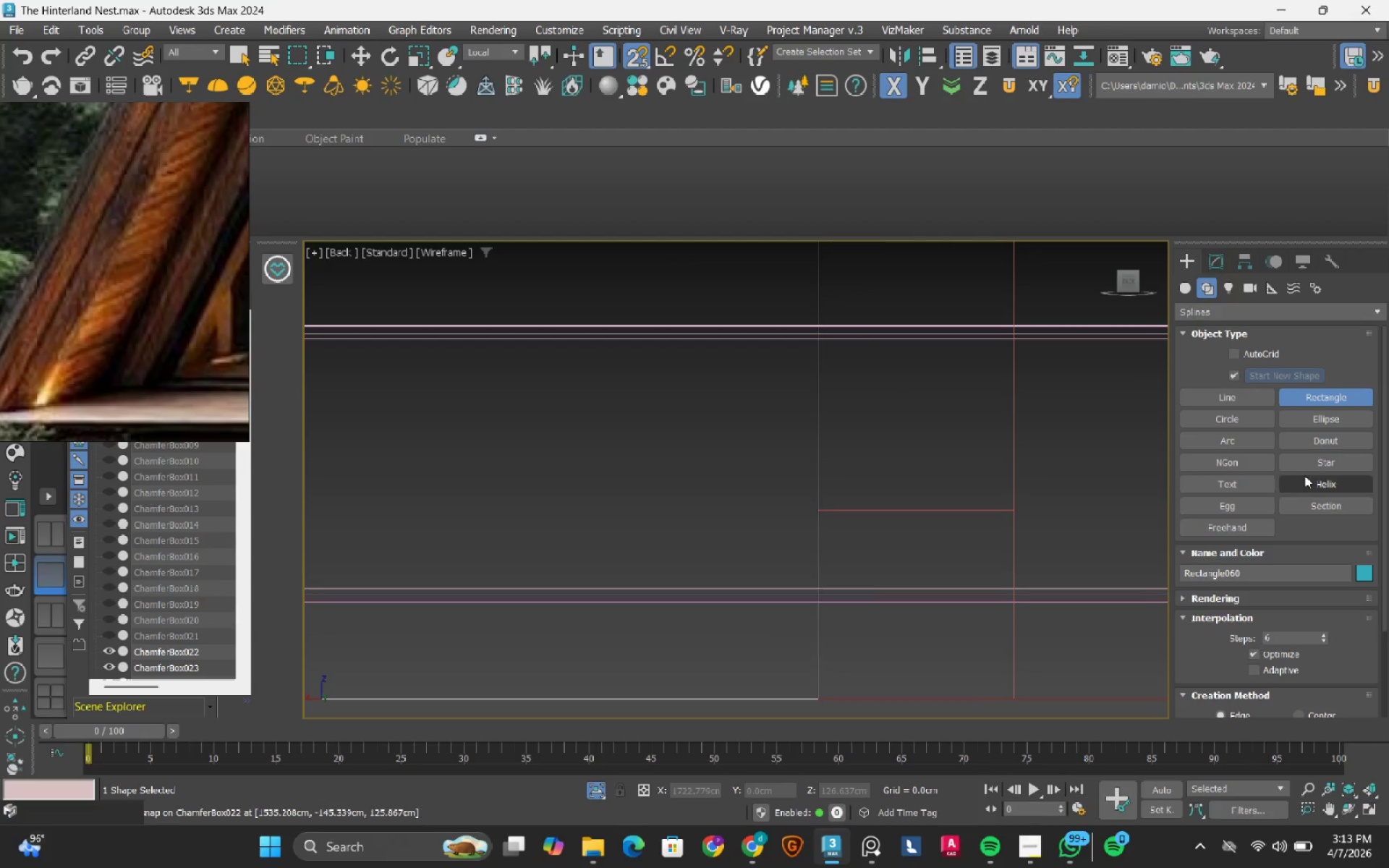 
scroll: coordinate [912, 483], scroll_direction: down, amount: 7.0
 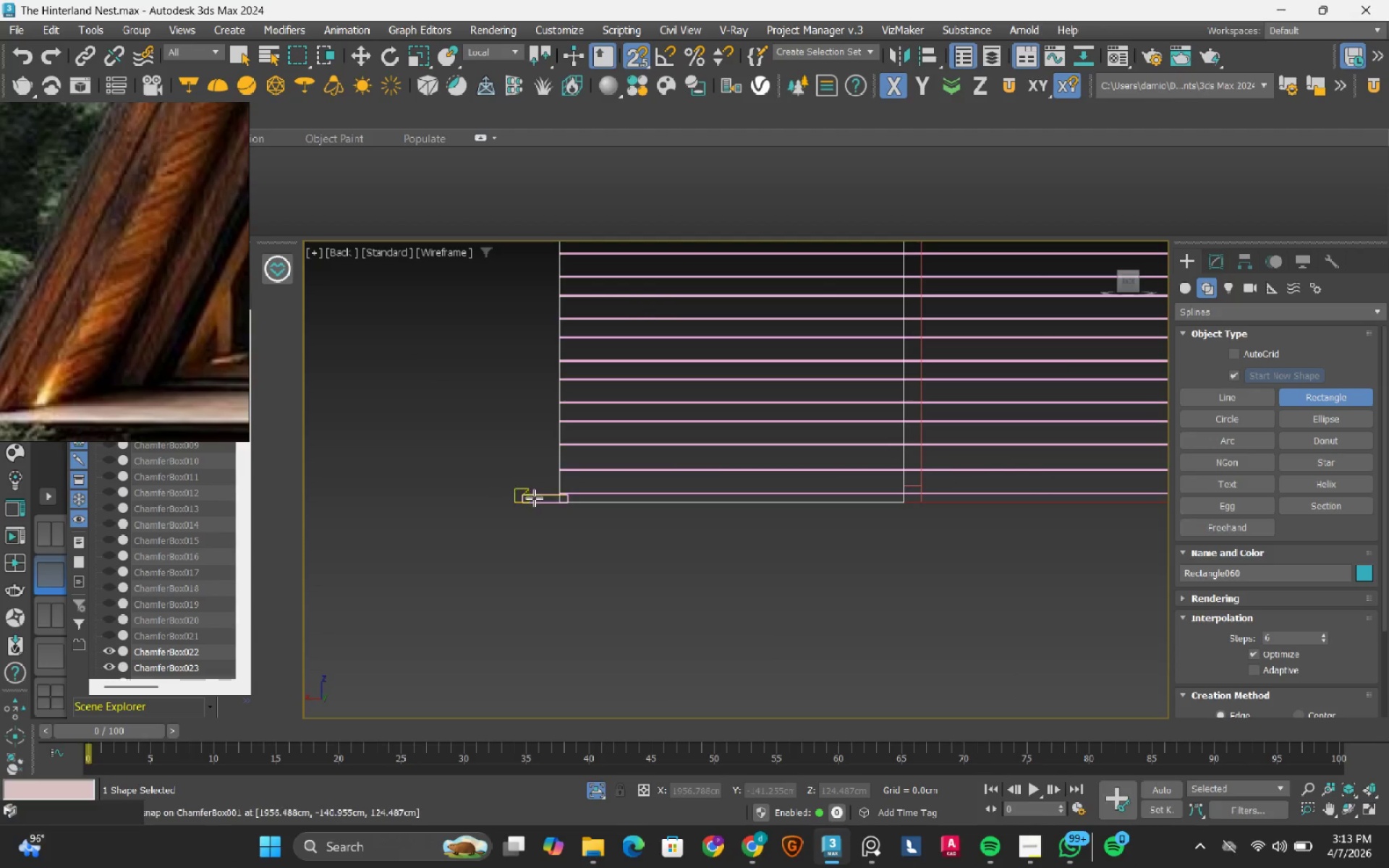 
scroll: coordinate [547, 499], scroll_direction: up, amount: 2.0
 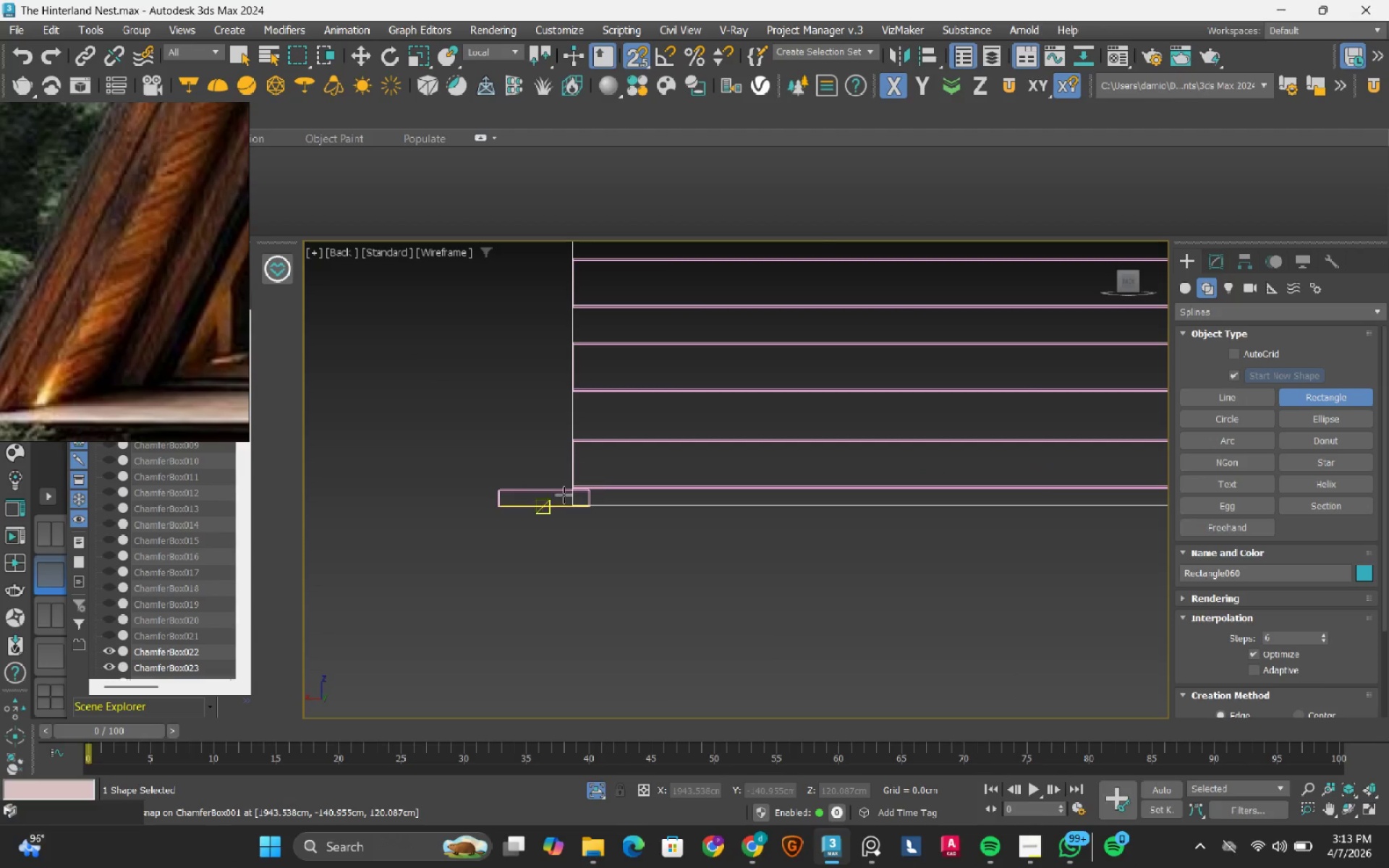 
mouse_move([607, 490])
 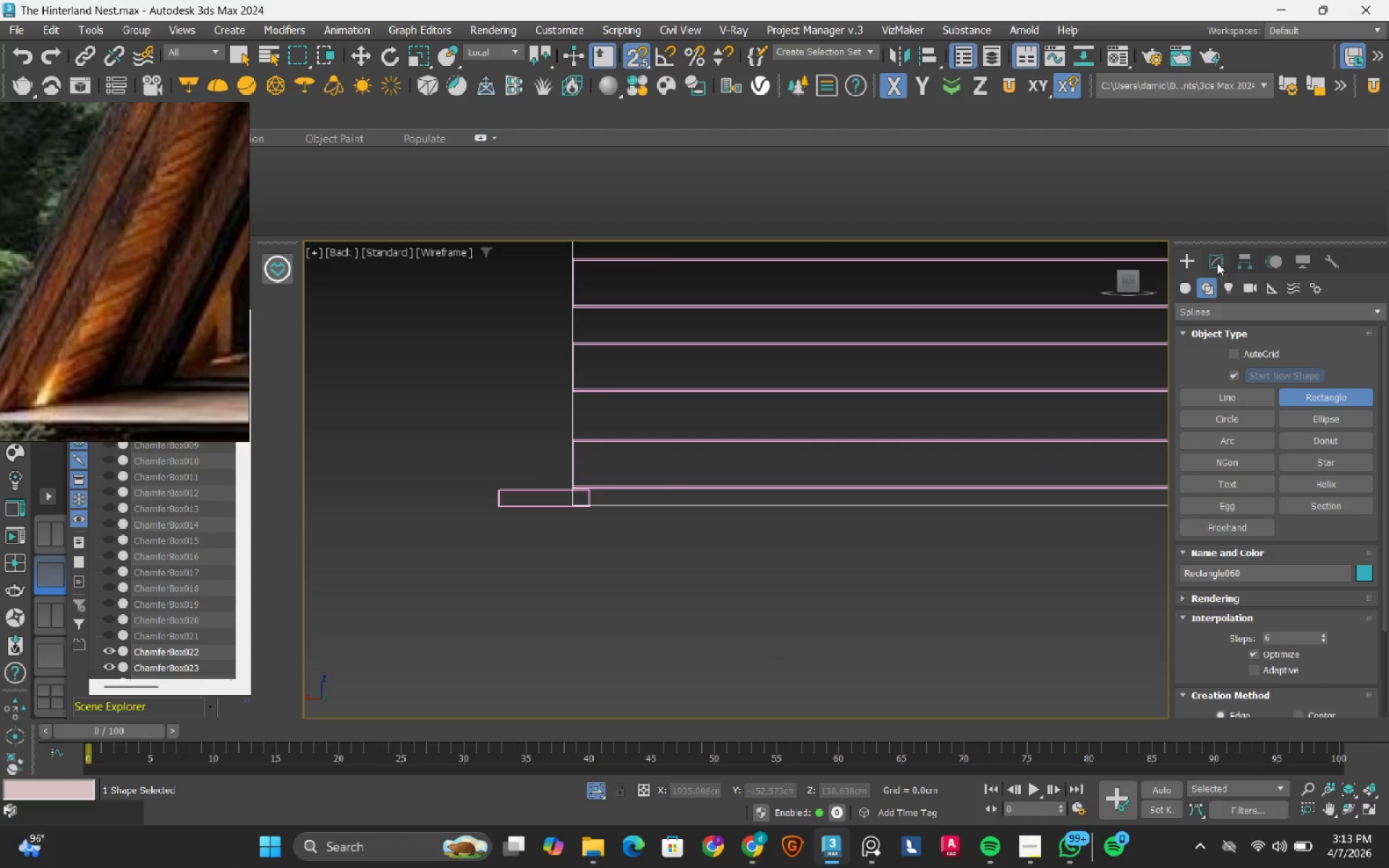 
left_click([1215, 258])
 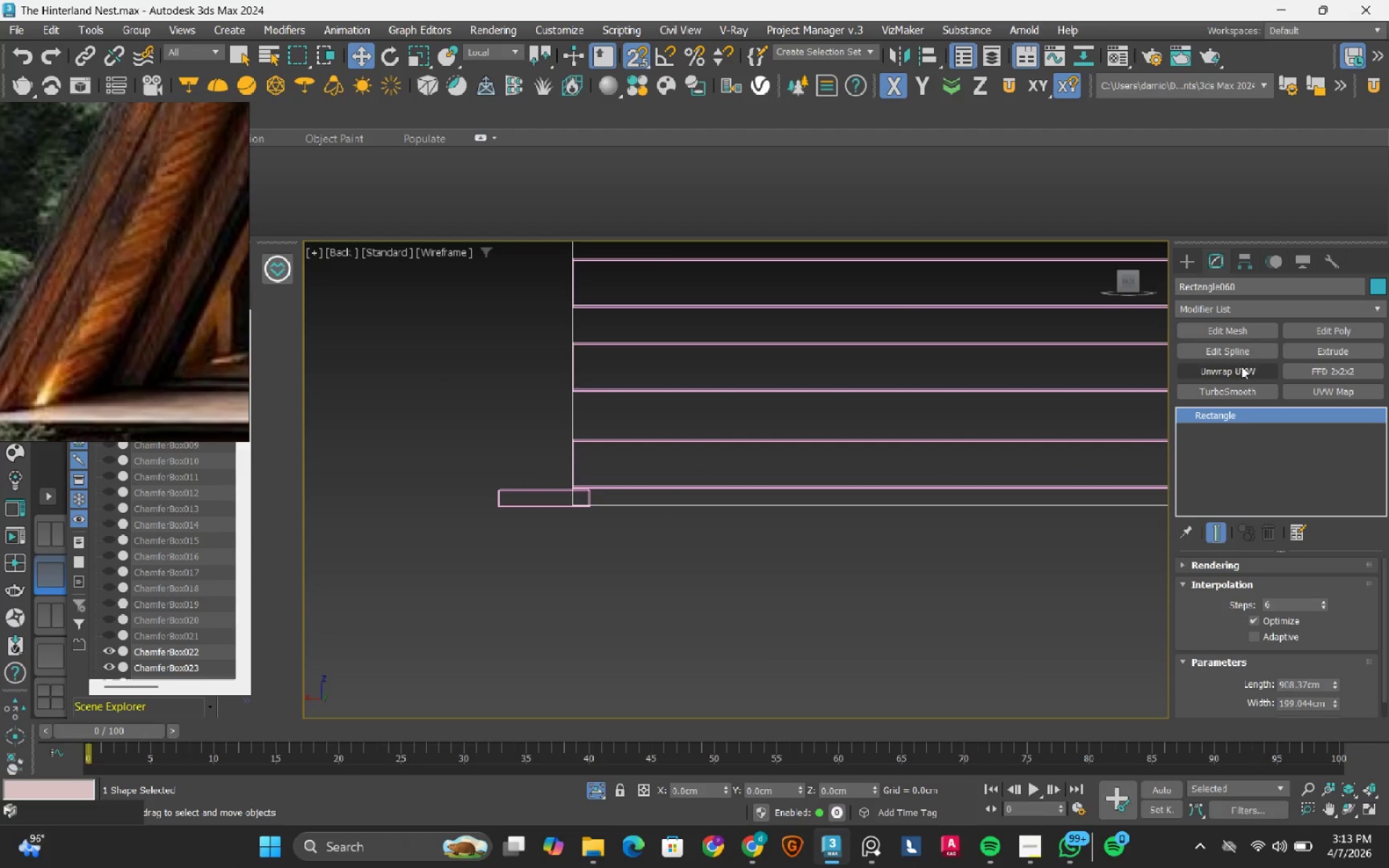 
left_click([1241, 350])
 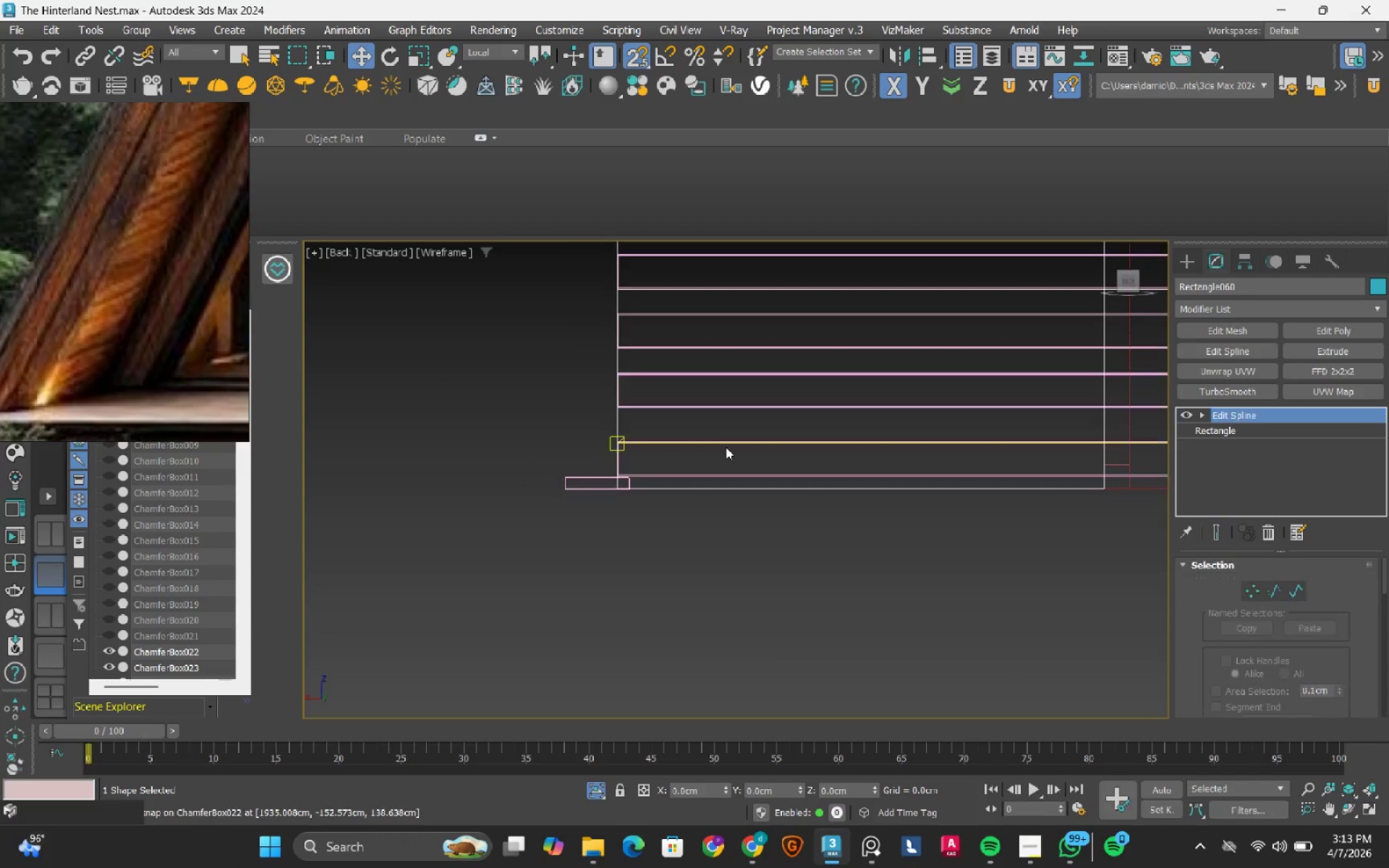 
scroll: coordinate [726, 447], scroll_direction: down, amount: 1.0
 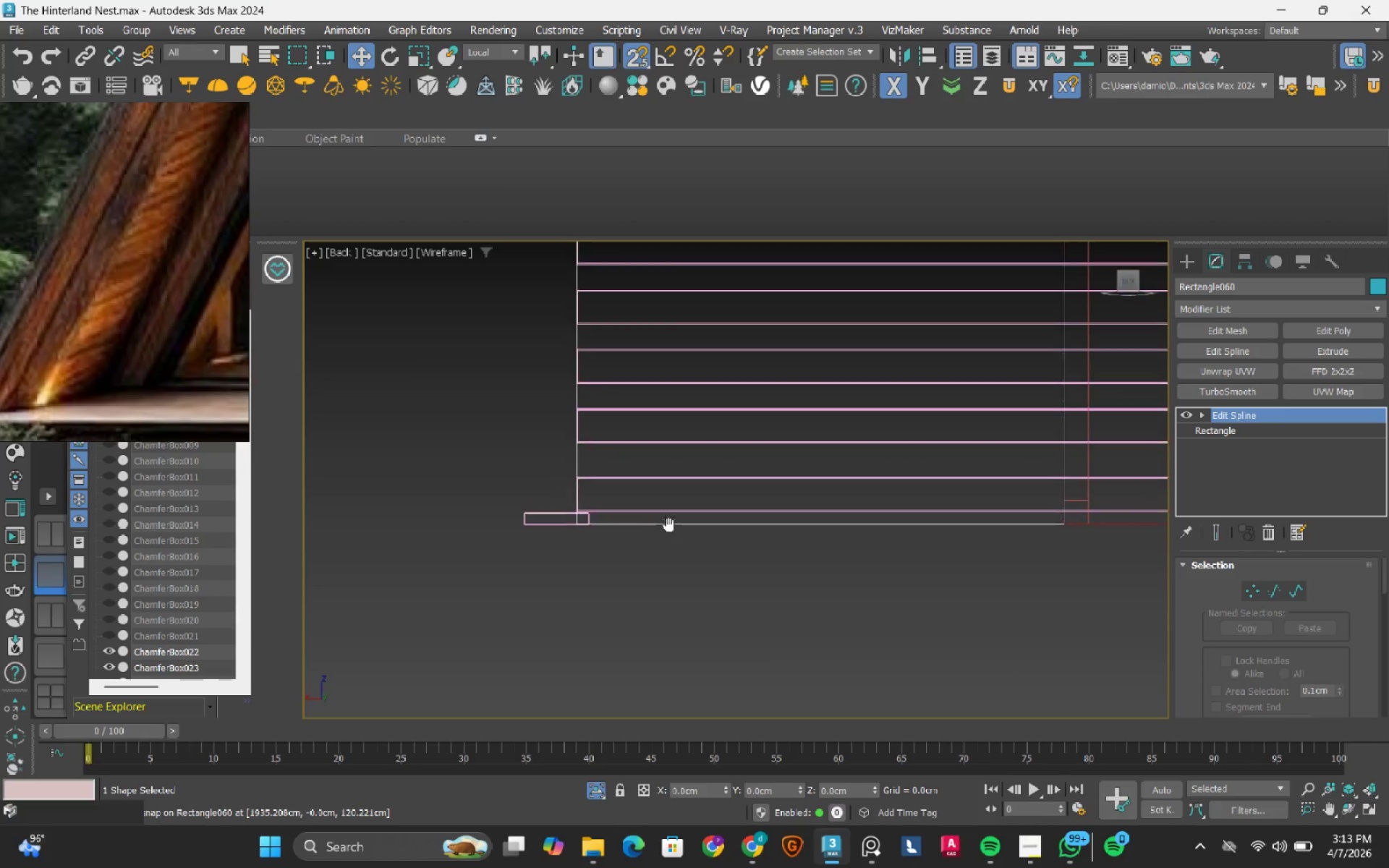 
key(1)
 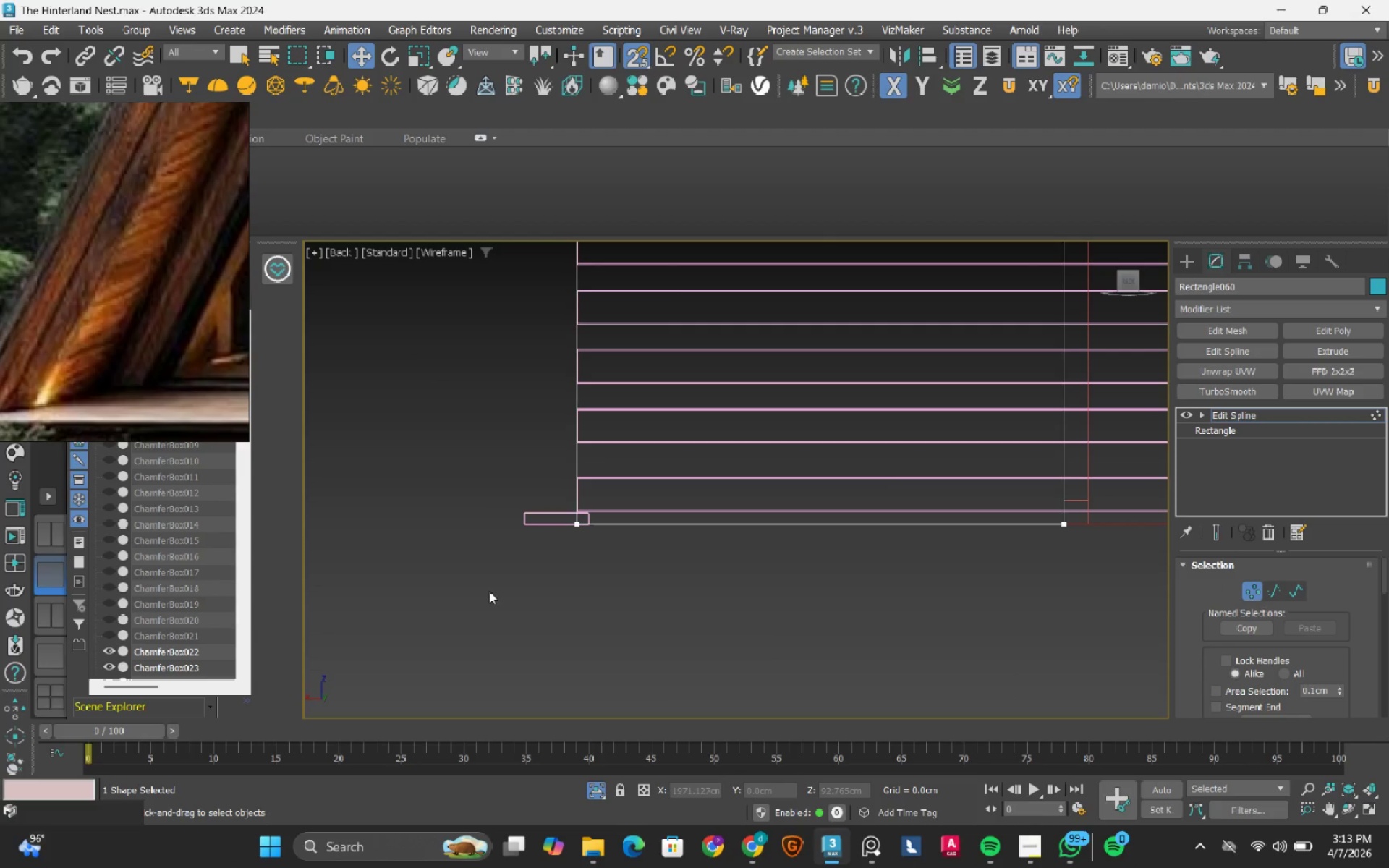 
left_click_drag(start_coordinate=[492, 591], to_coordinate=[1199, 462])
 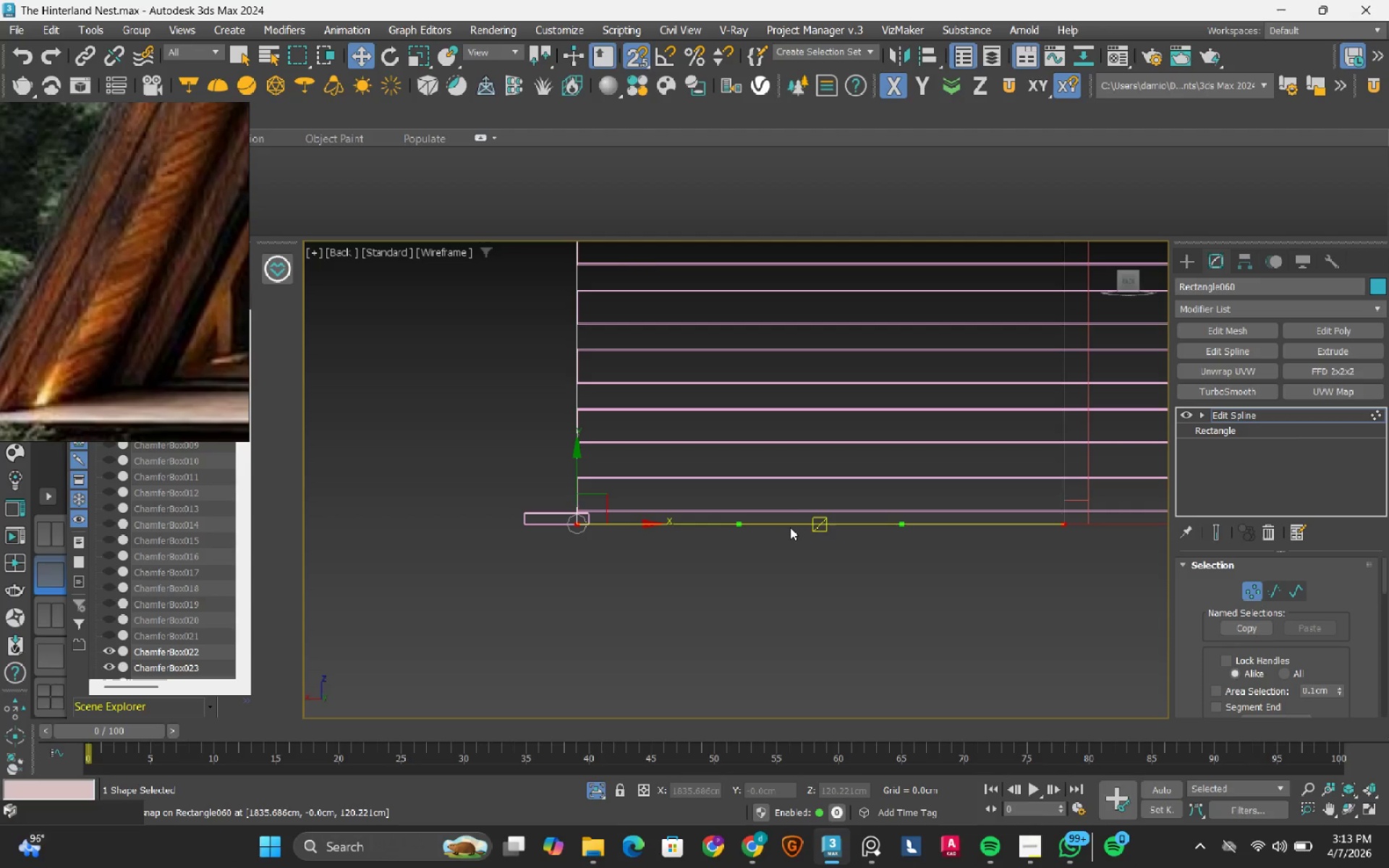 
right_click([790, 527])
 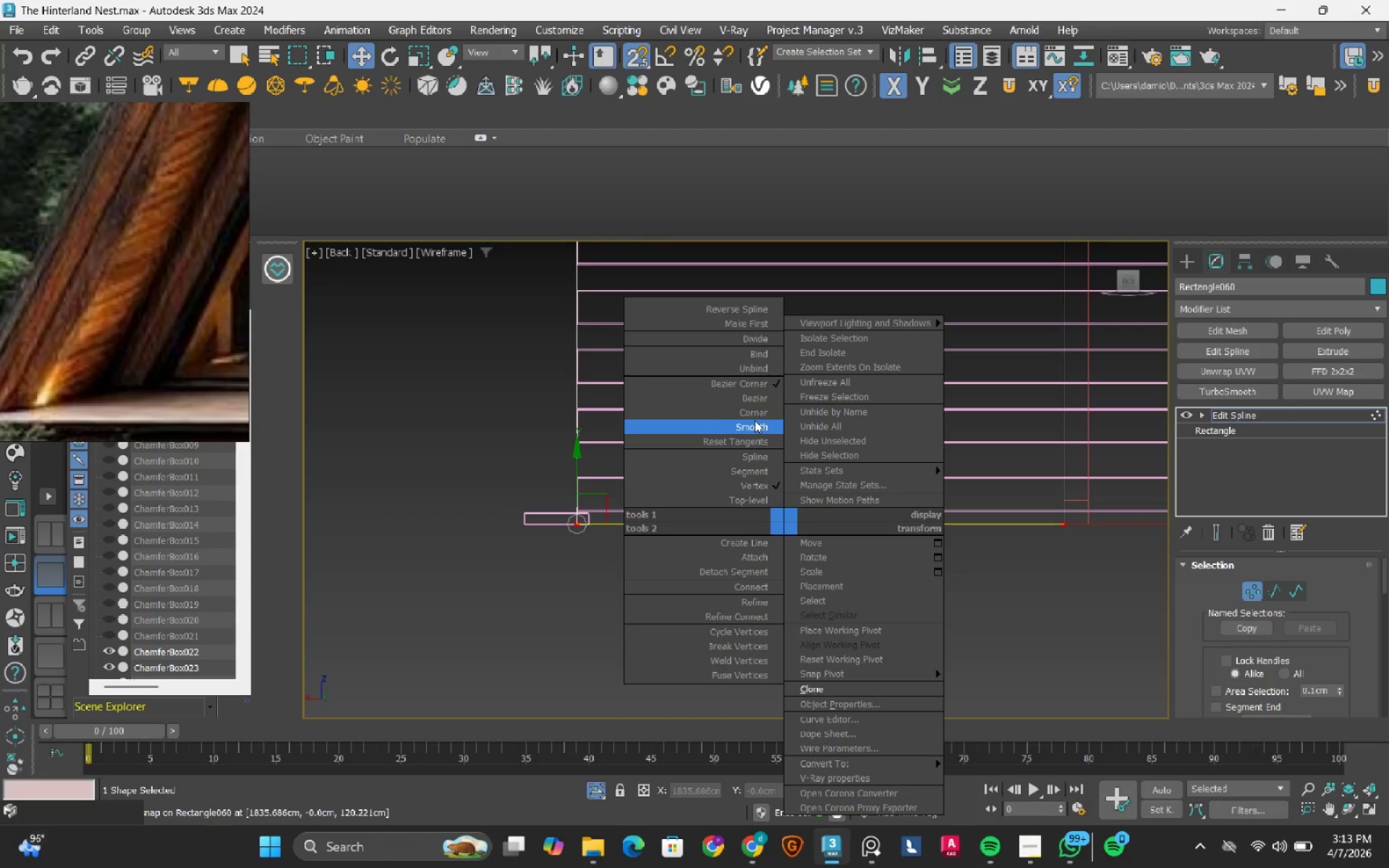 
left_click([755, 413])
 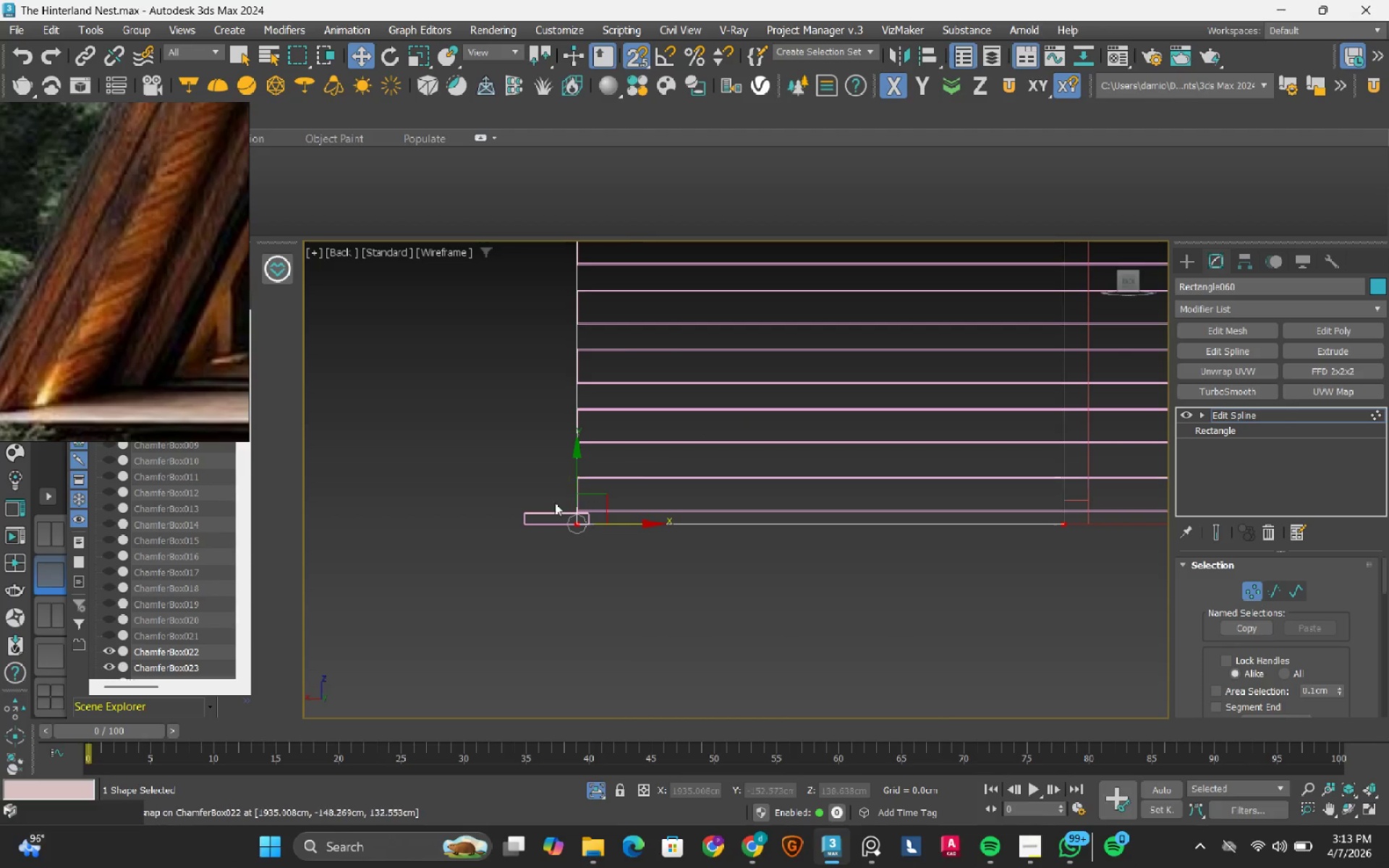 
scroll: coordinate [619, 538], scroll_direction: up, amount: 6.0
 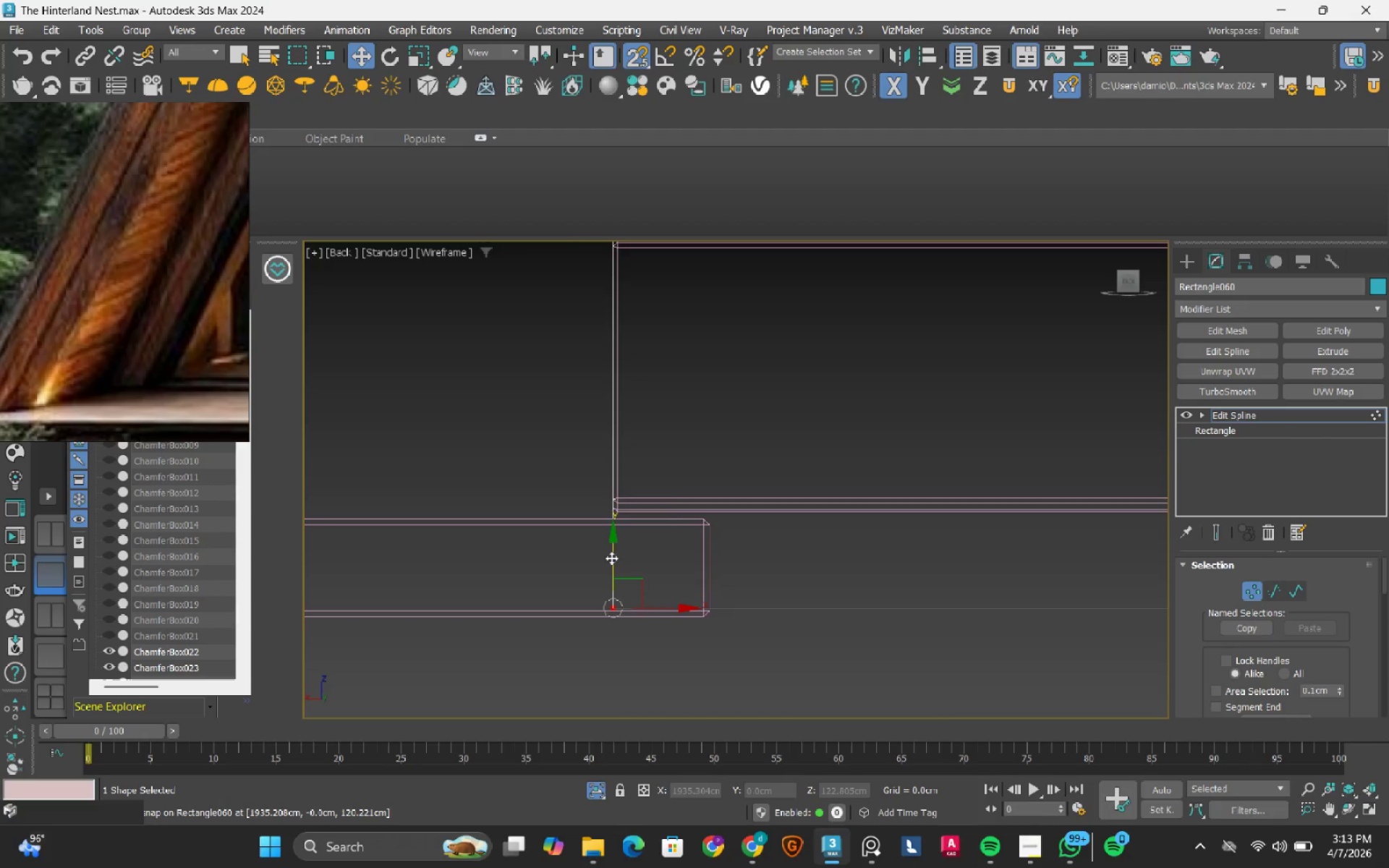 
left_click_drag(start_coordinate=[611, 558], to_coordinate=[582, 503])
 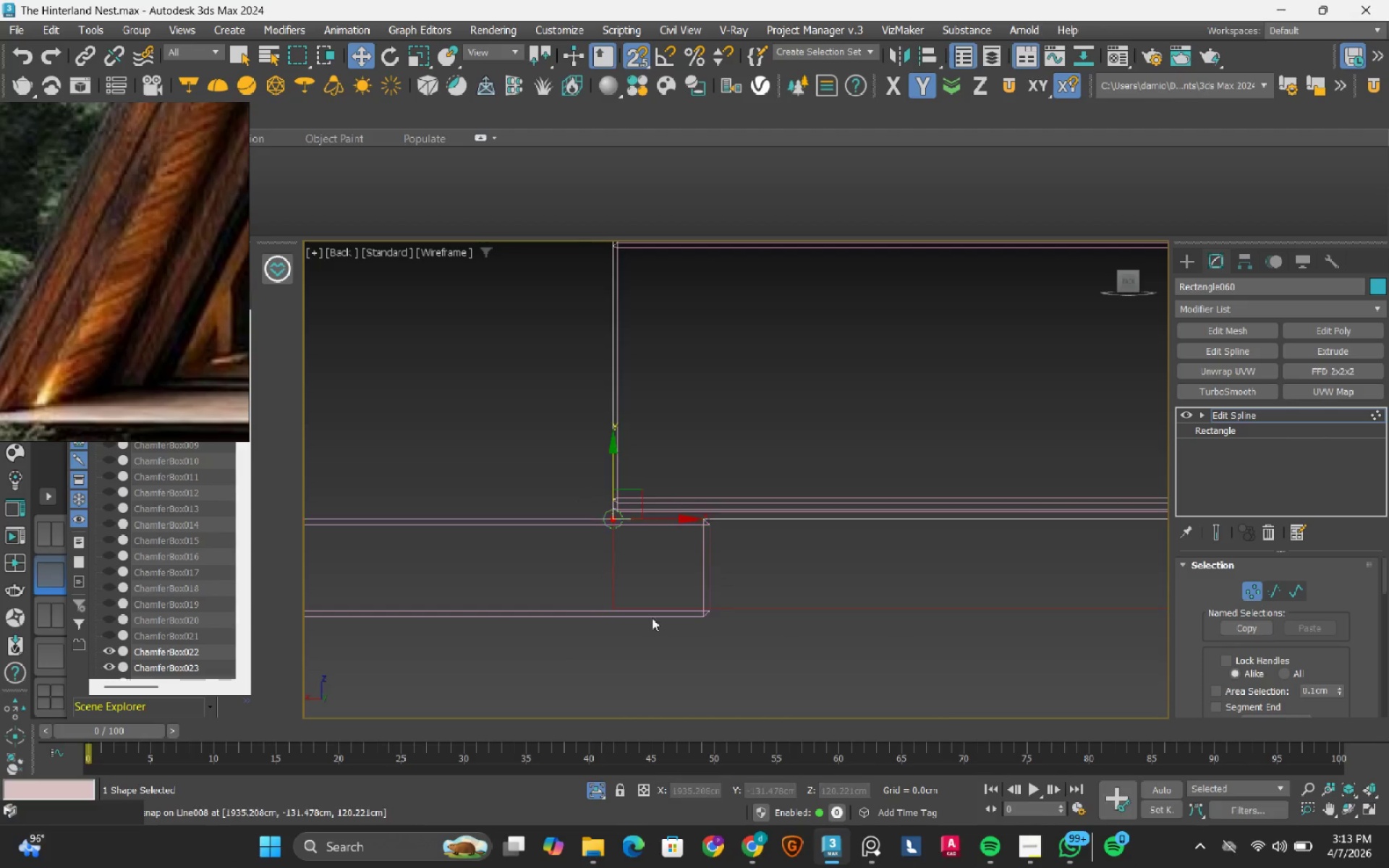 
left_click_drag(start_coordinate=[558, 383], to_coordinate=[831, 621])
 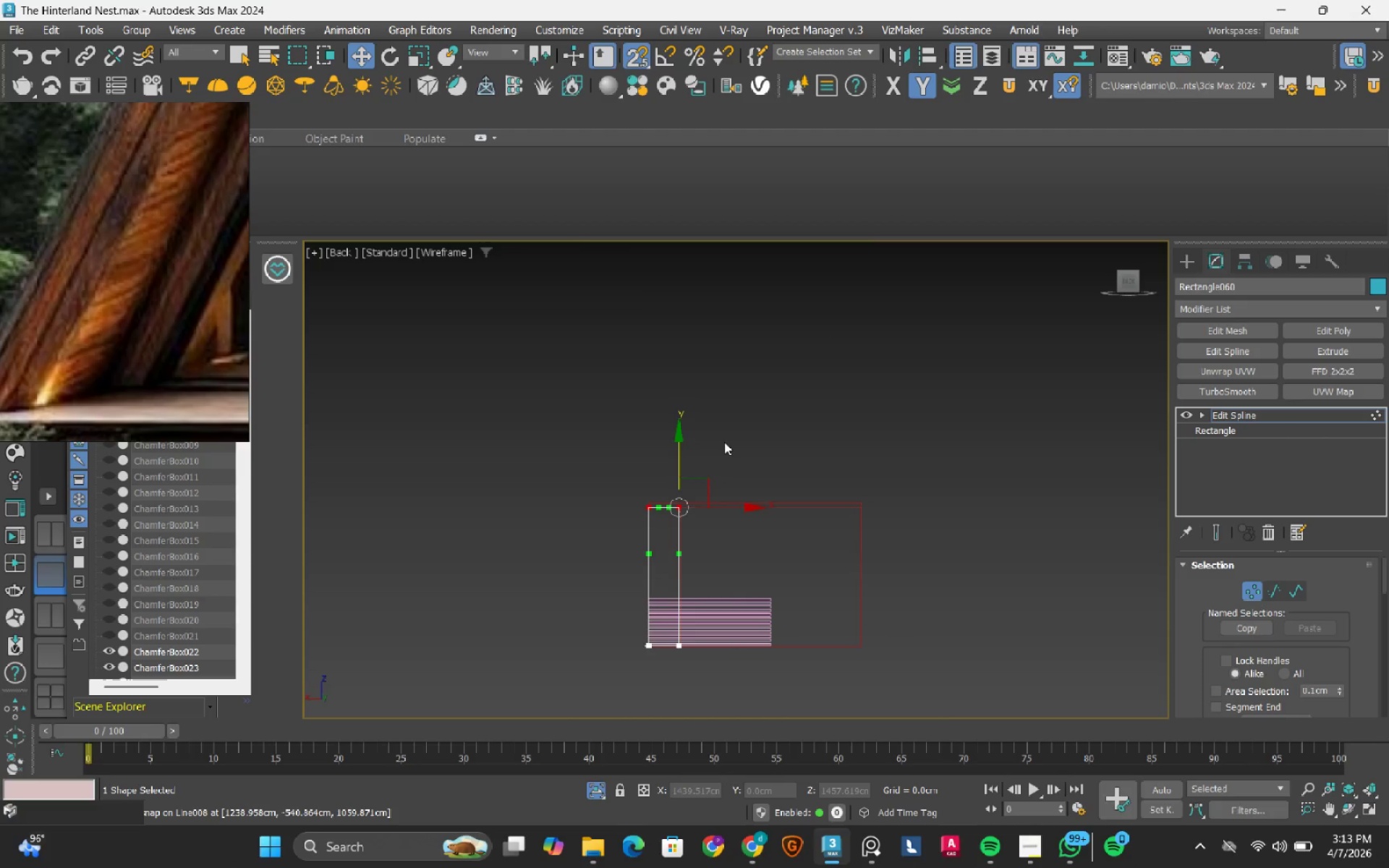 
scroll: coordinate [648, 647], scroll_direction: down, amount: 15.0
 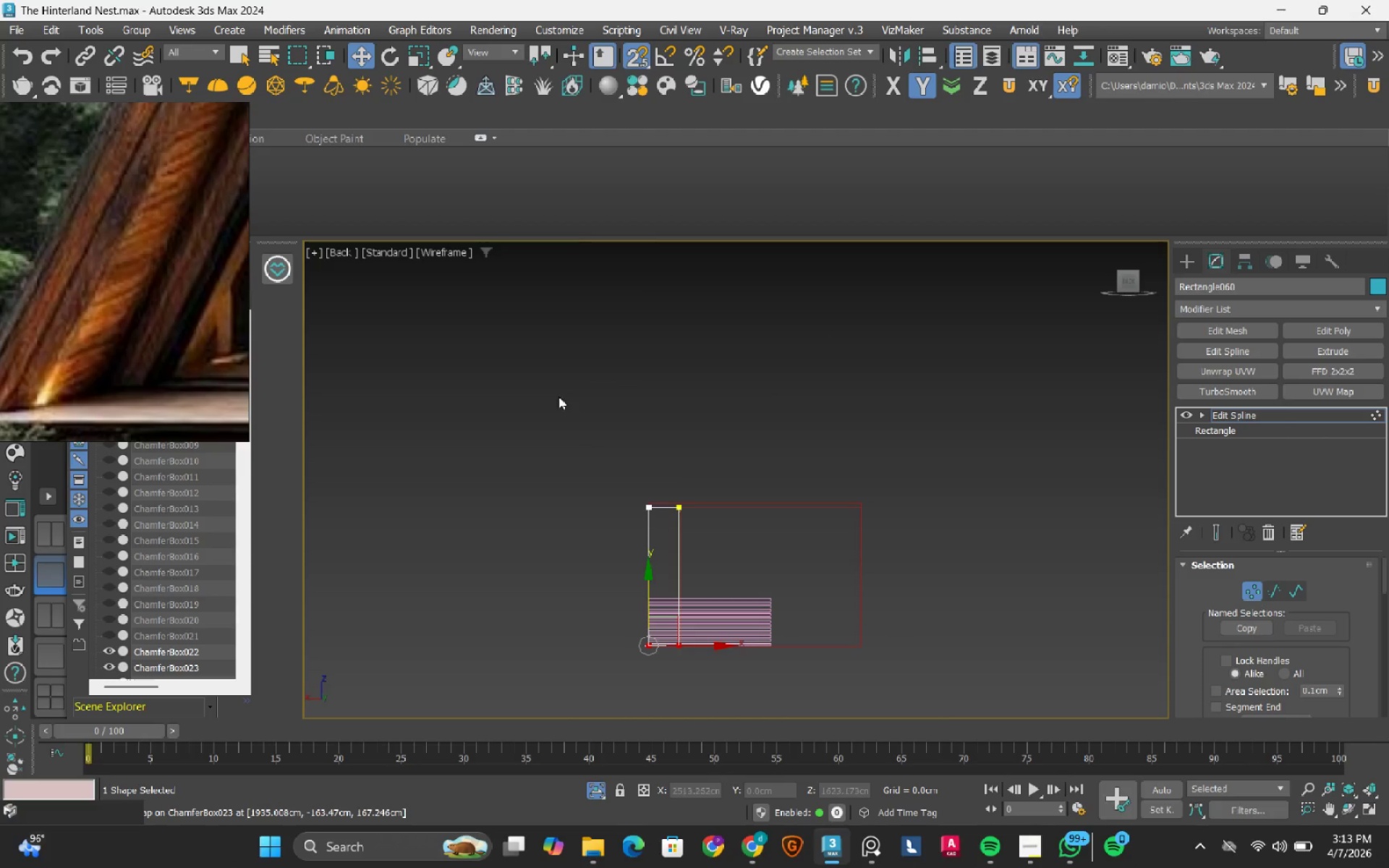 
right_click([724, 442])
 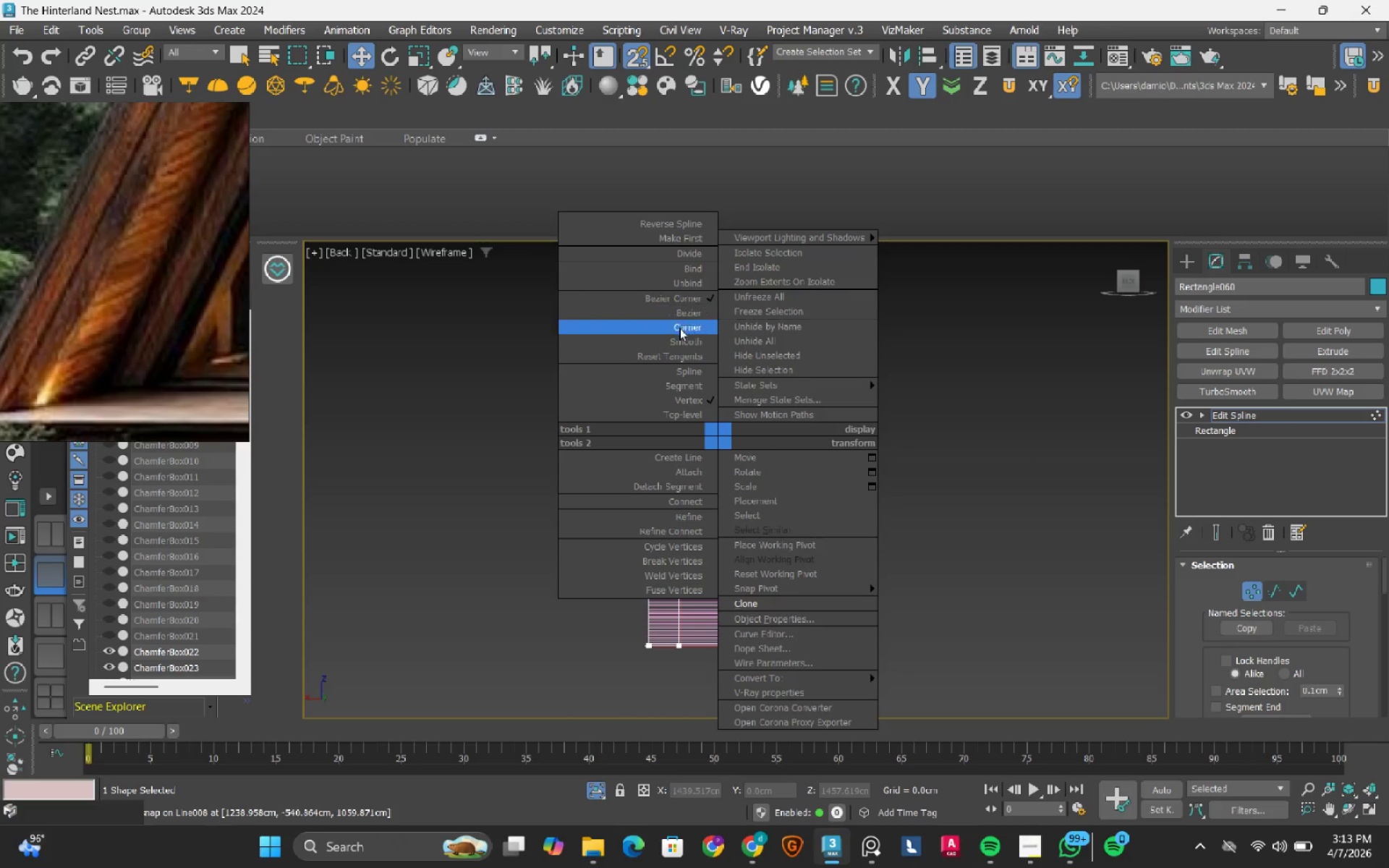 
left_click([678, 331])
 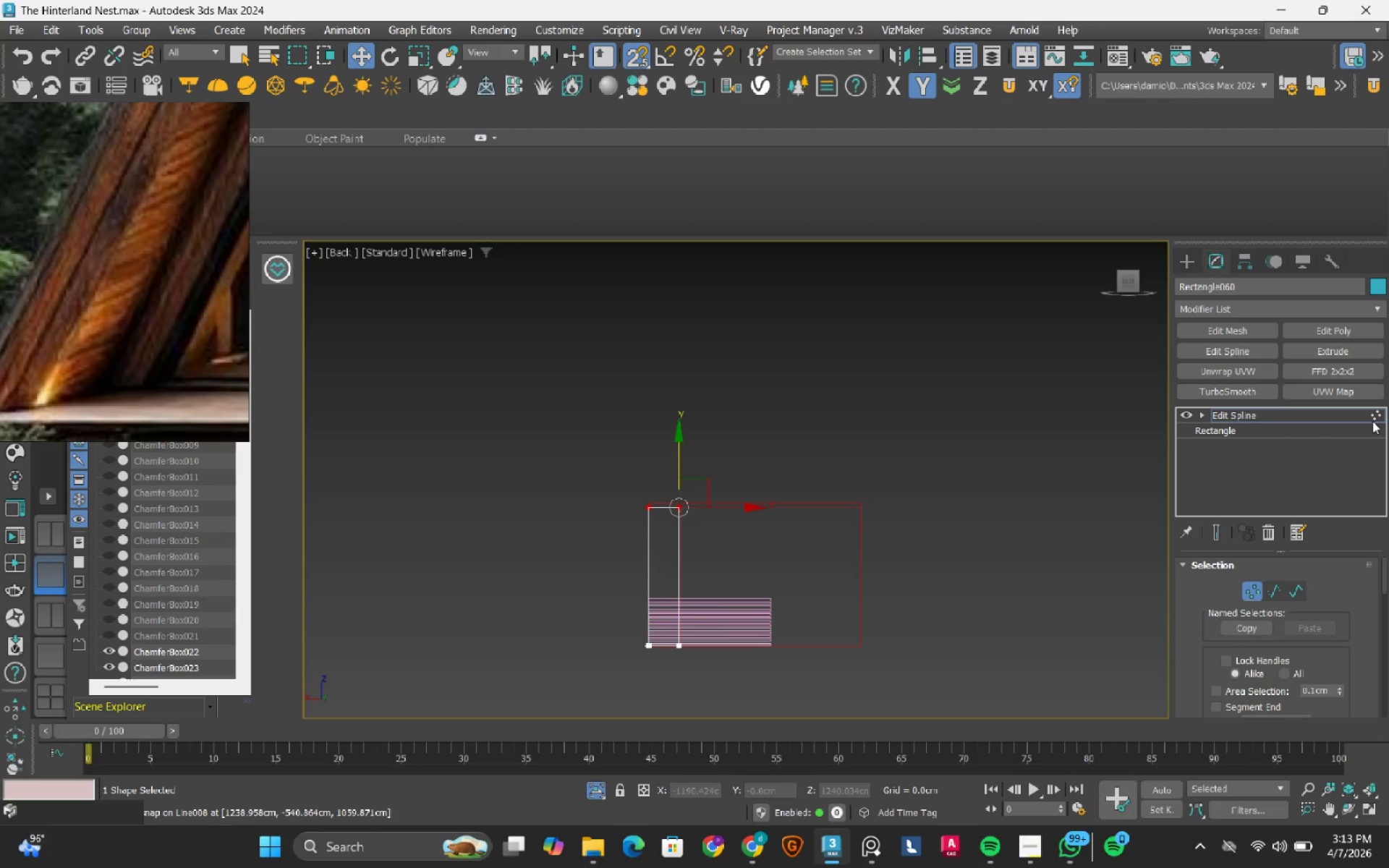 
left_click([1375, 413])
 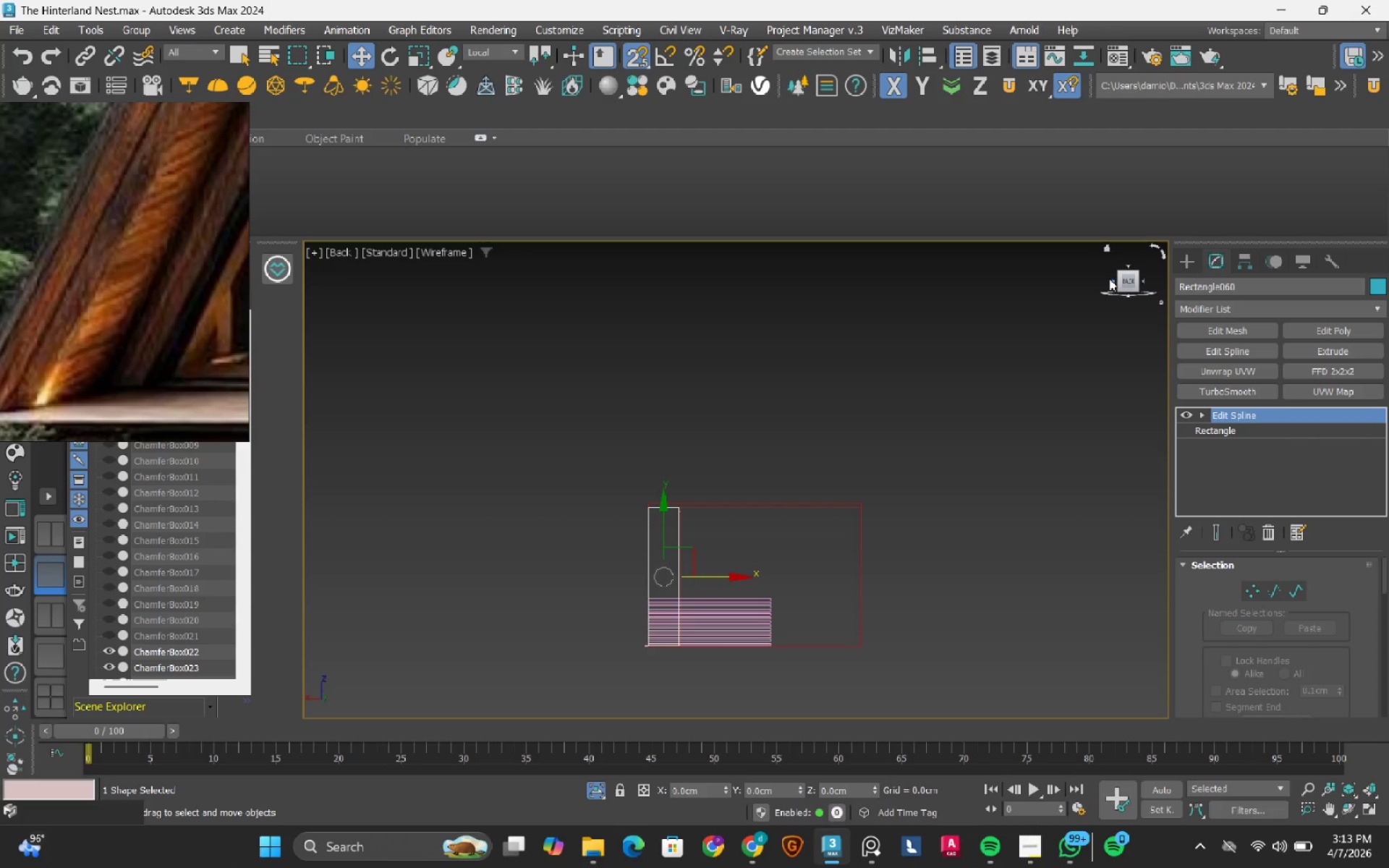 
left_click([1114, 284])
 